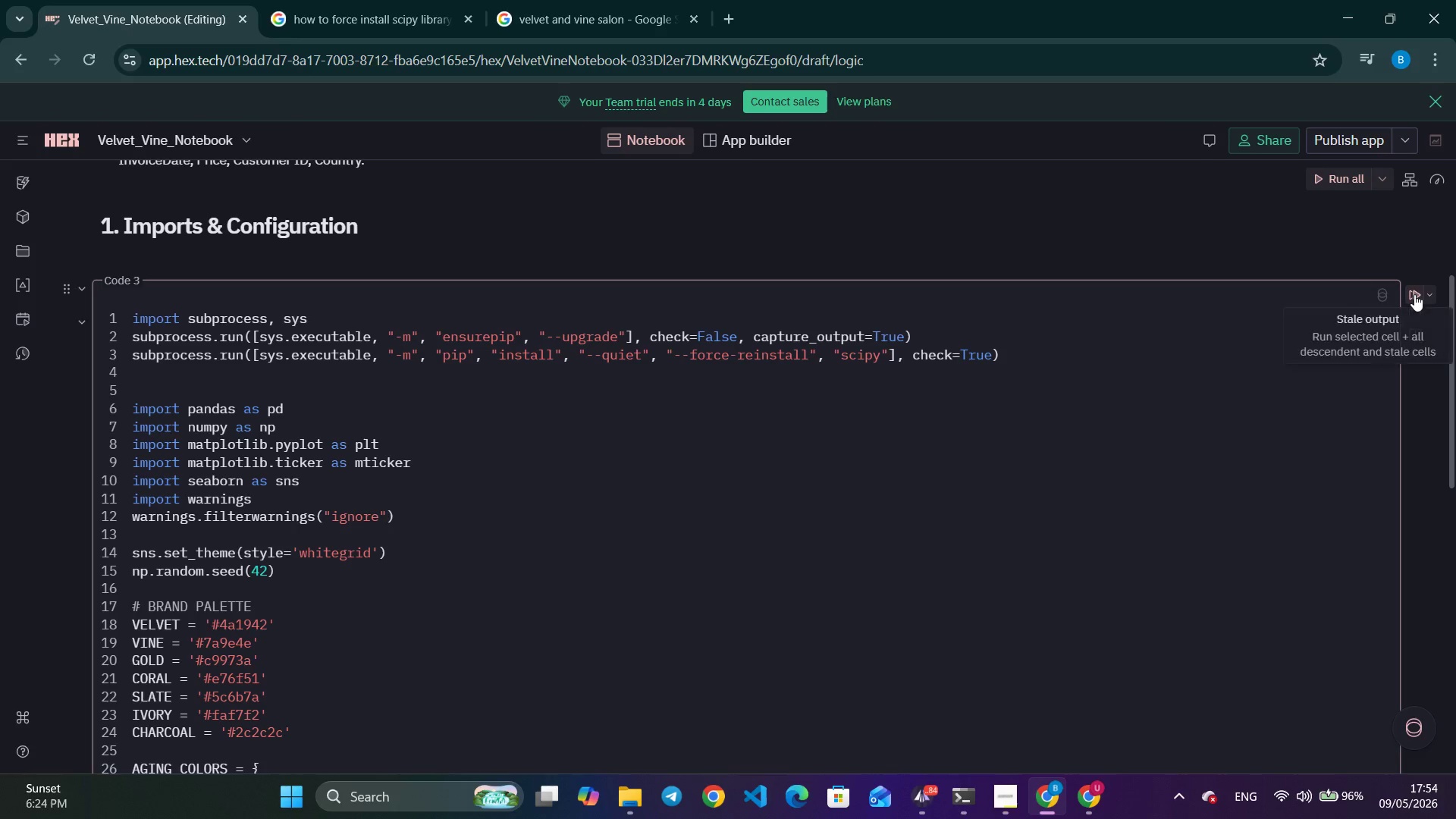 
left_click([1414, 294])
 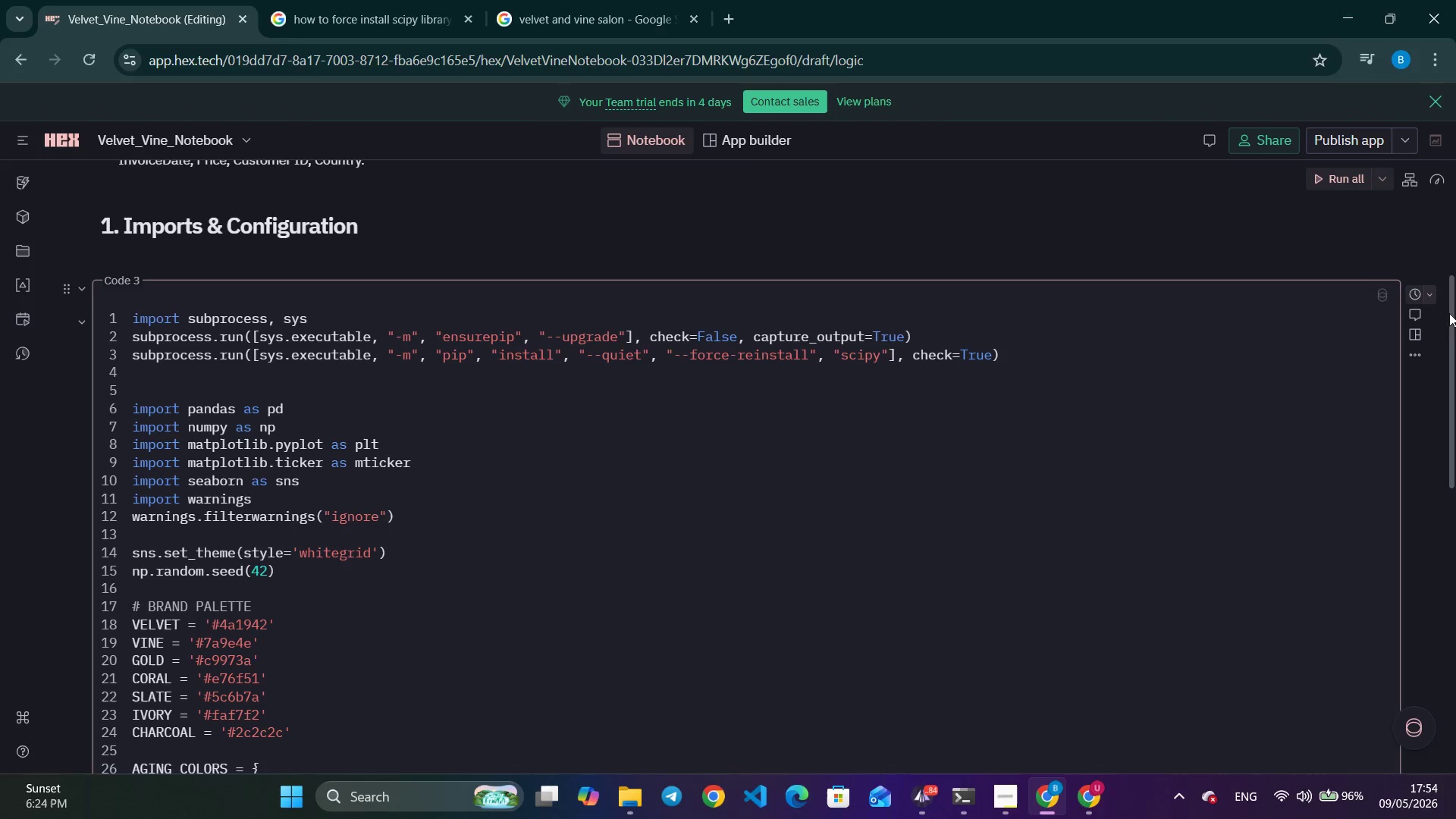 
left_click_drag(start_coordinate=[1450, 337], to_coordinate=[1431, 563])
 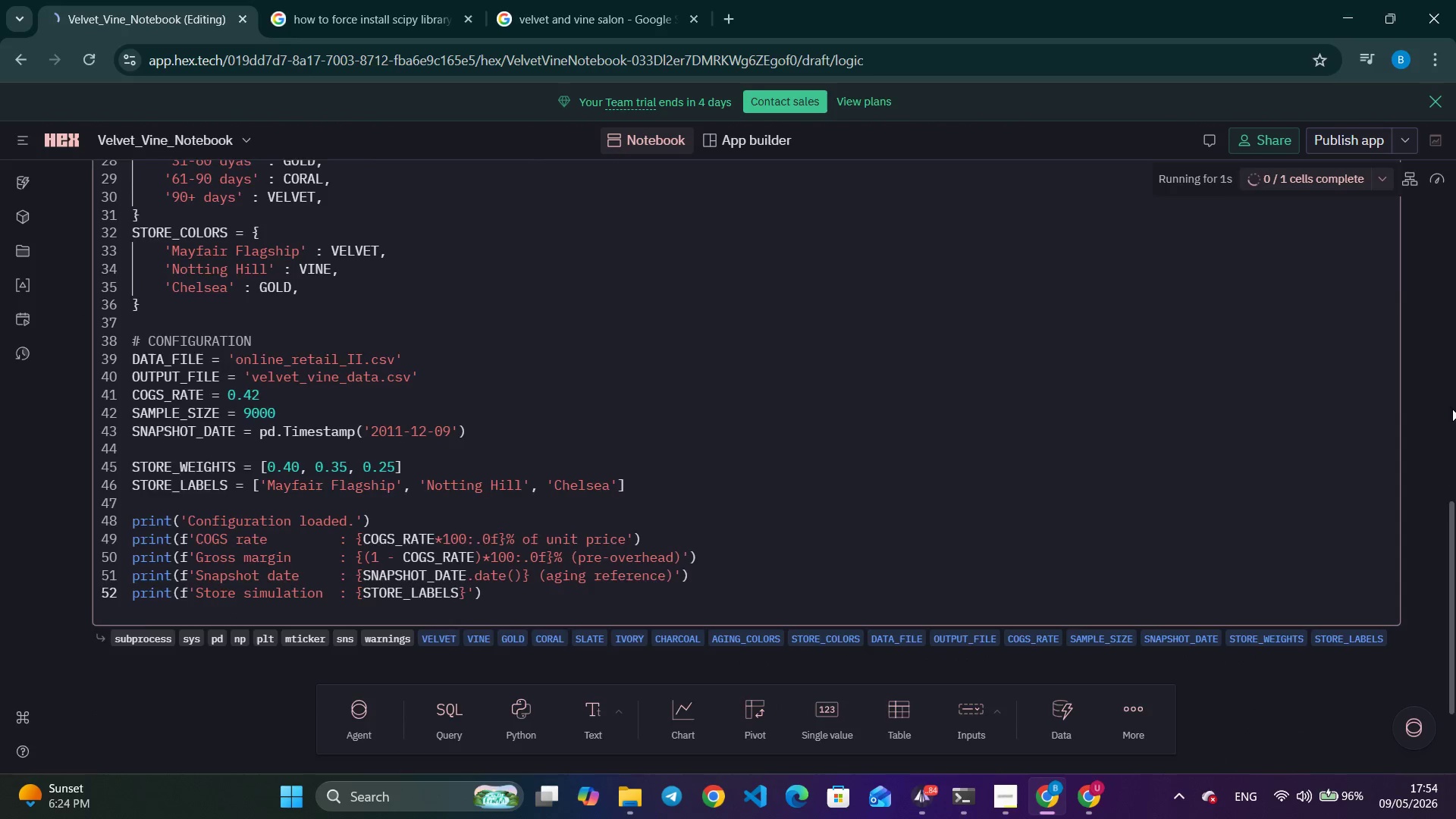 
left_click_drag(start_coordinate=[1431, 563], to_coordinate=[1452, 408])
 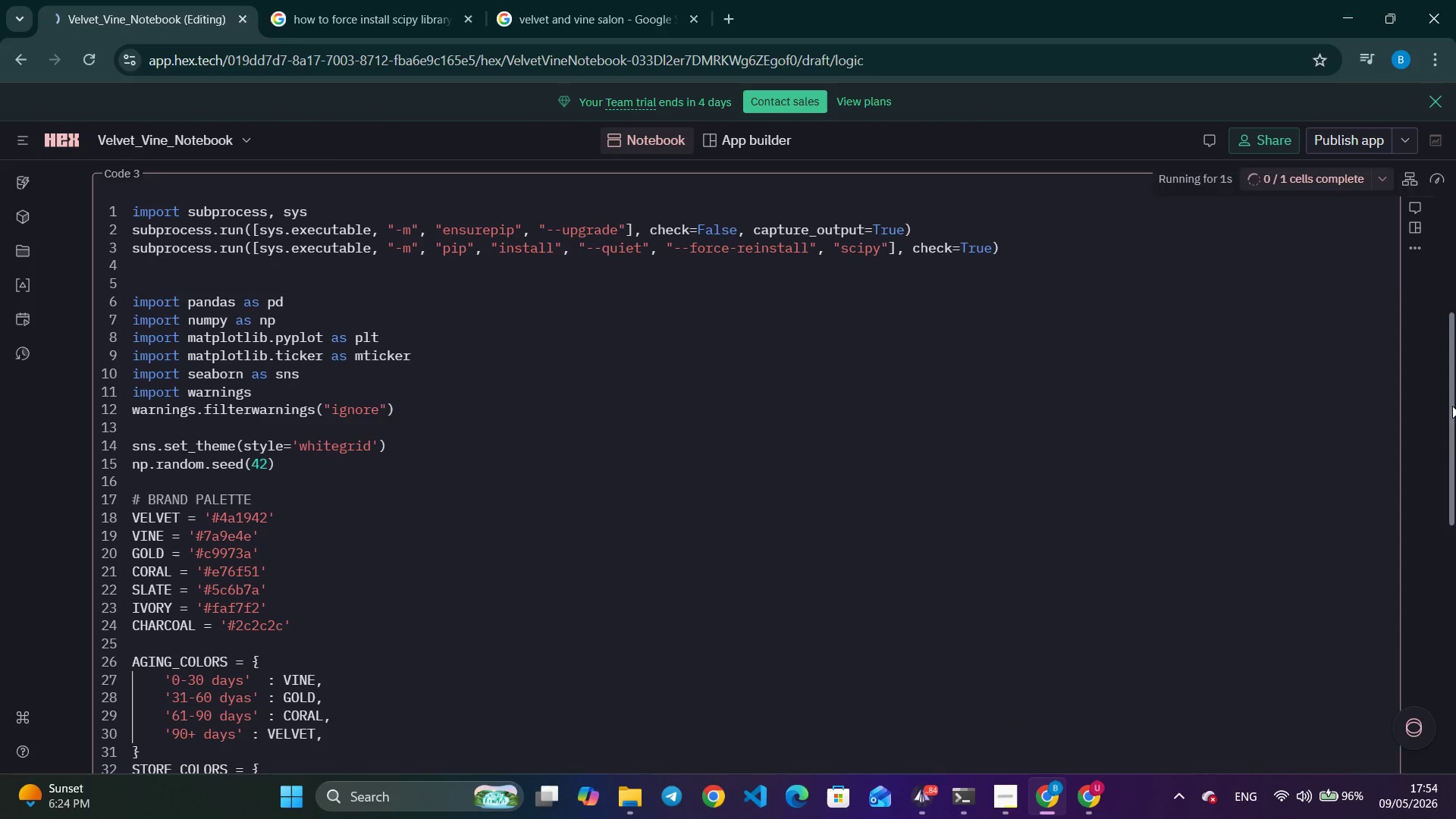 
double_click([1452, 406])
 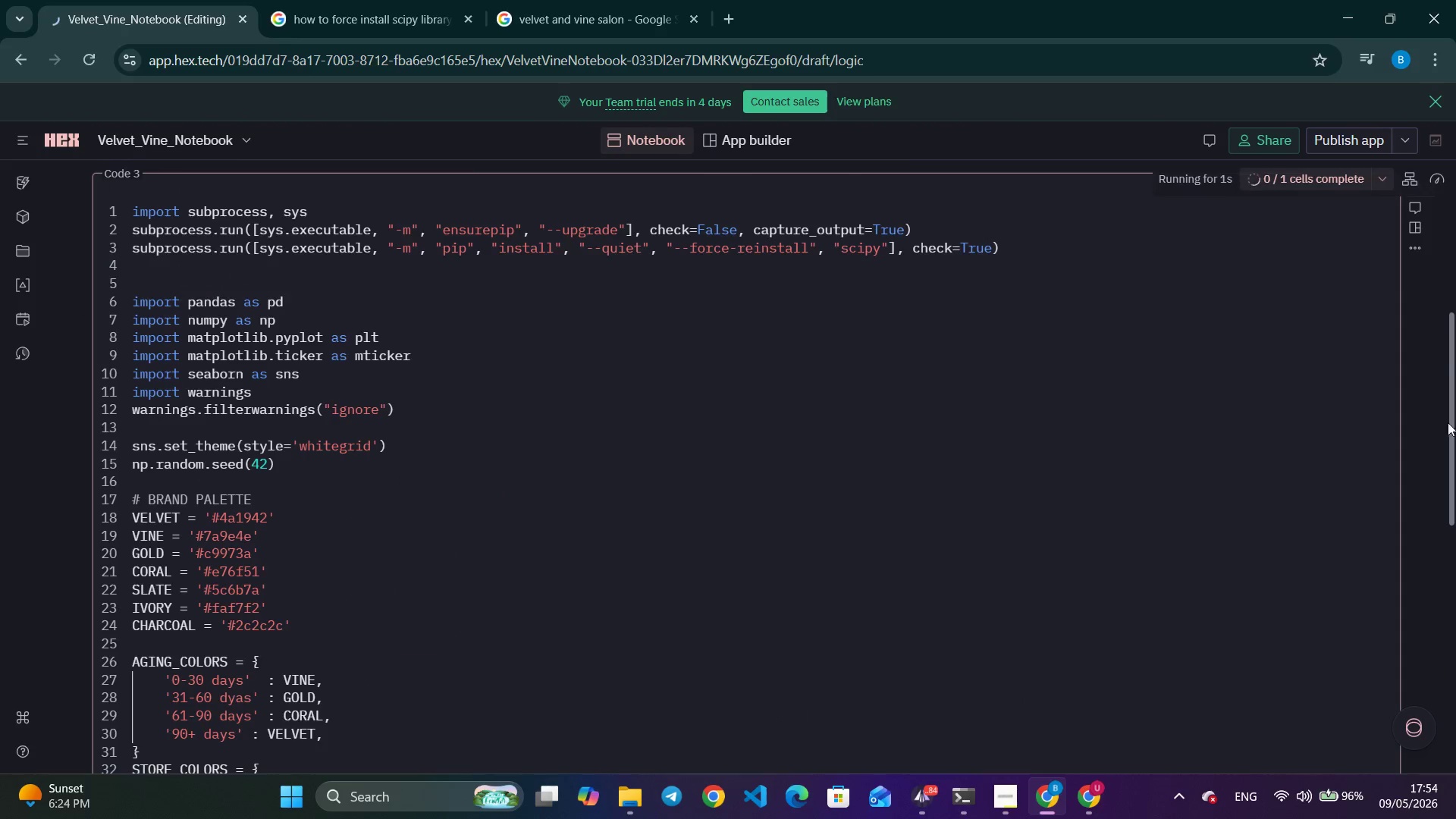 
left_click_drag(start_coordinate=[1452, 406], to_coordinate=[1421, 610])
 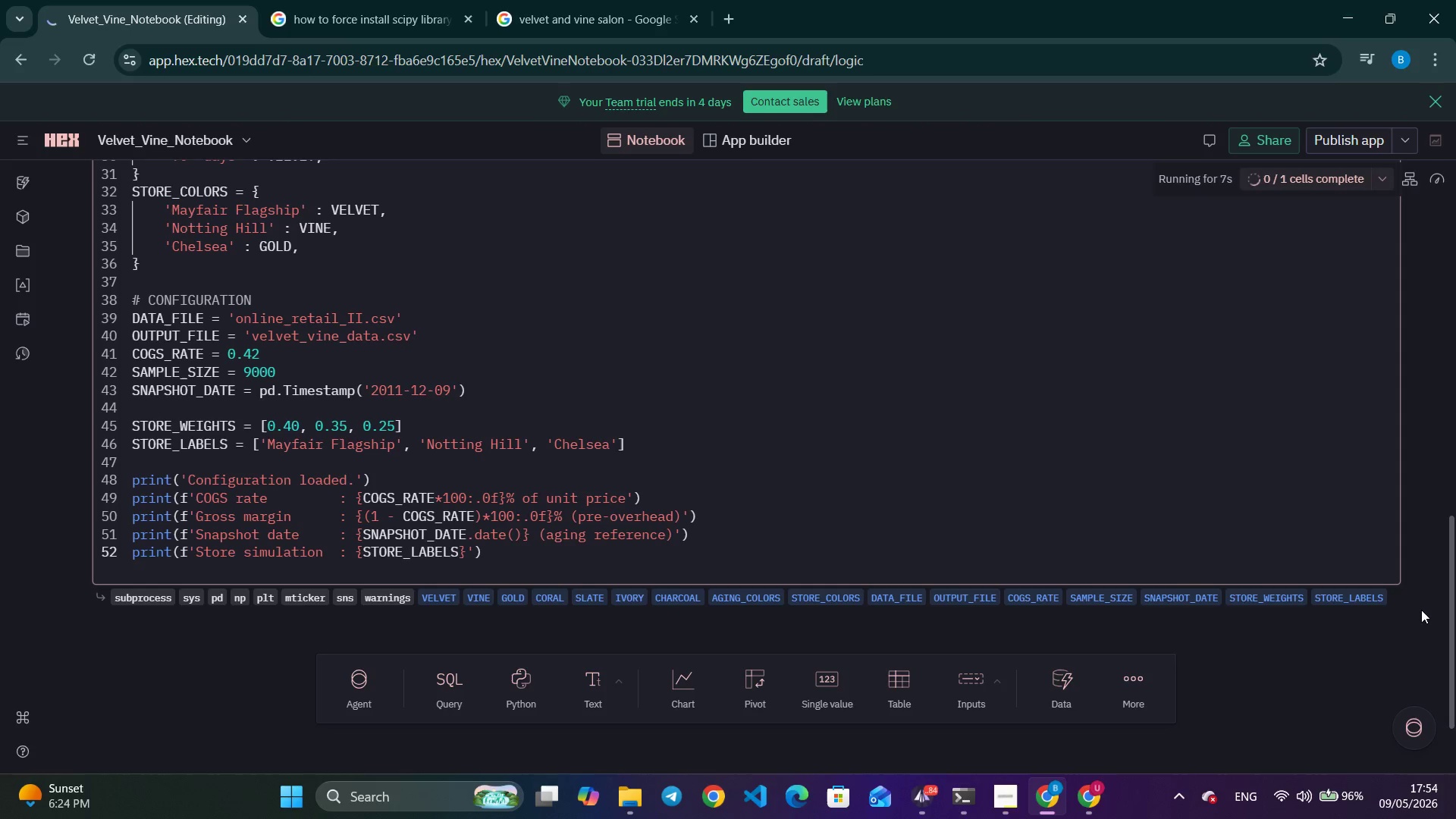 
left_click([1421, 610])
 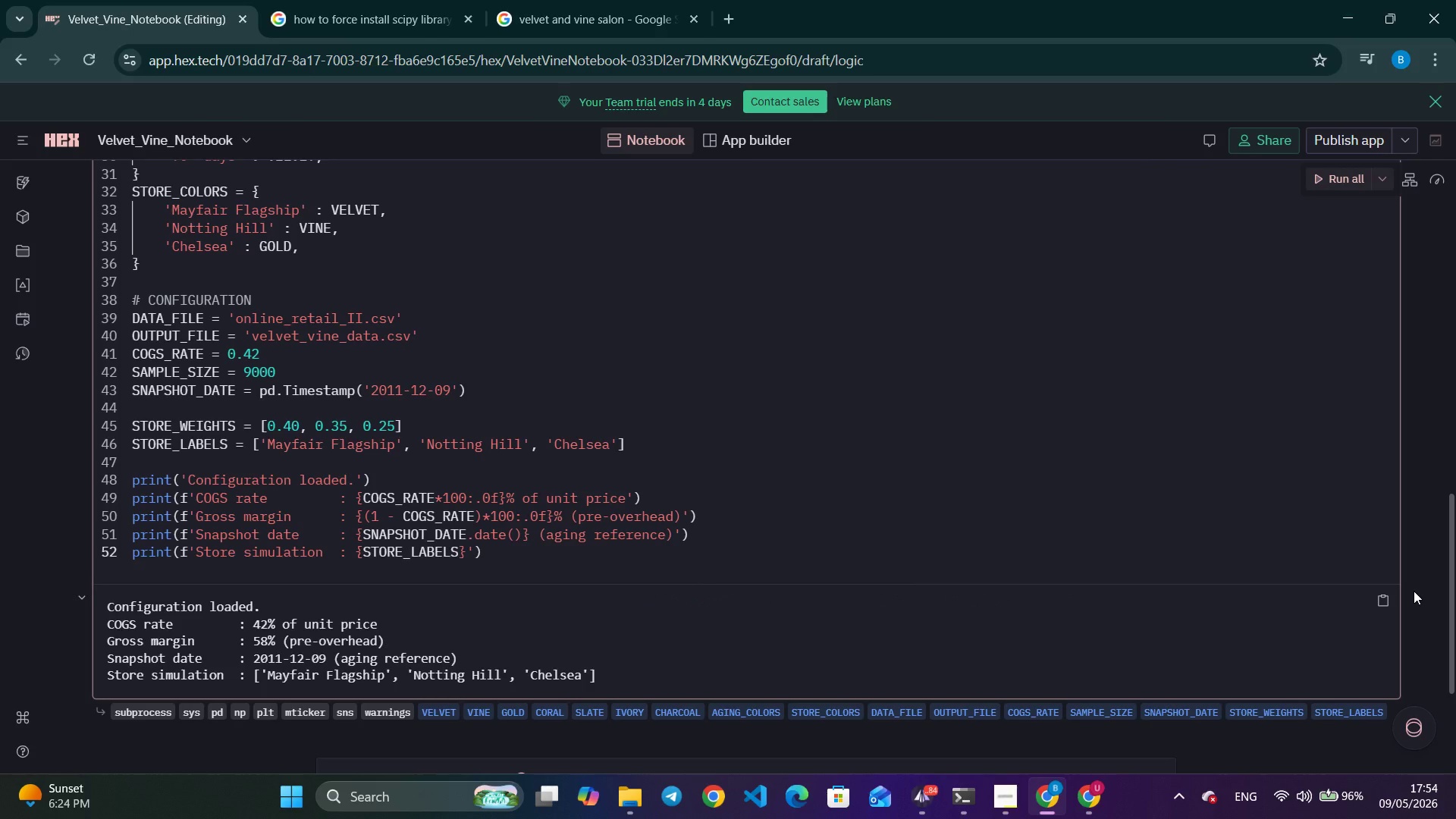 
wait(15.64)
 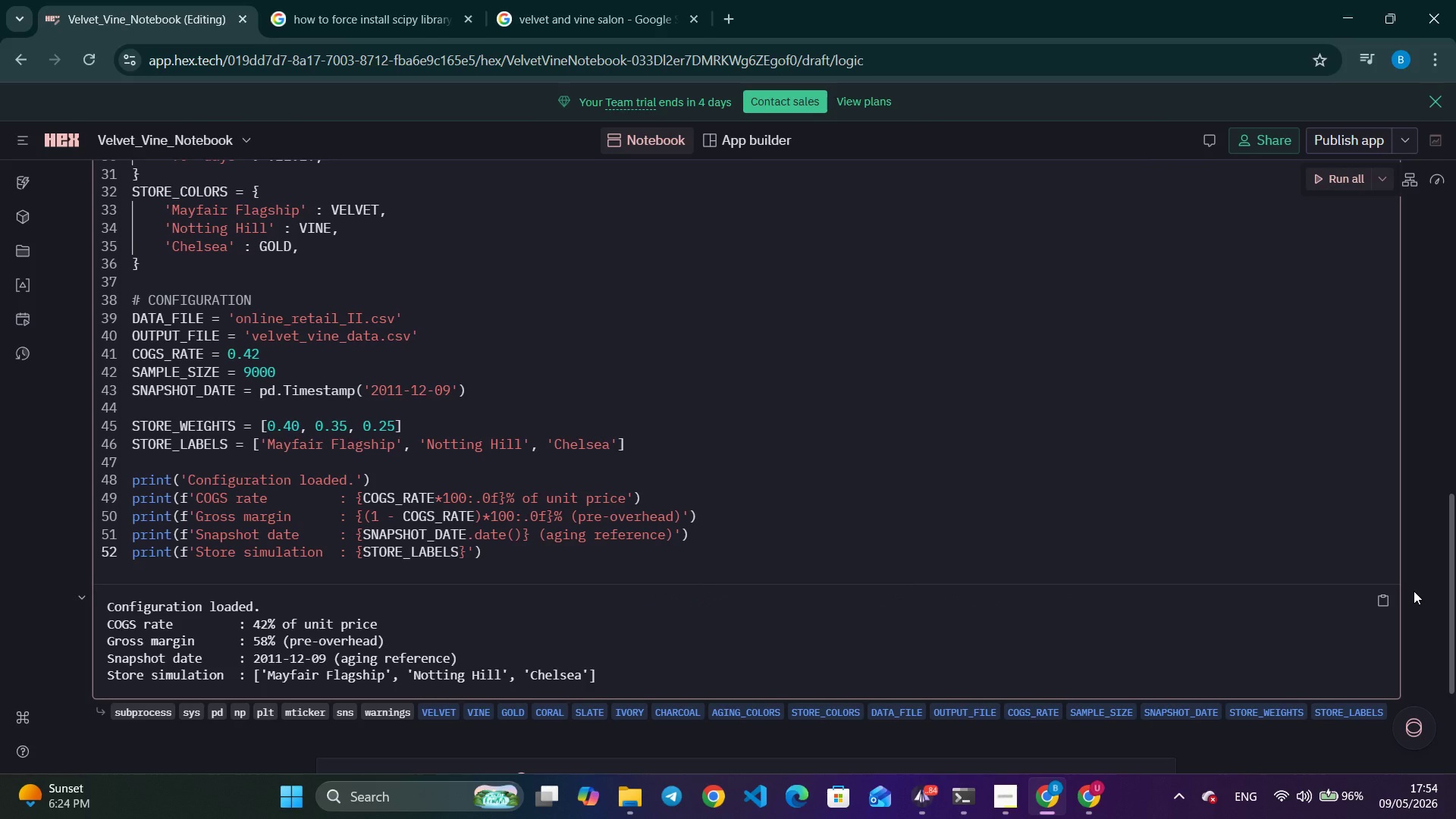 
left_click_drag(start_coordinate=[1455, 537], to_coordinate=[1452, 629])
 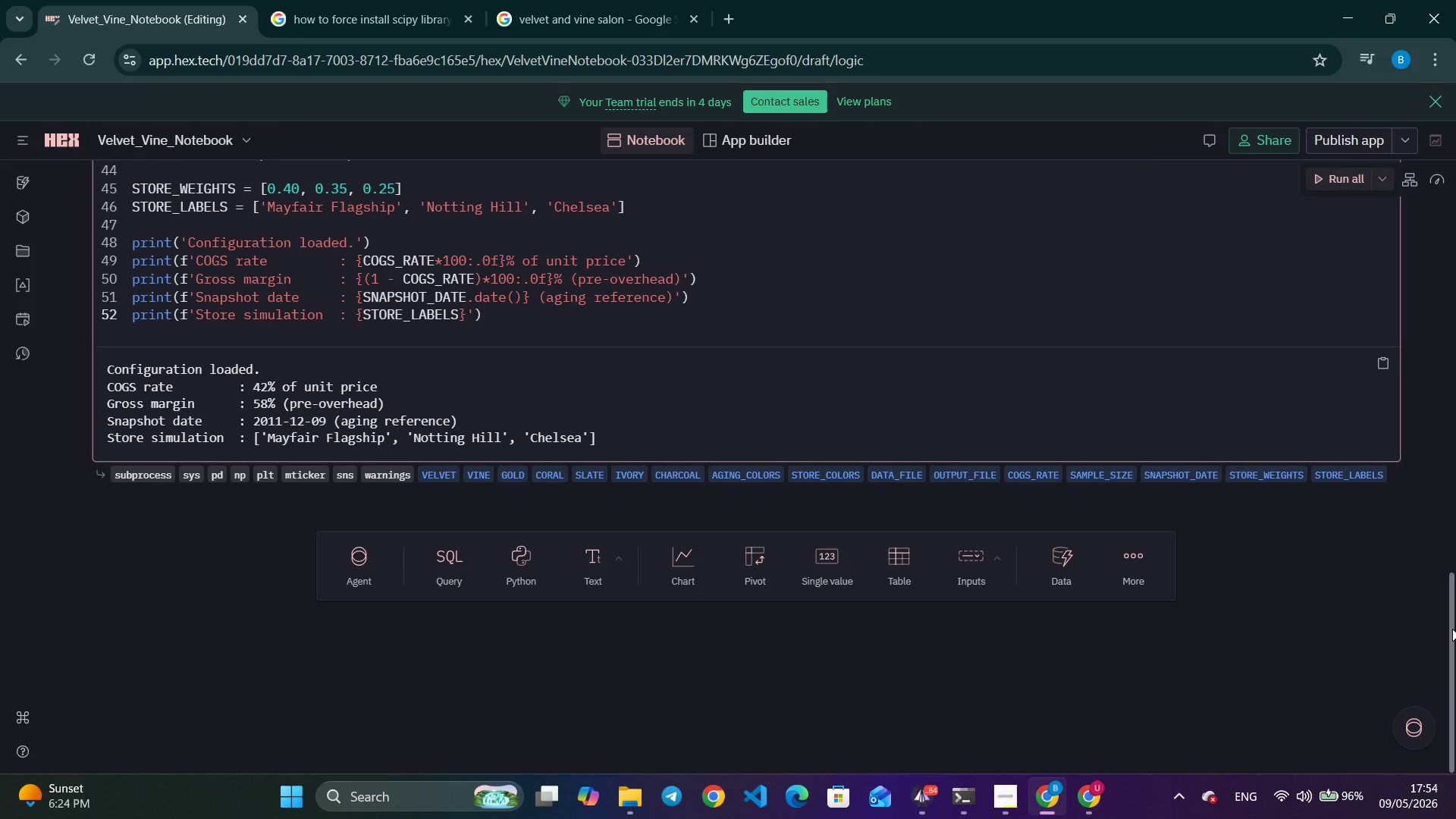 
wait(13.45)
 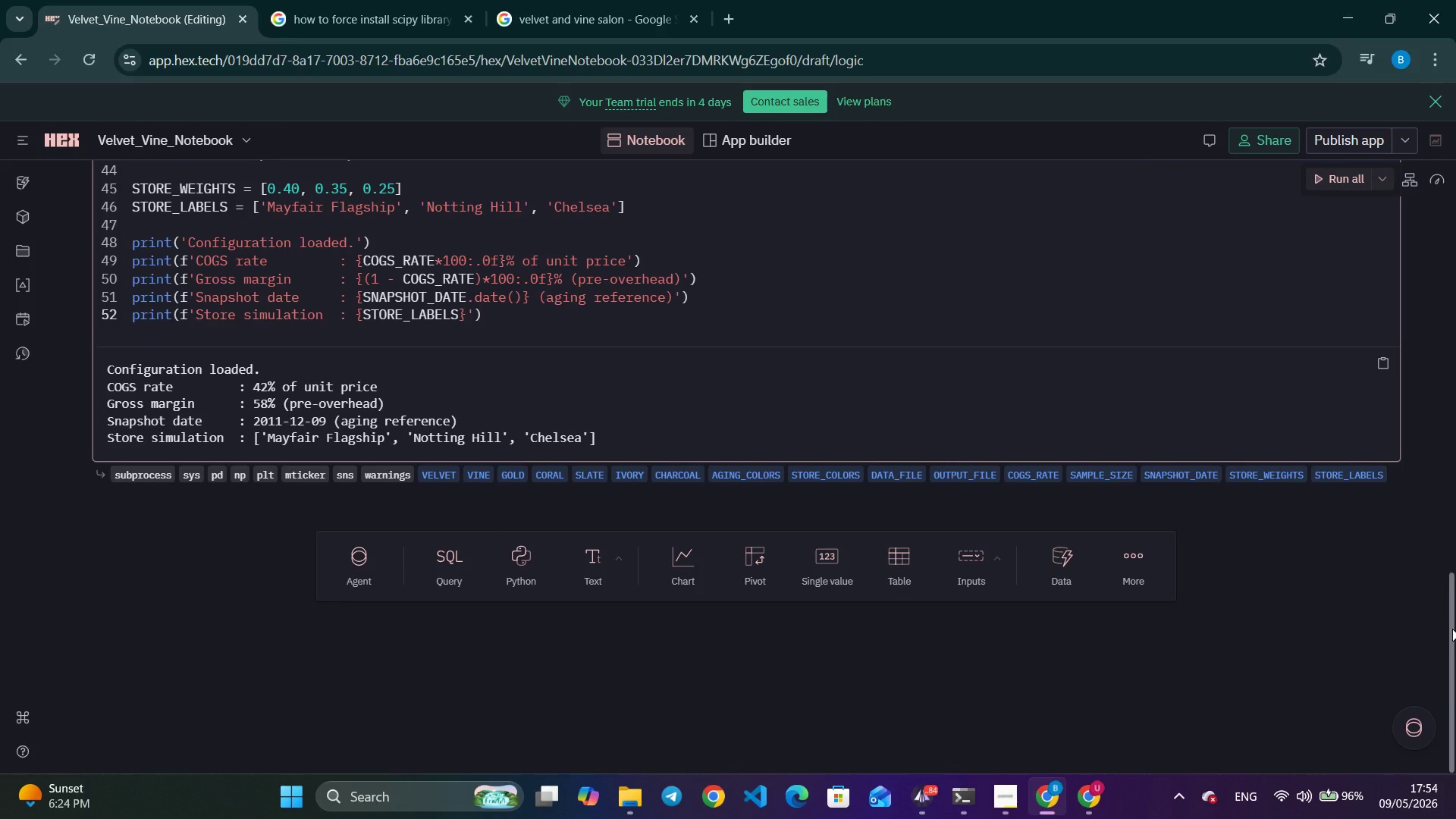 
left_click([473, 24])
 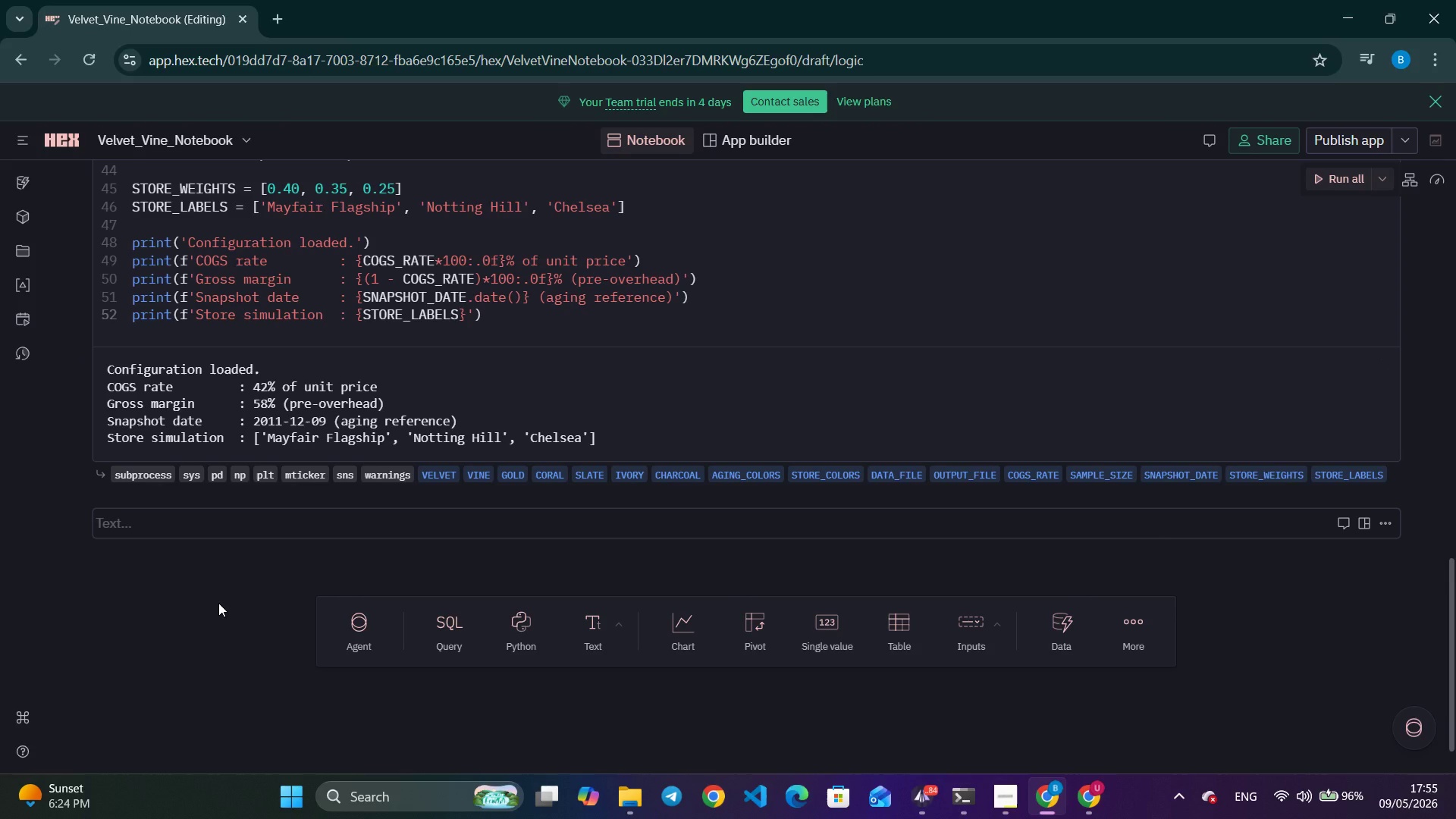 
wait(5.02)
 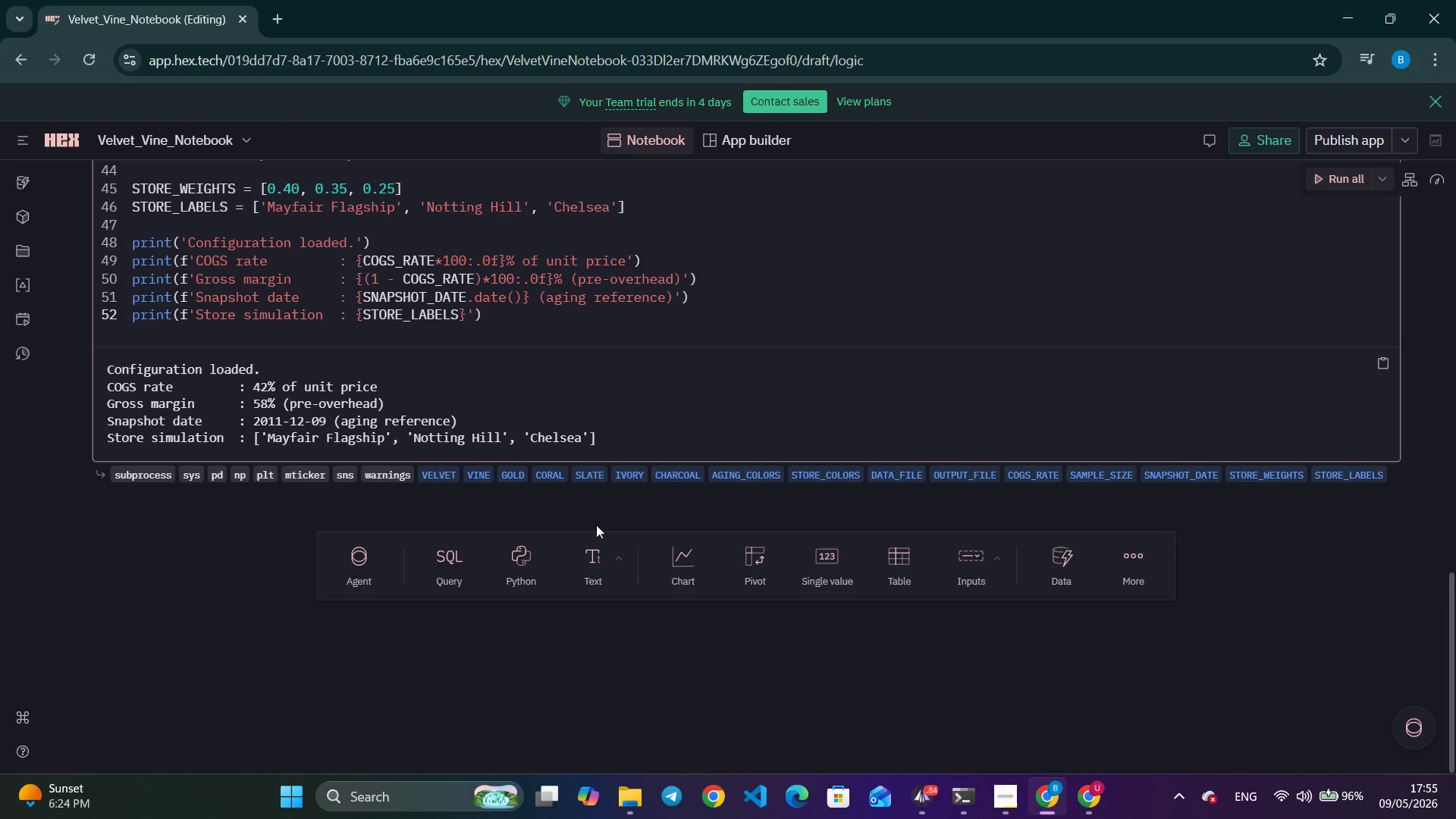 
type(### 2. Load %)
key(Backspace)
type(& Clean Data)
 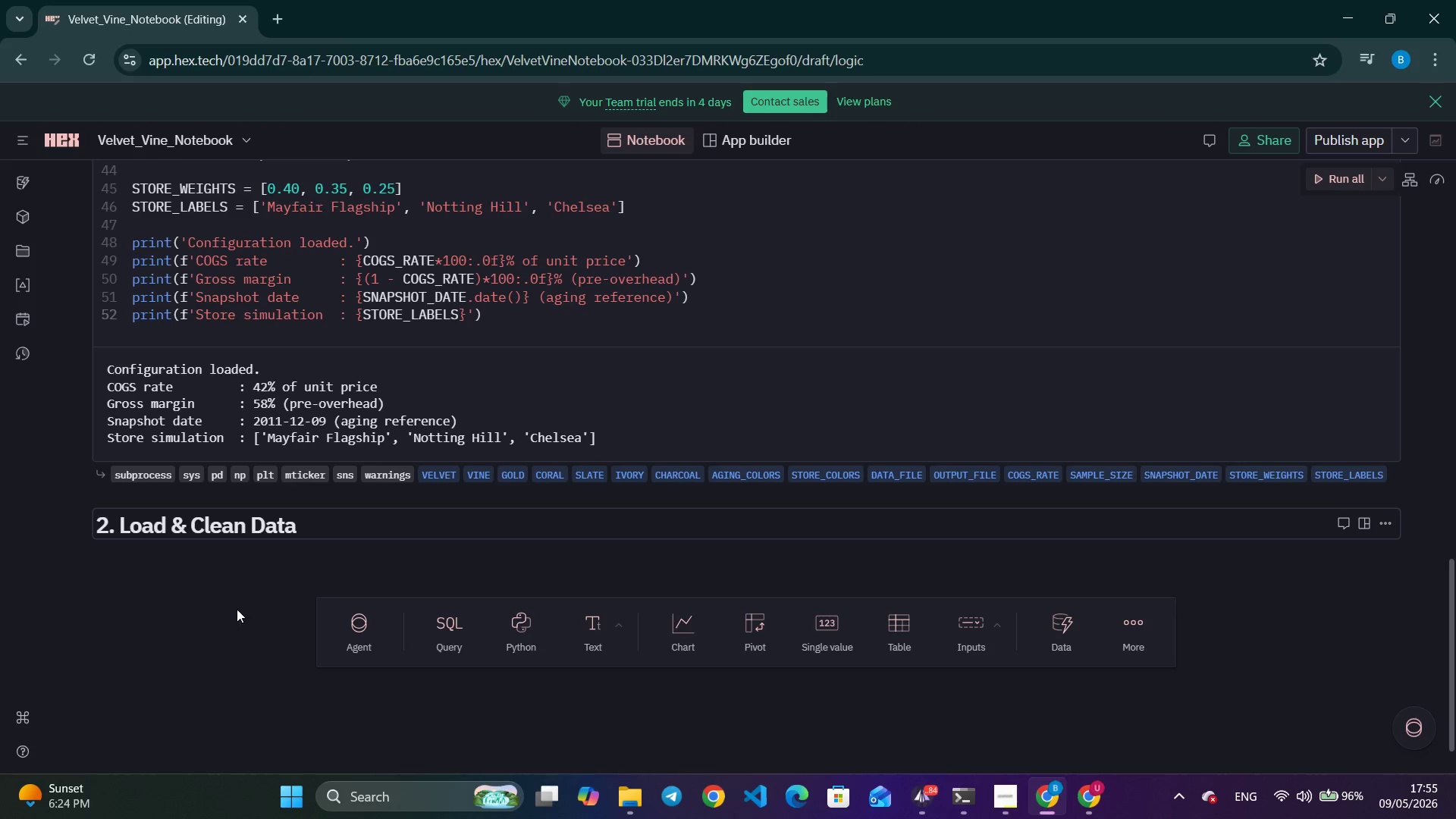 
left_click([497, 626])
 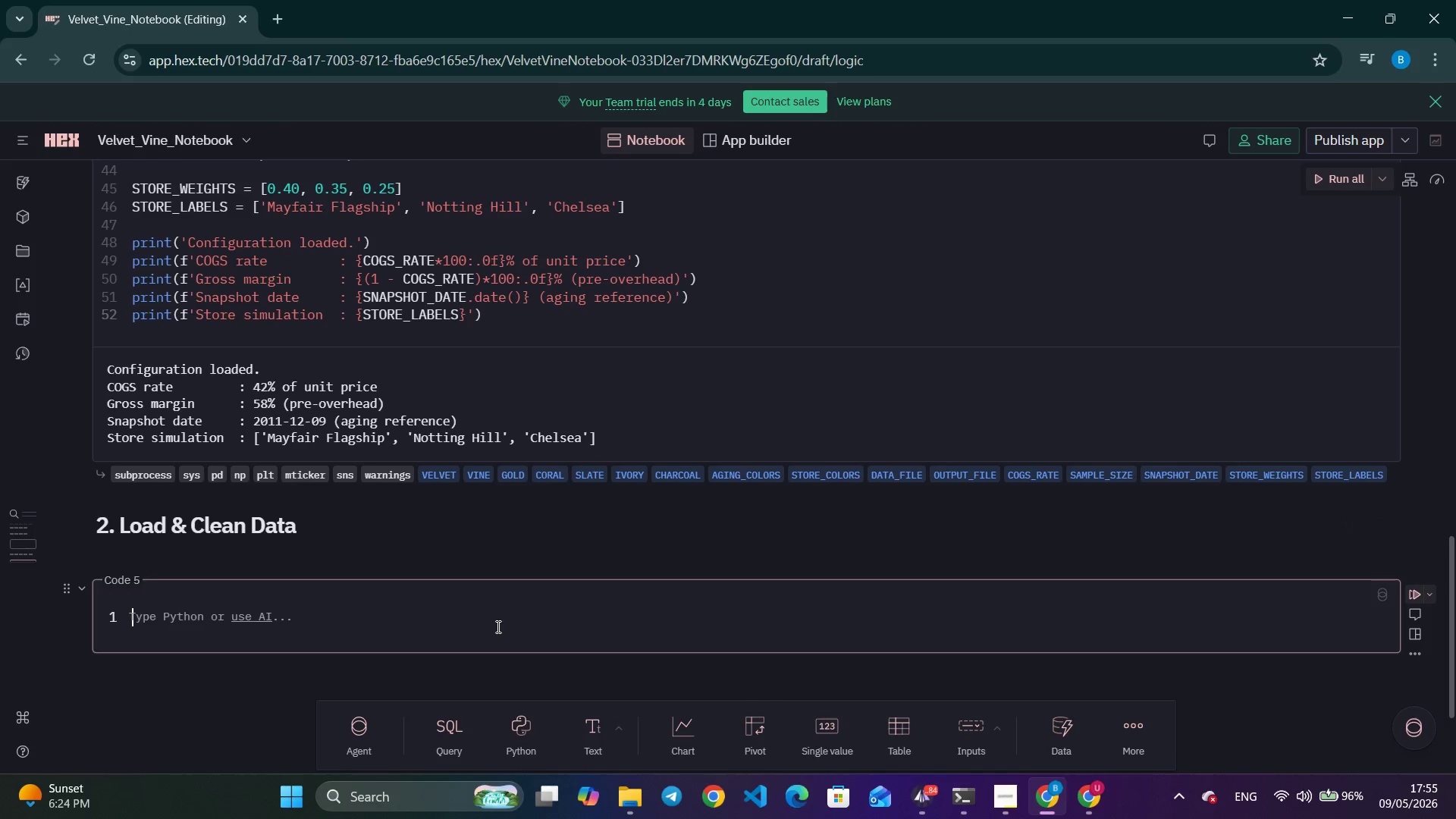 
wait(7.51)
 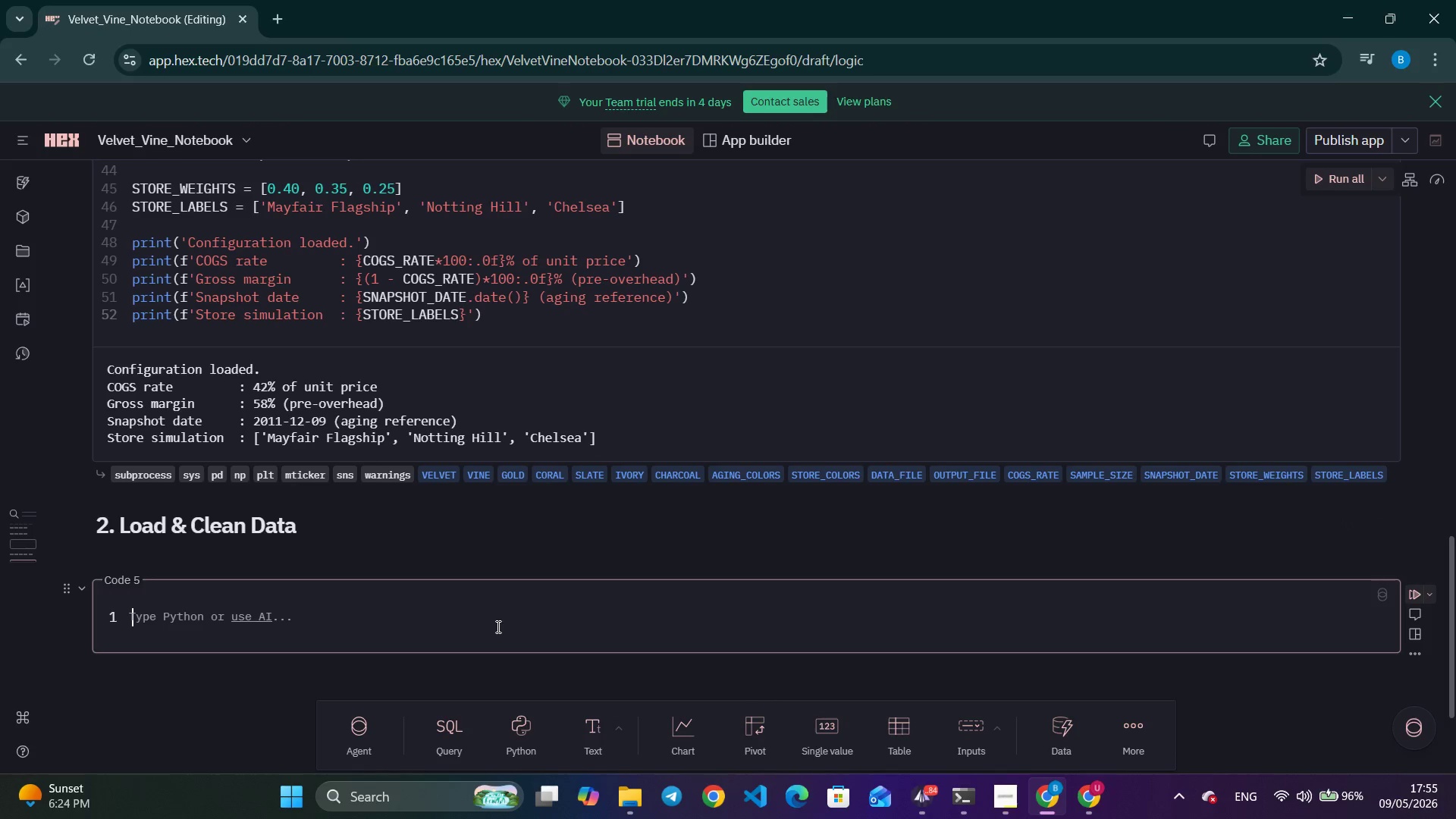 
type(df = pd.ra)
key(Backspace)
type(ead_csv()
 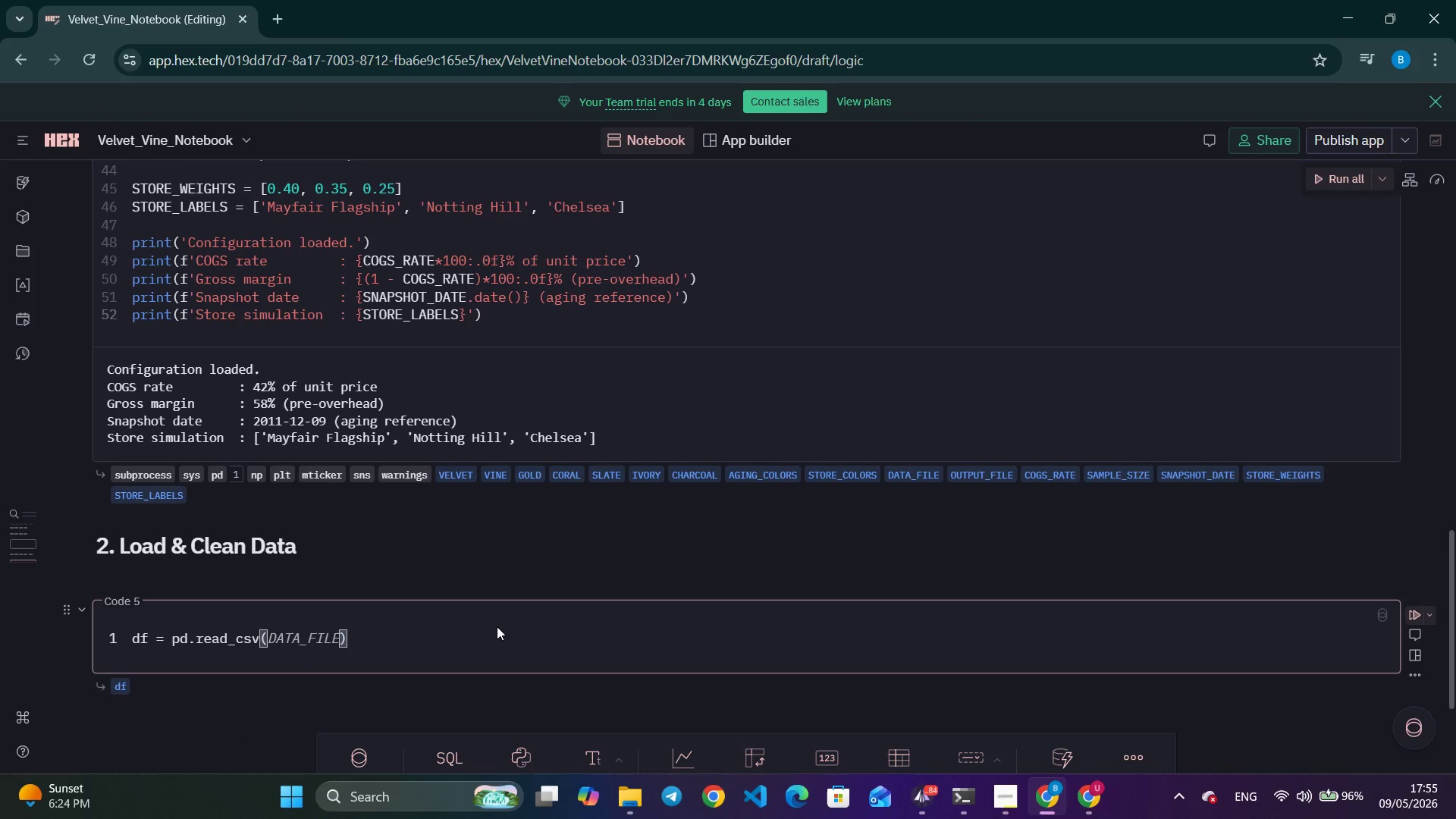 
key(Control+ArrowRight)
 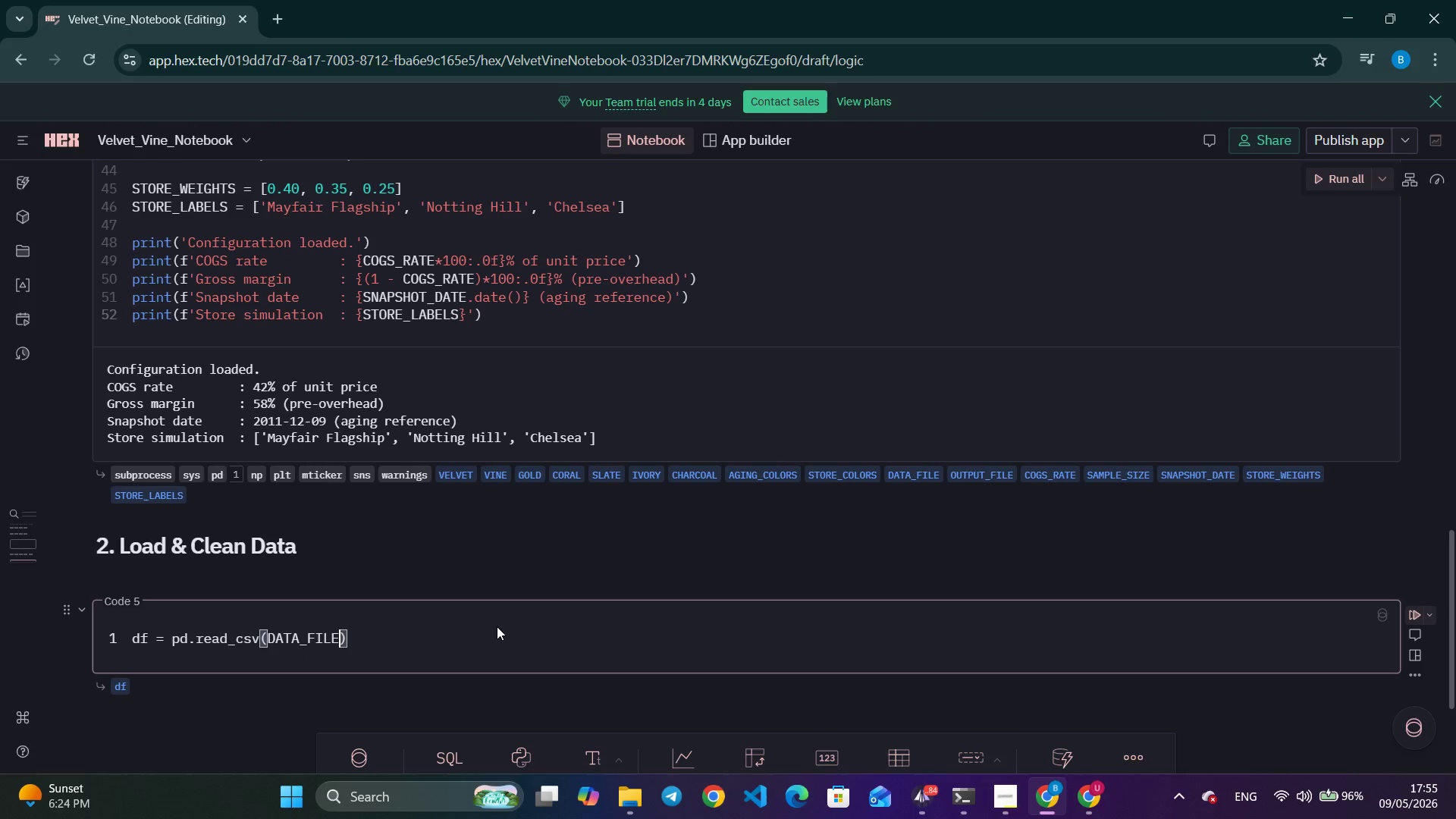 
key(ArrowLeft)
 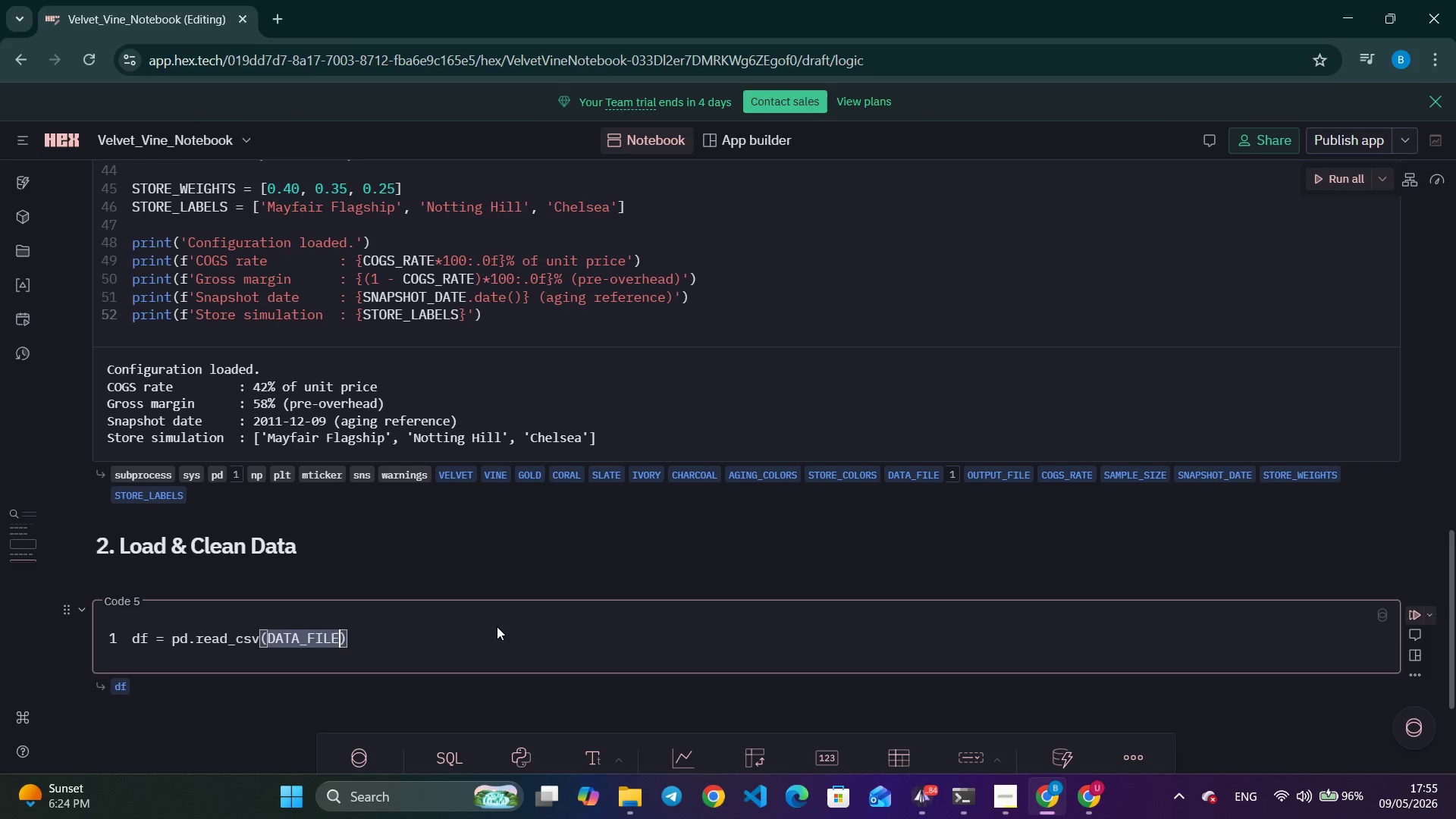 
type(, endo)
key(Backspace)
key(Backspace)
type(coding)
 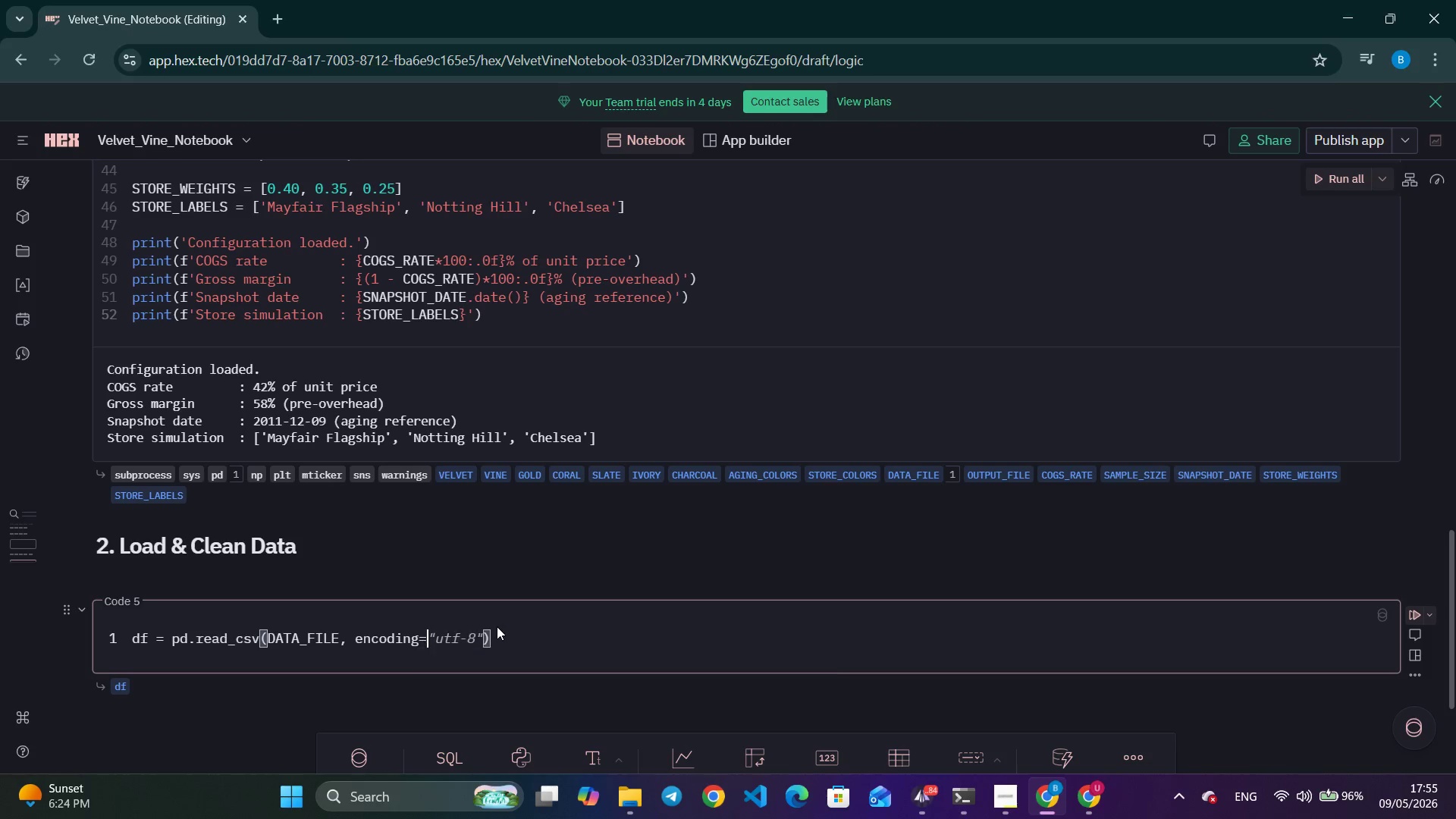 
key(Enter)
 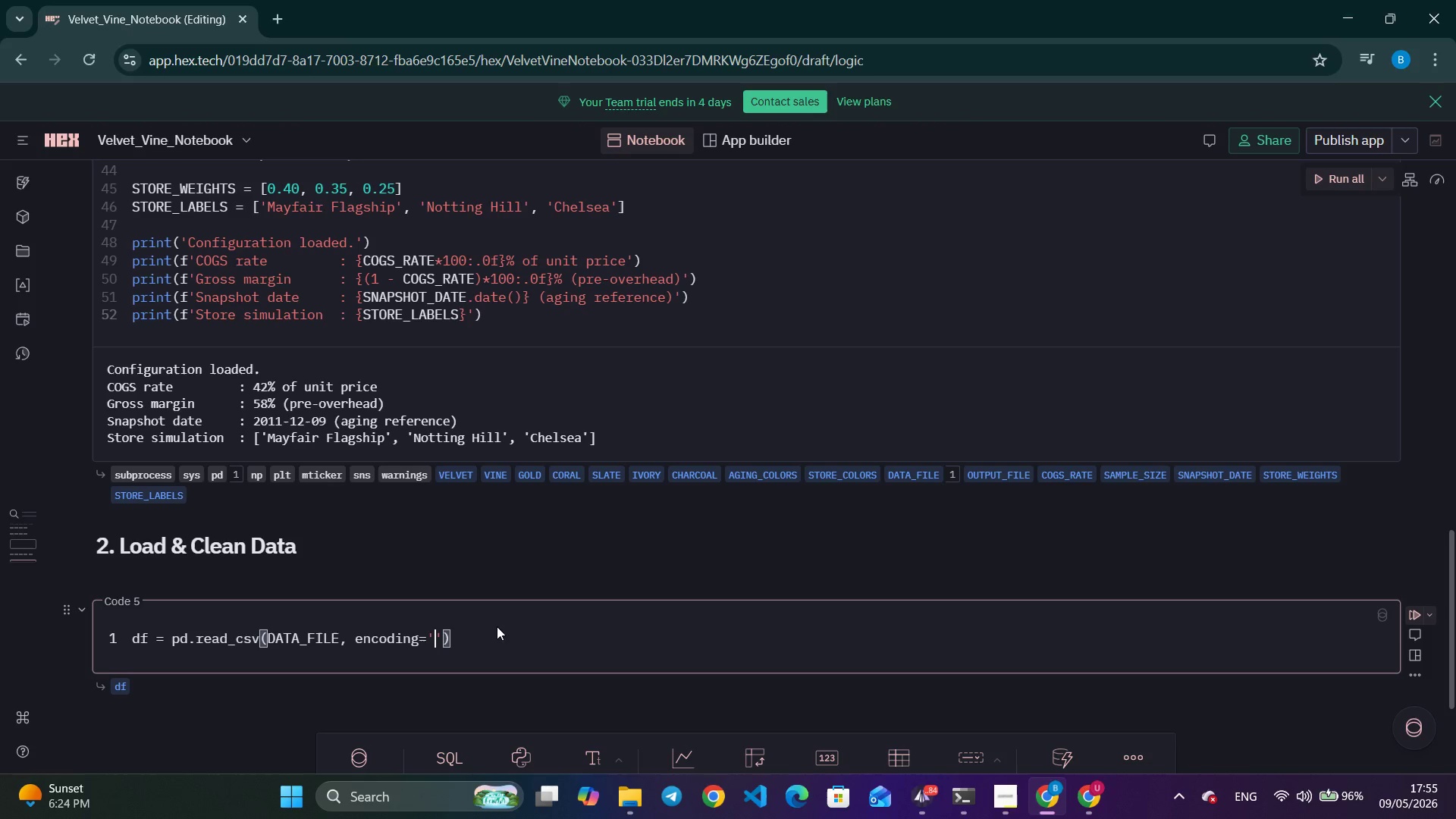 
type('utf-8)
 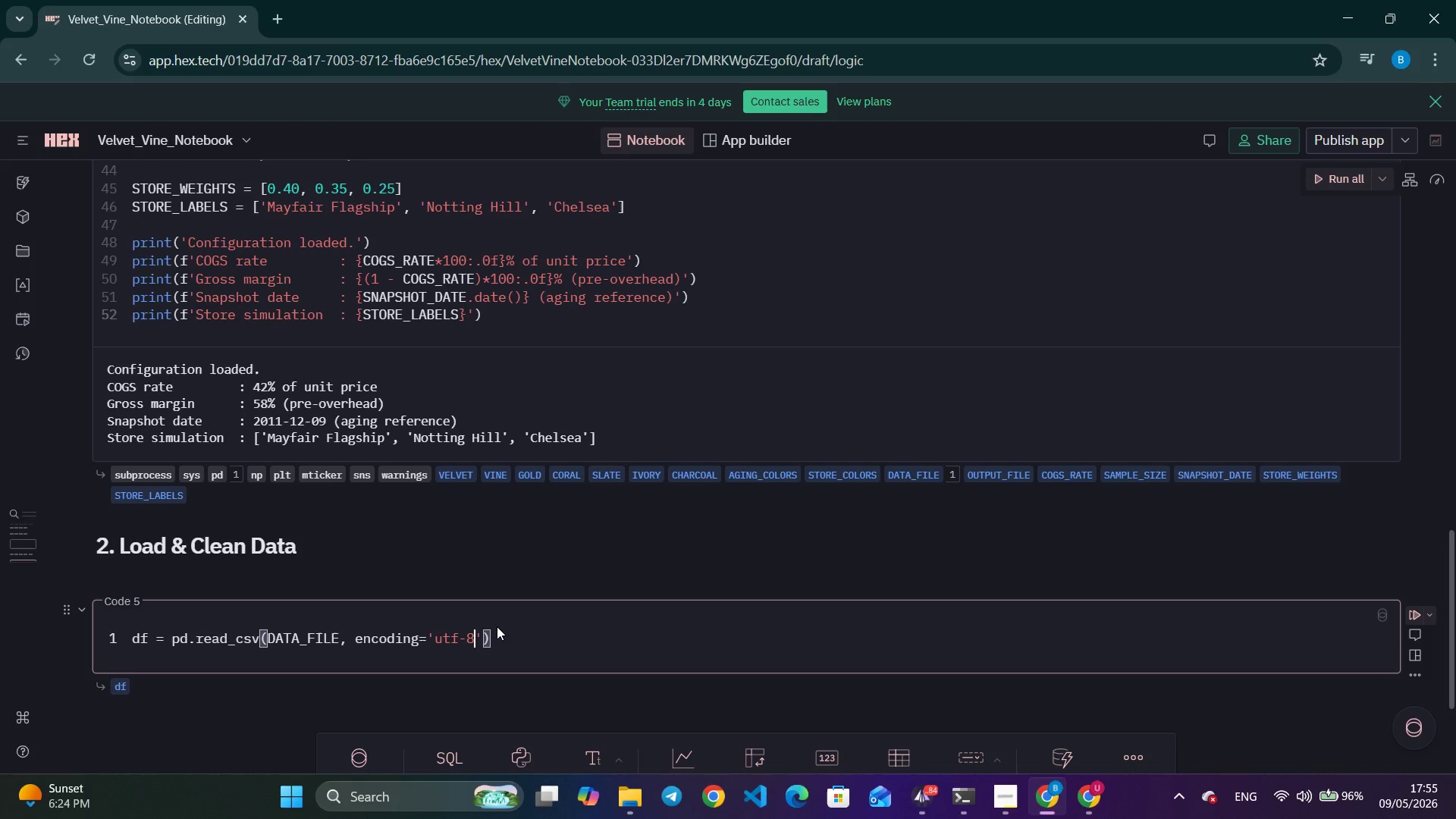 
key(ArrowRight)
 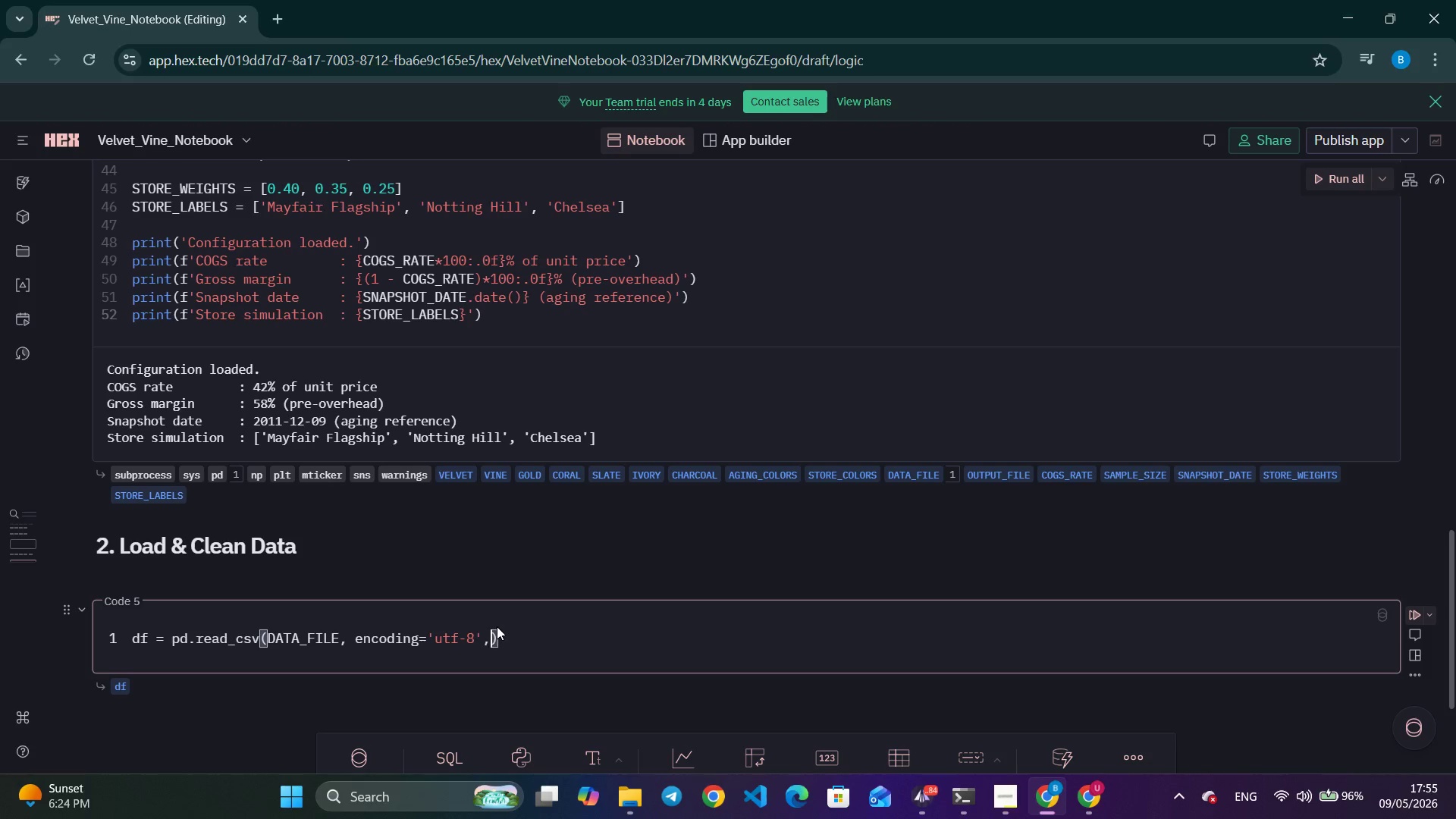 
type(, on)
 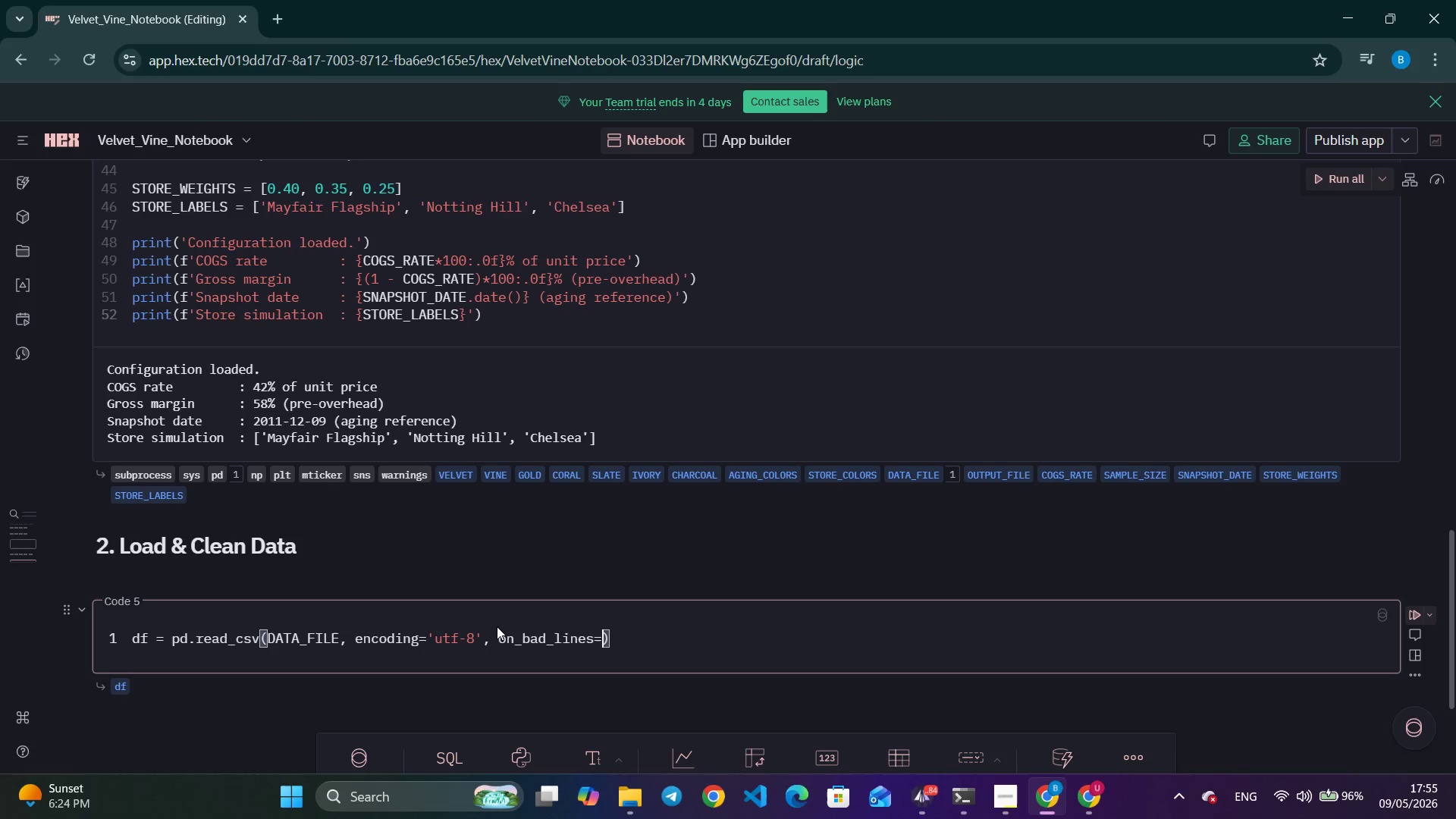 
key(Enter)
 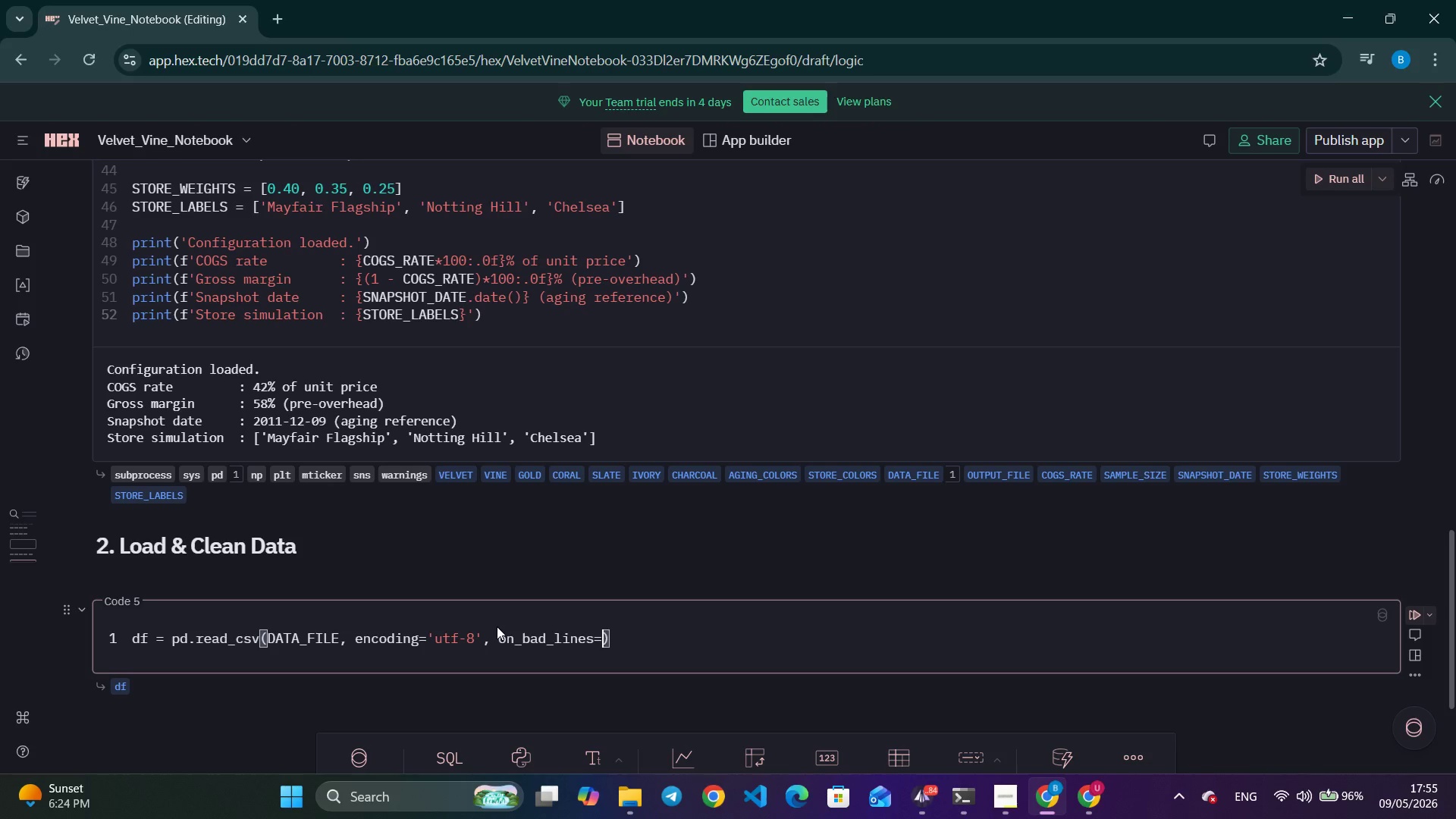 
type('skip)
 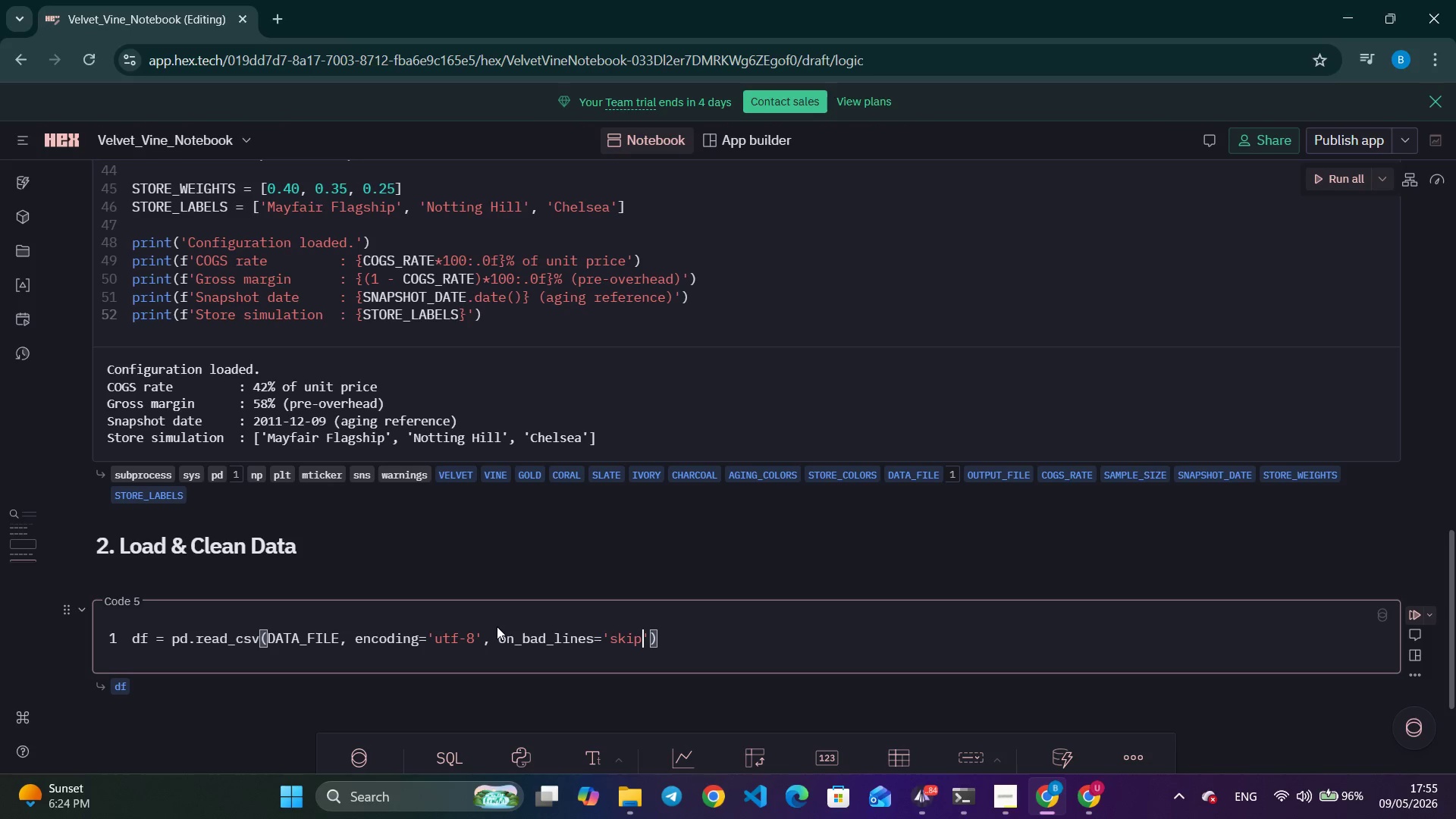 
key(ArrowRight)
 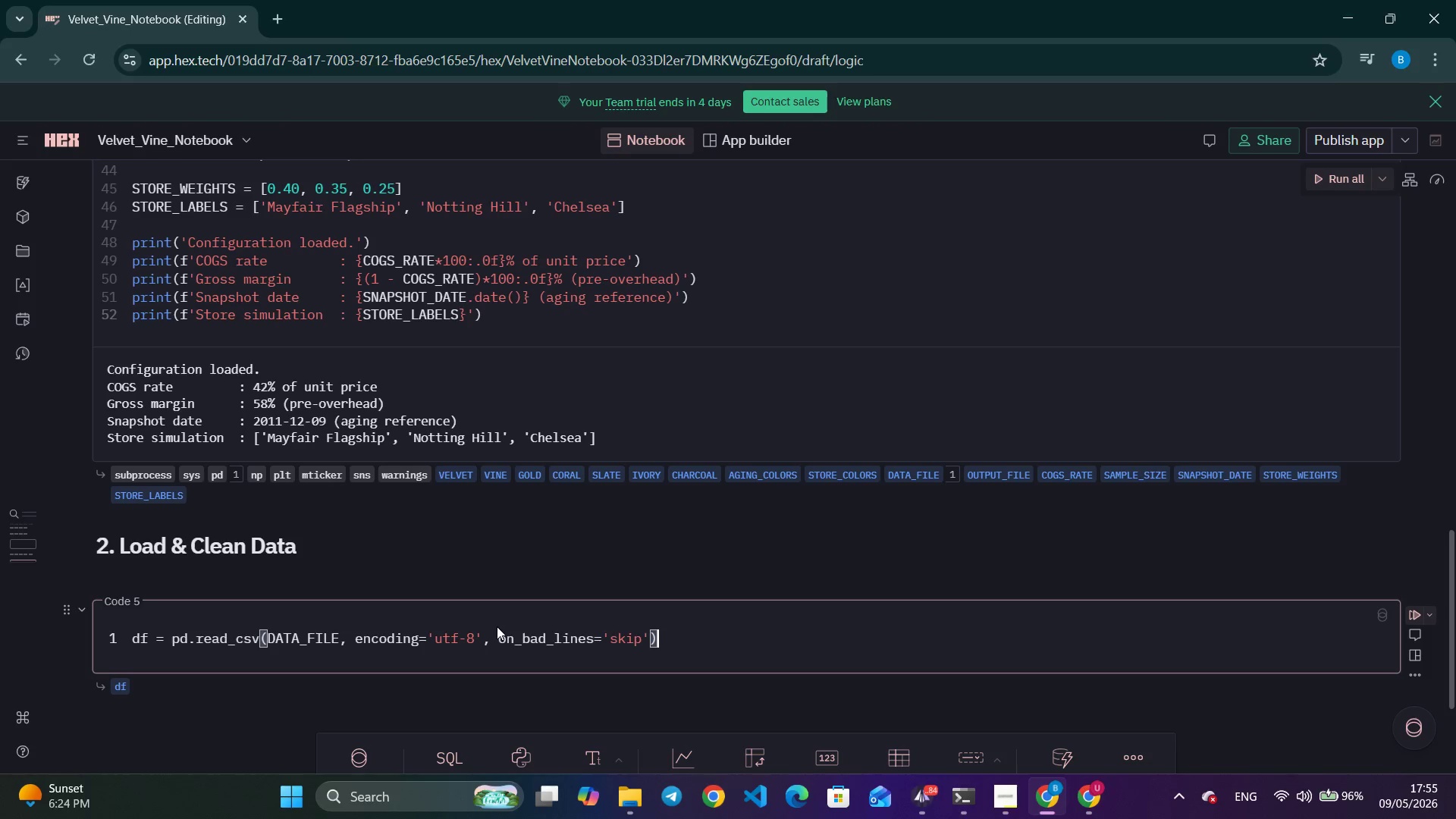 
key(ArrowRight)
 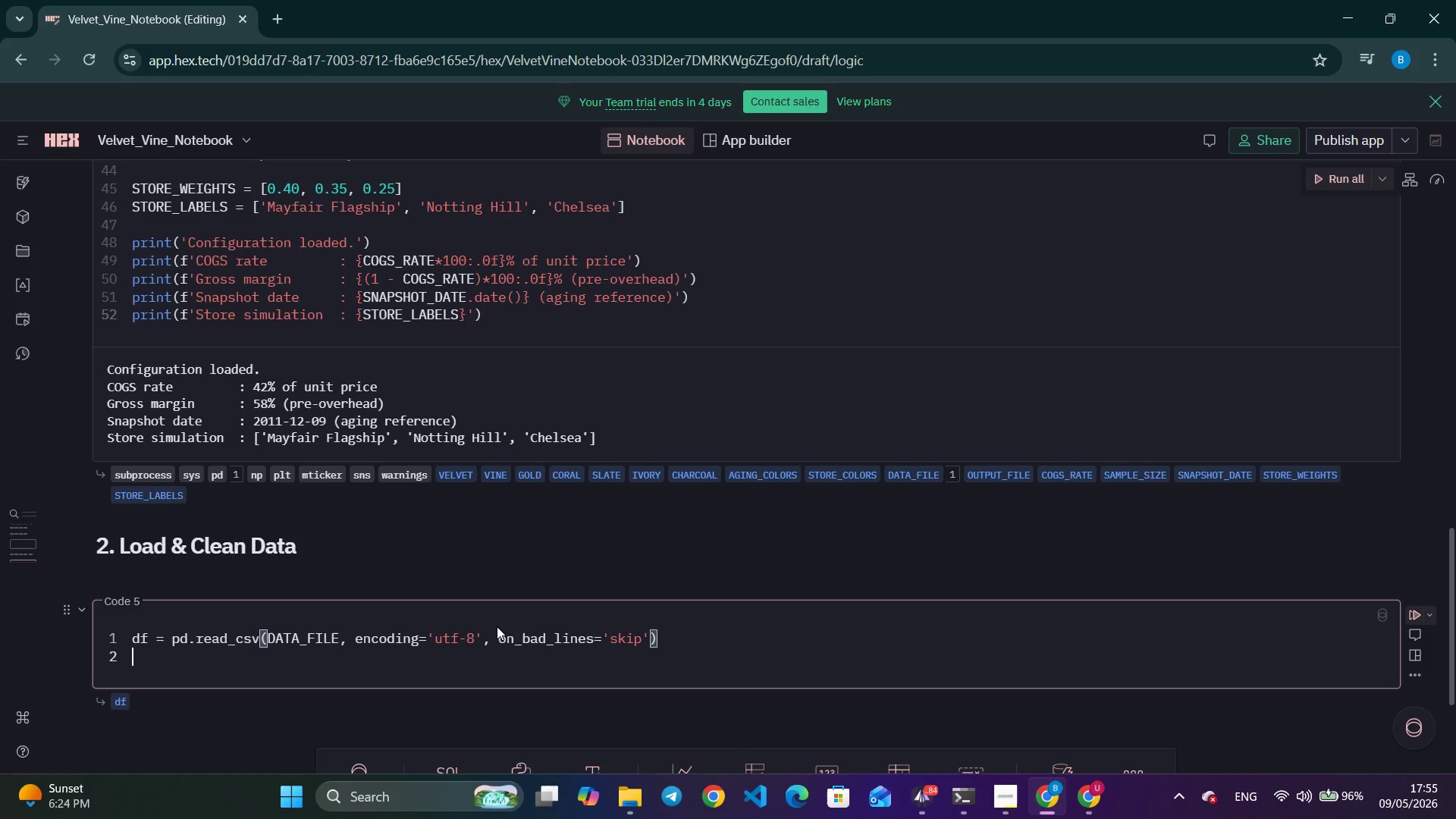 
key(Enter)
 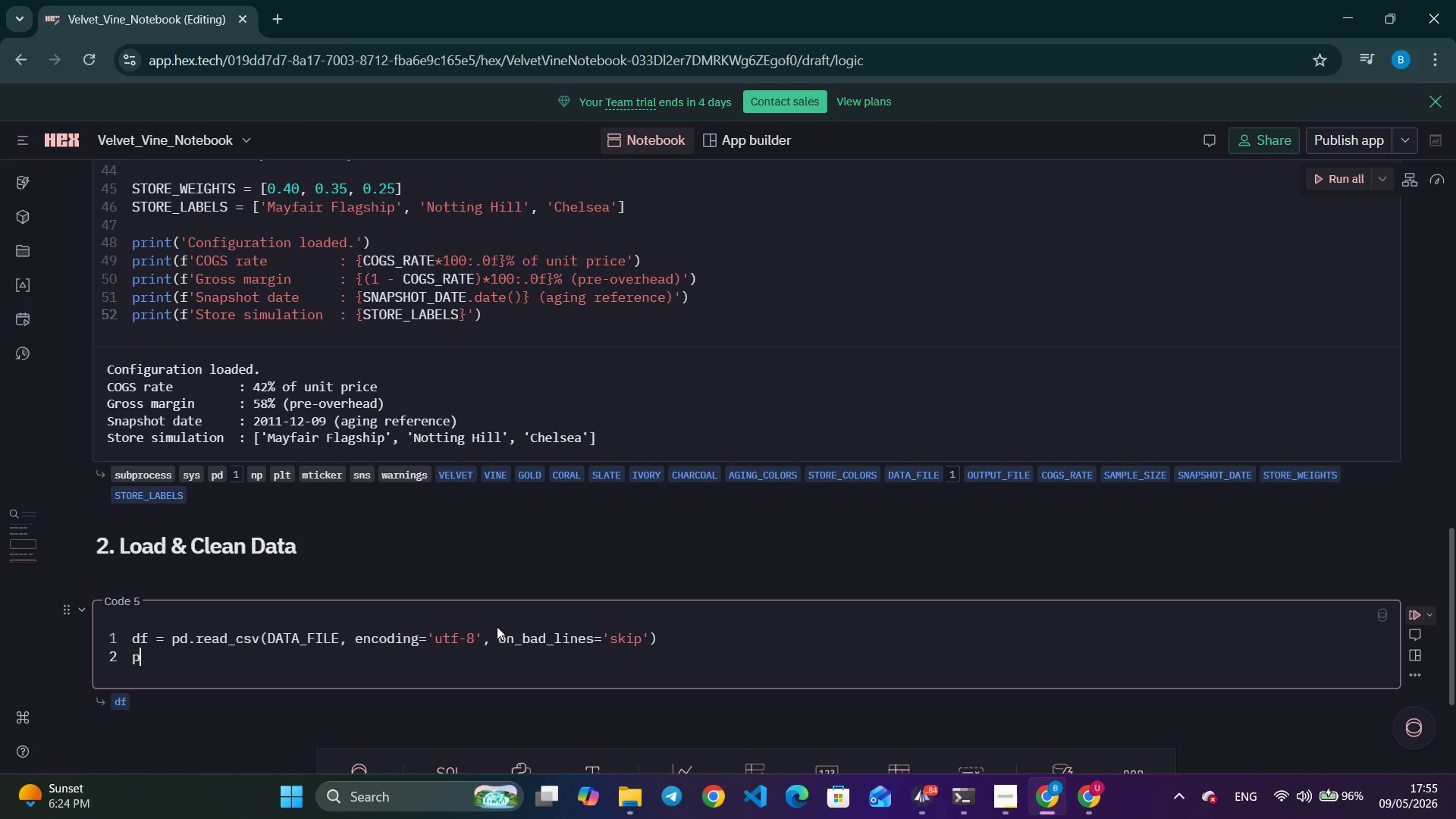 
type(print(f'Raw records: {len(df)
key(Tab)
 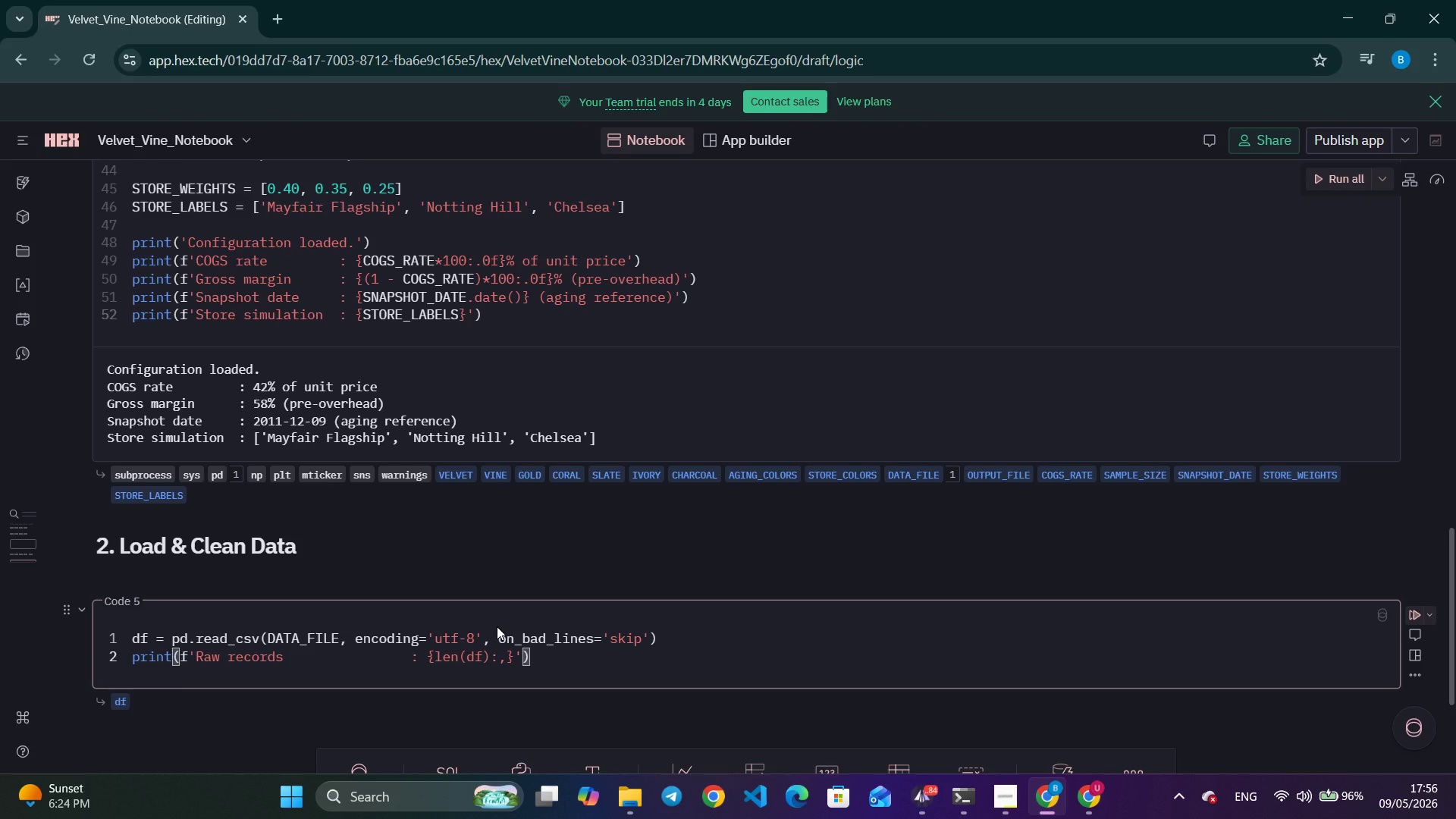 
key(Enter)
 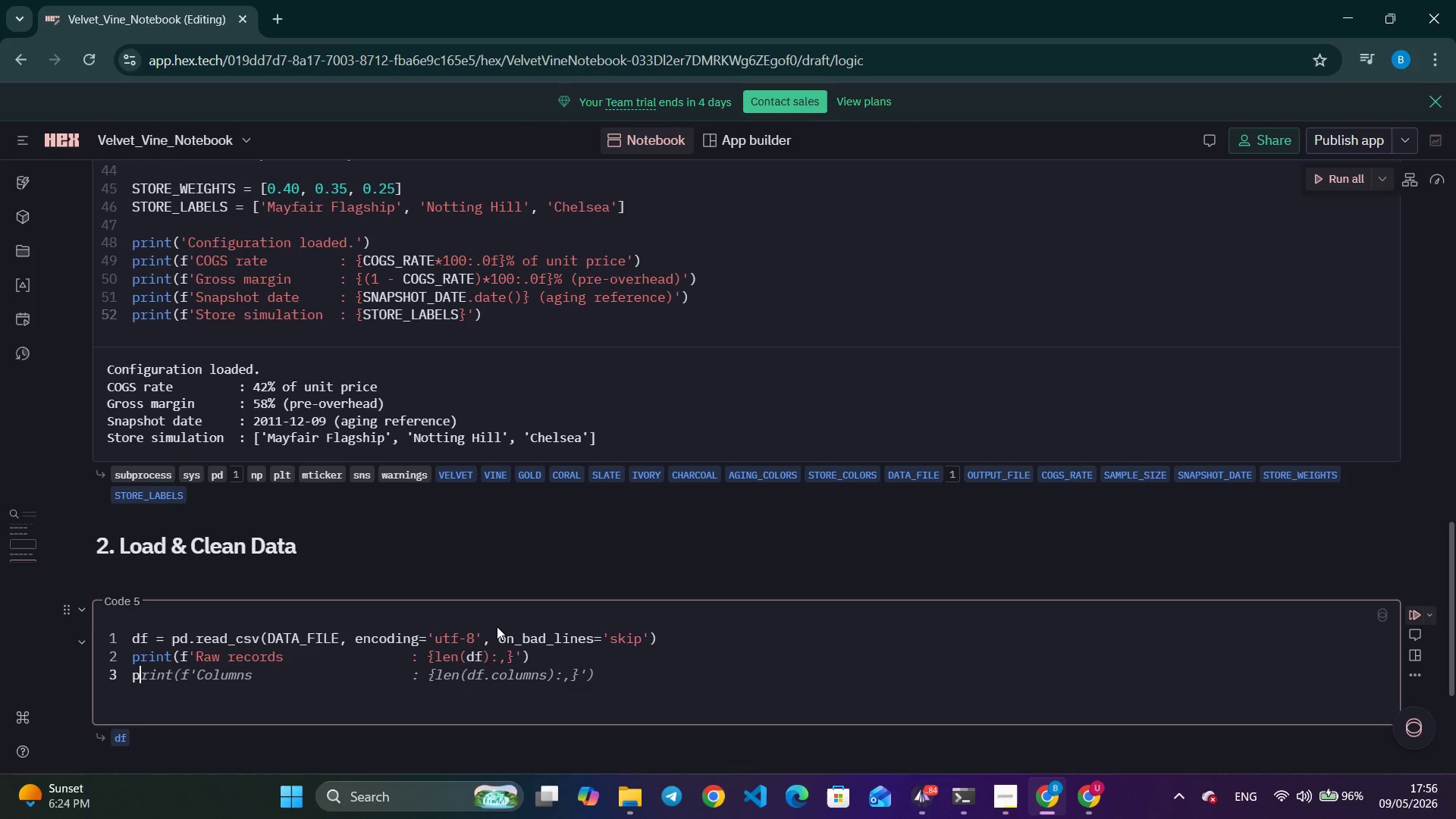 
type(print(f'Columns  : {lilst(df.columns)
 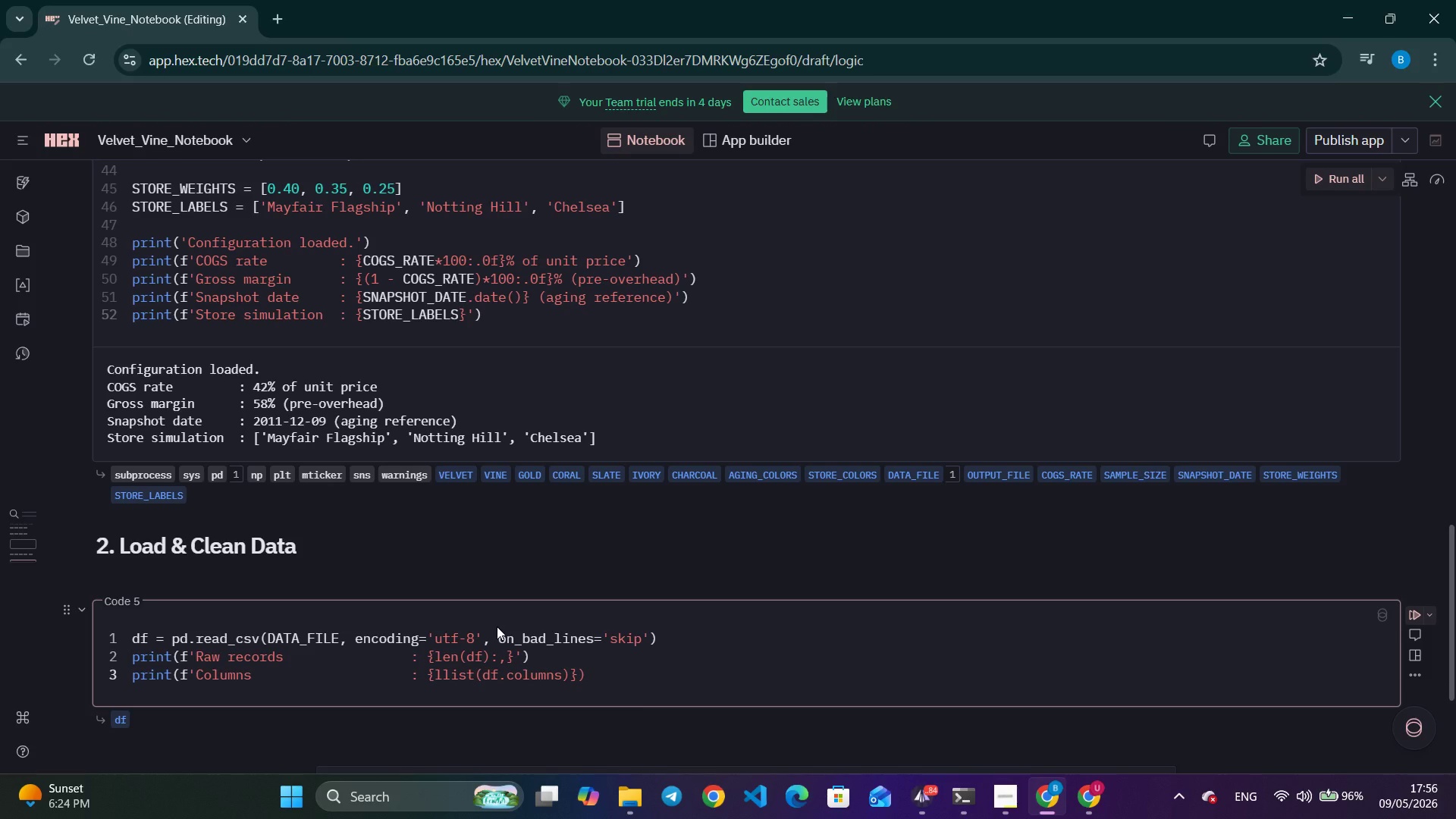 
key(ArrowRight)
 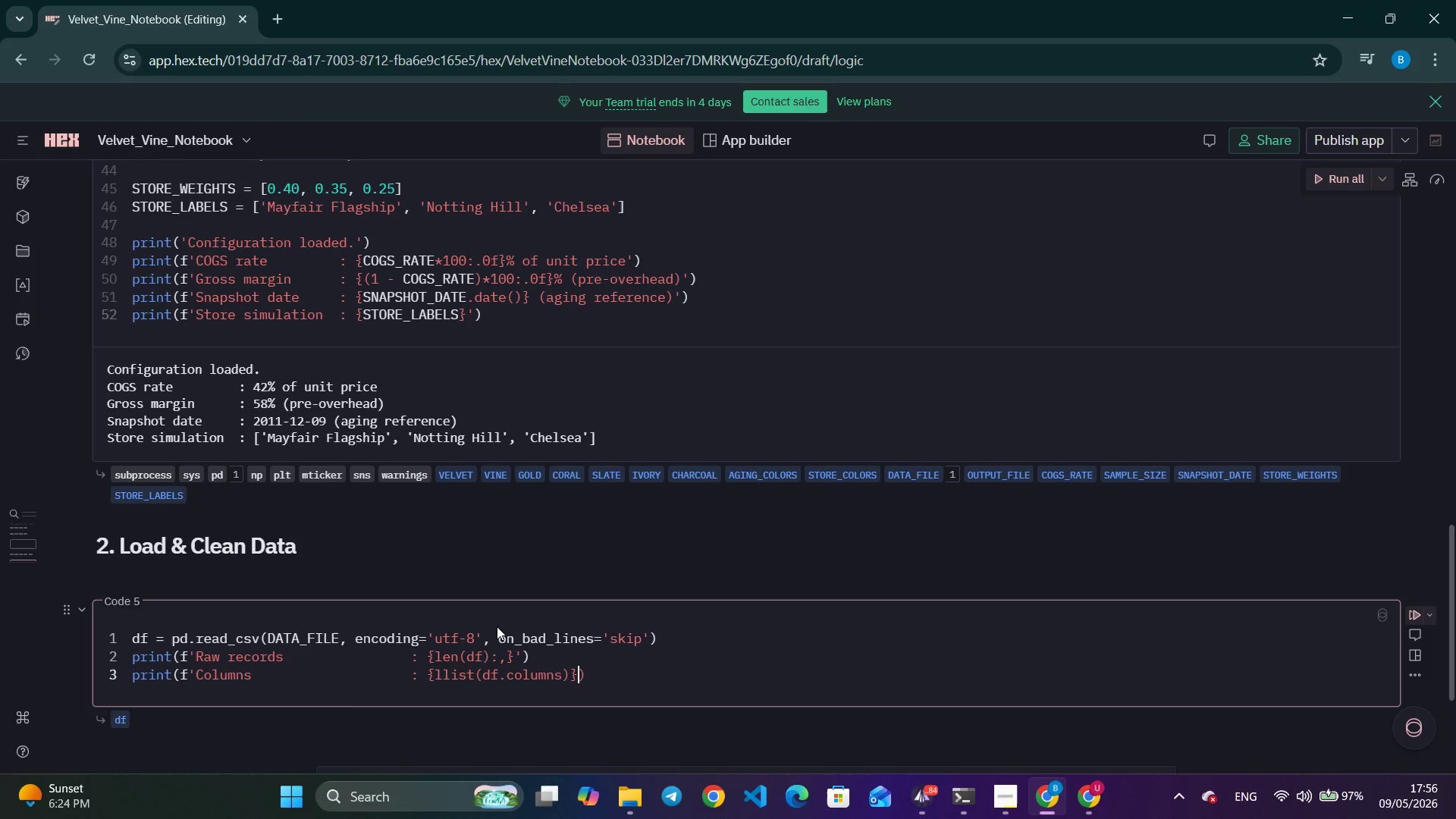 
key(ArrowRight)
 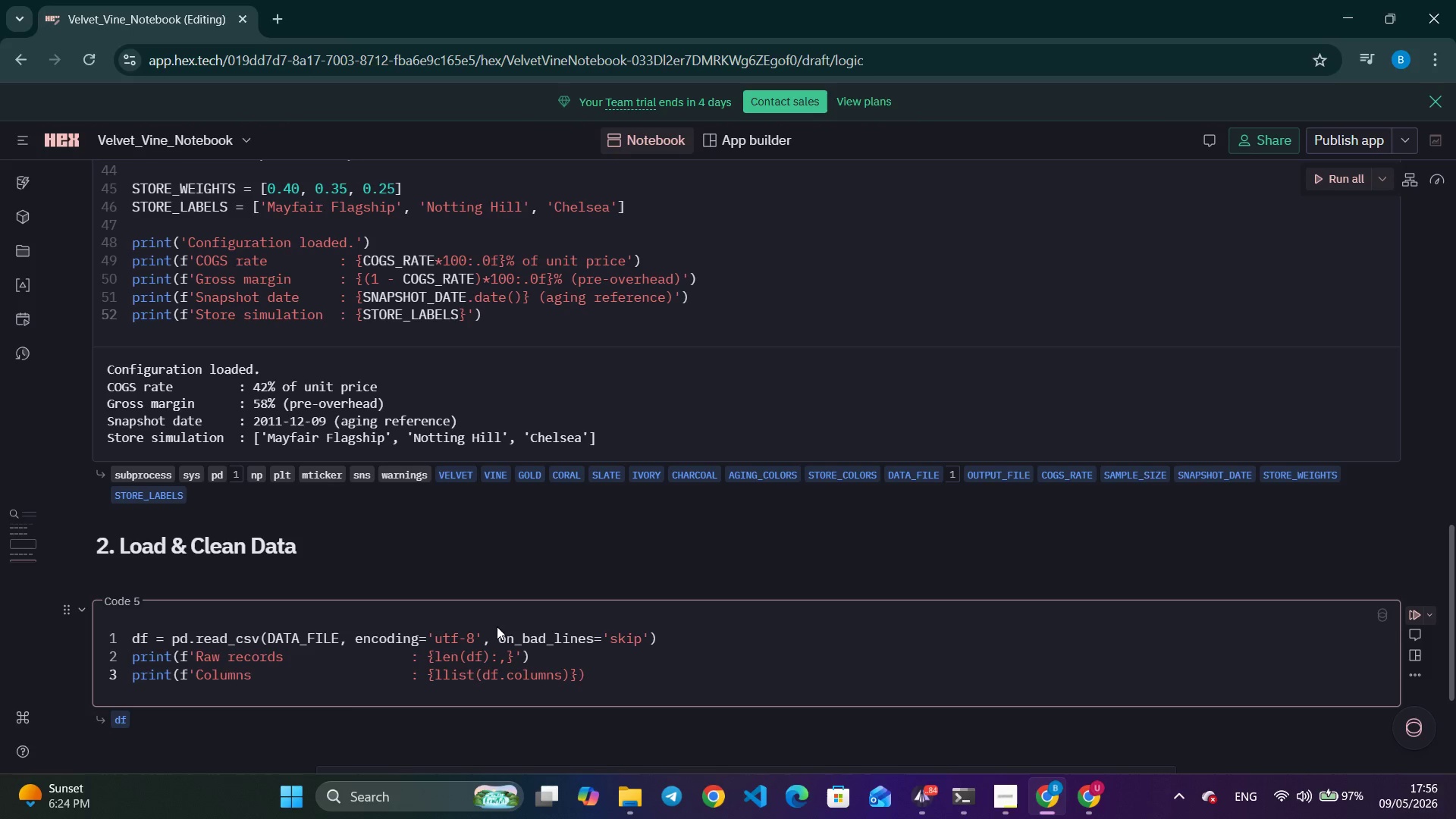 
key(Quote)
 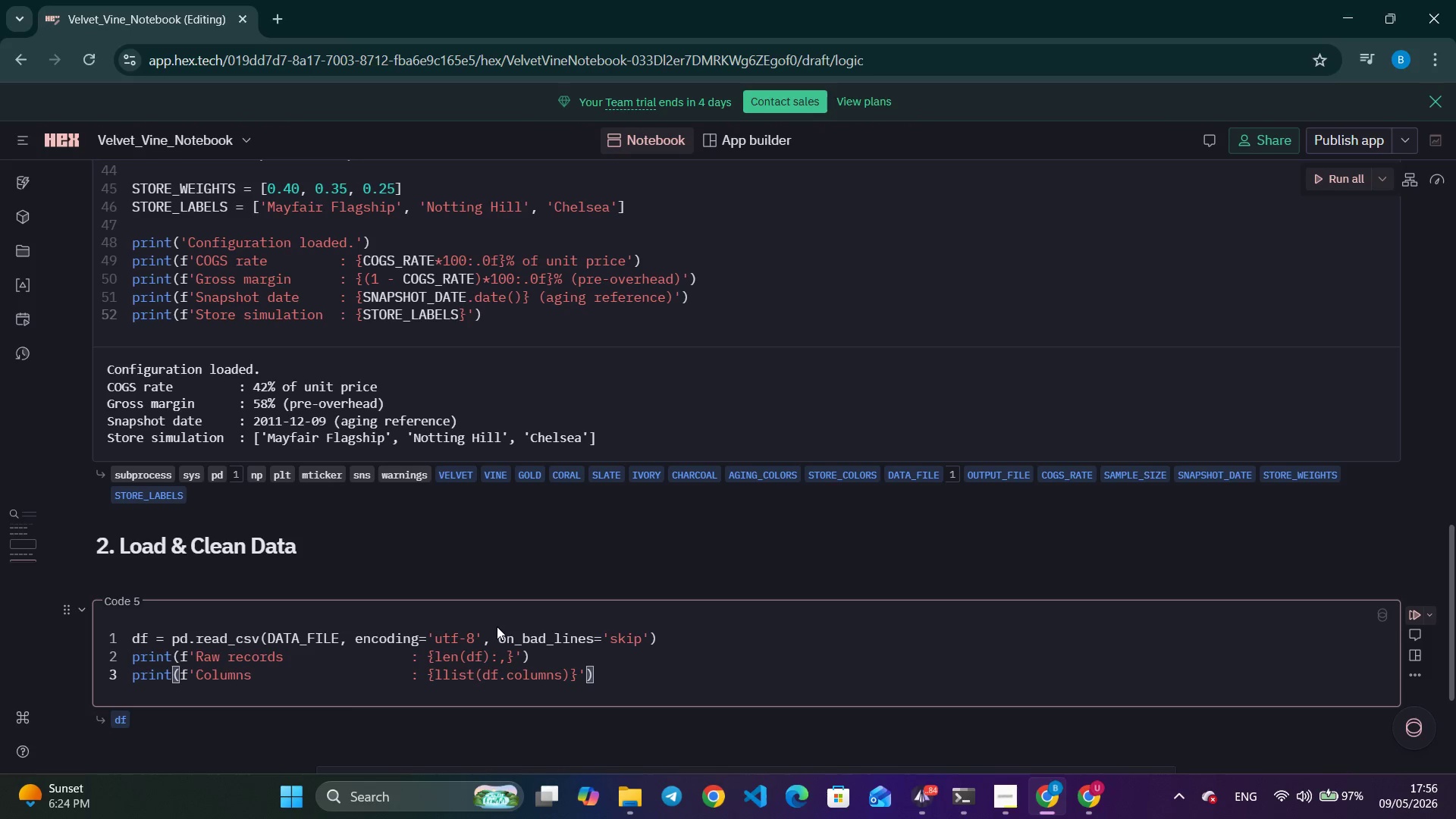 
key(ArrowRight)
 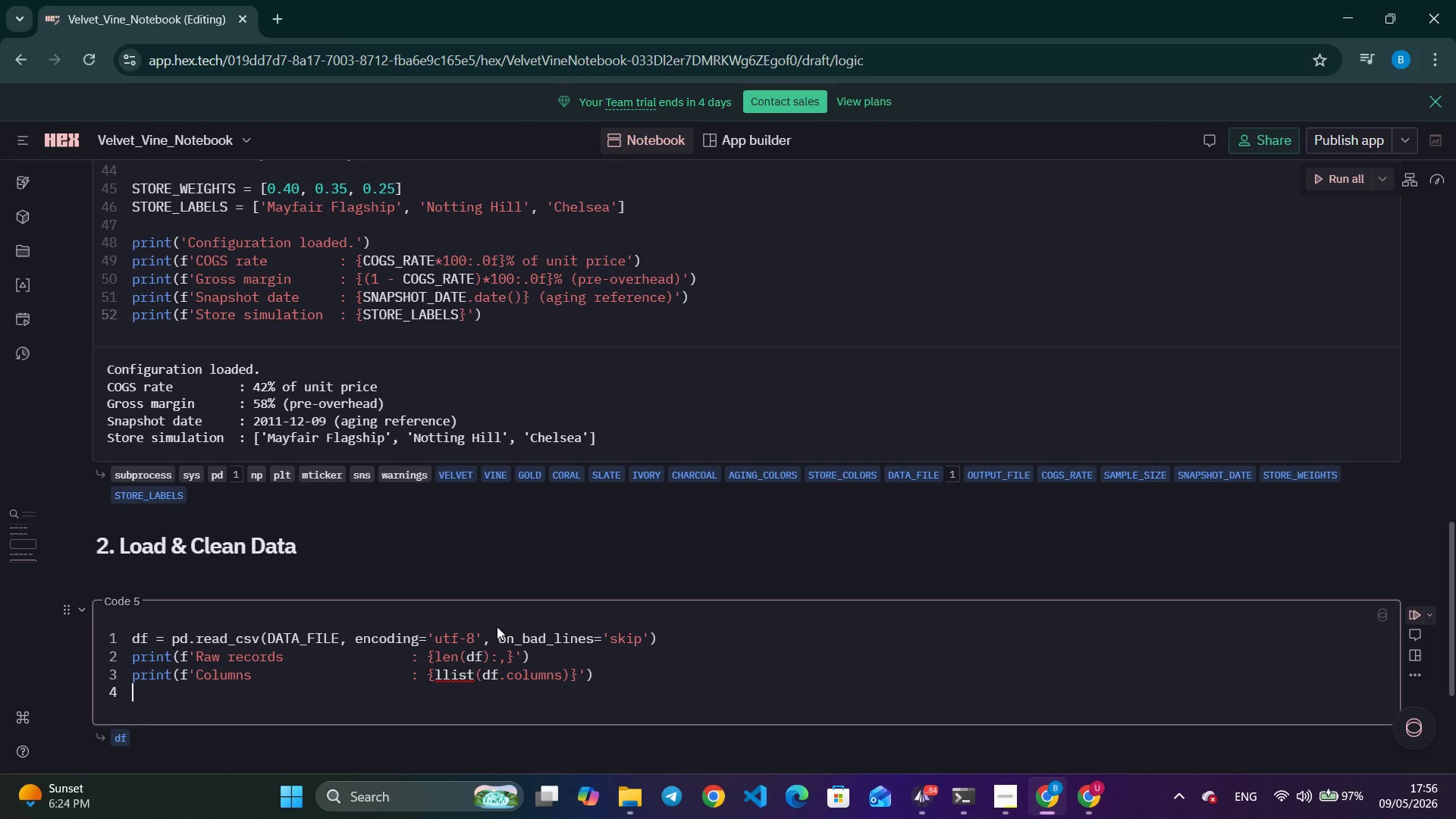 
key(Enter)
 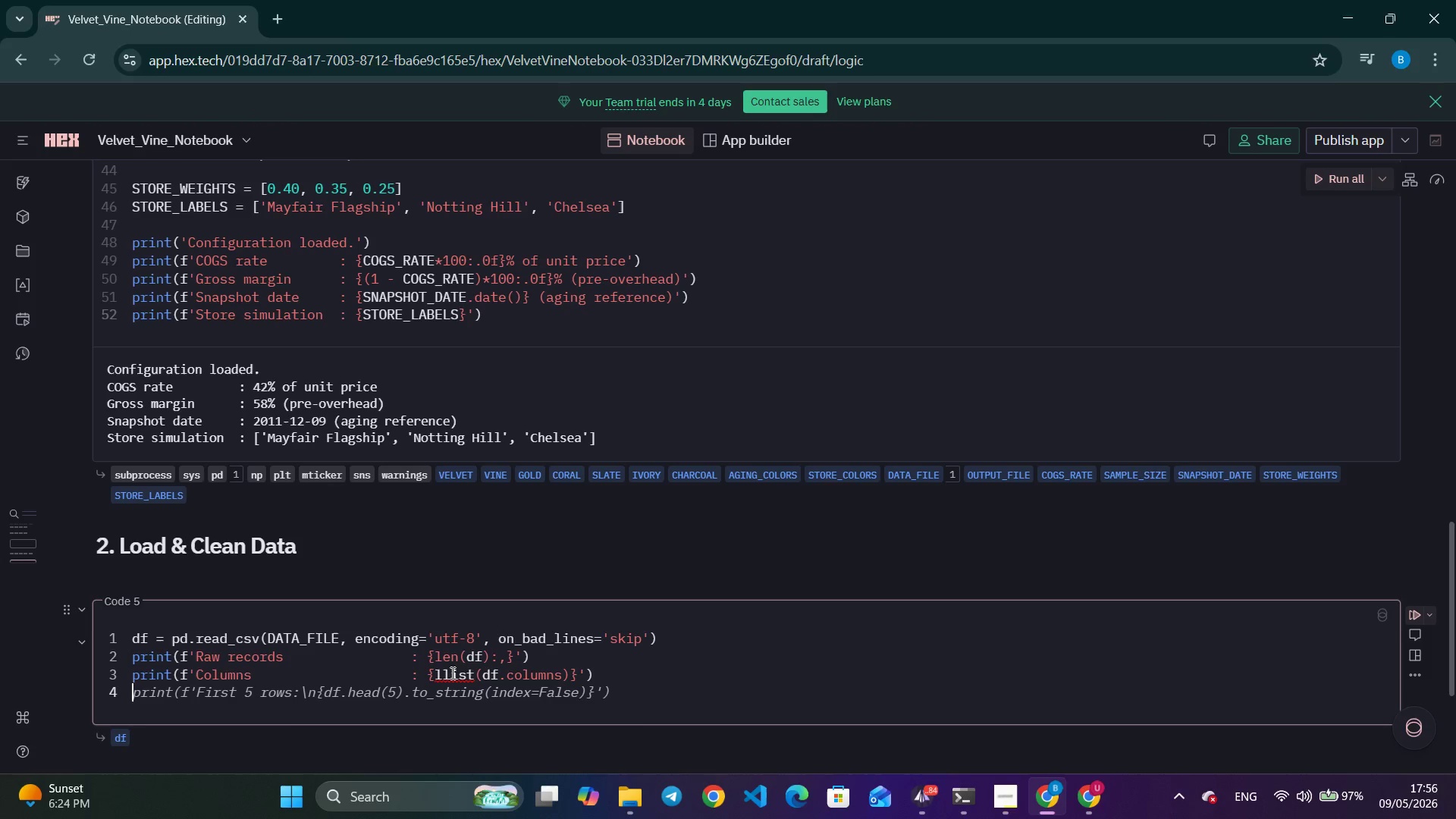 
left_click([442, 673])
 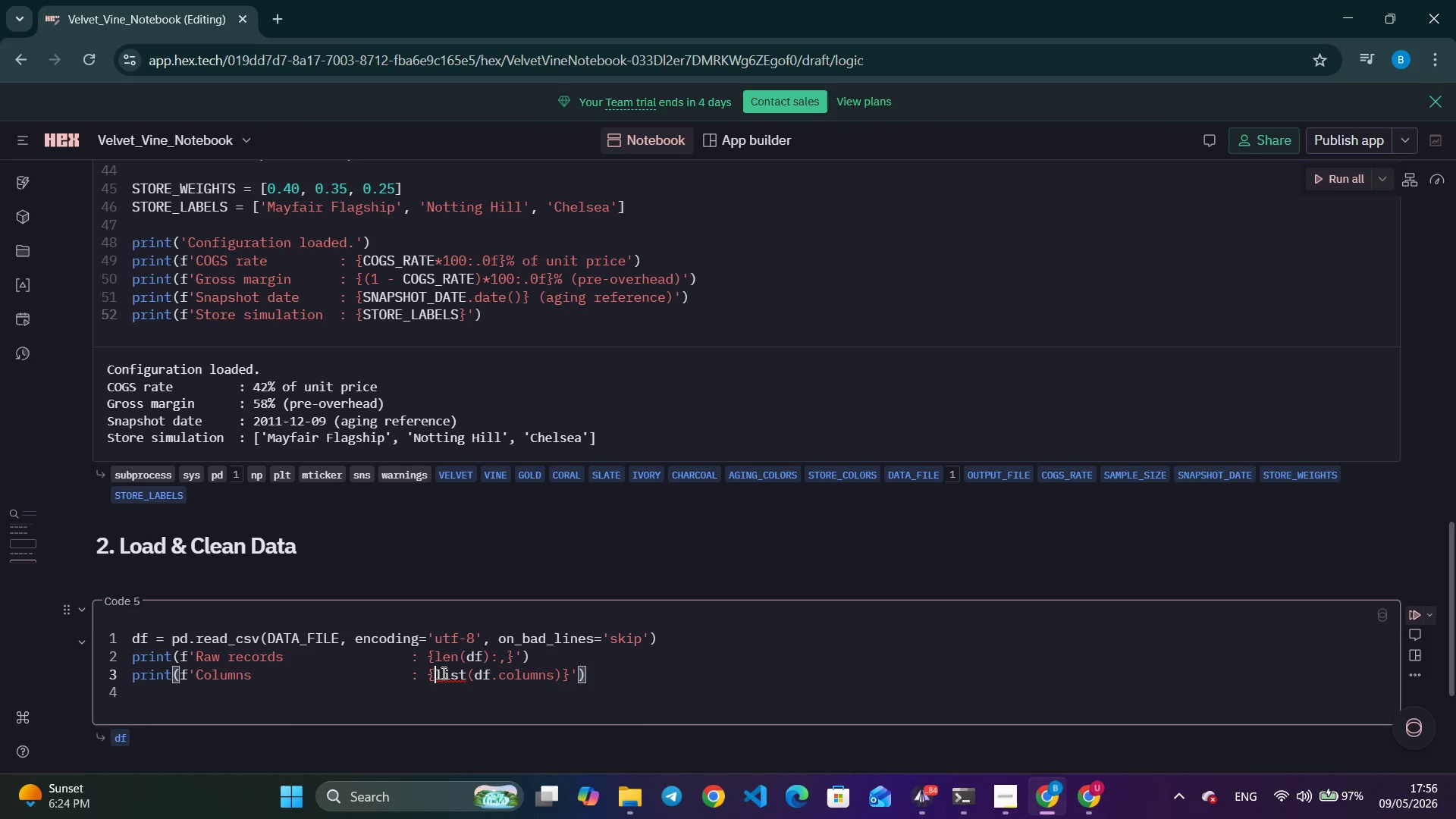 
key(Backspace)
 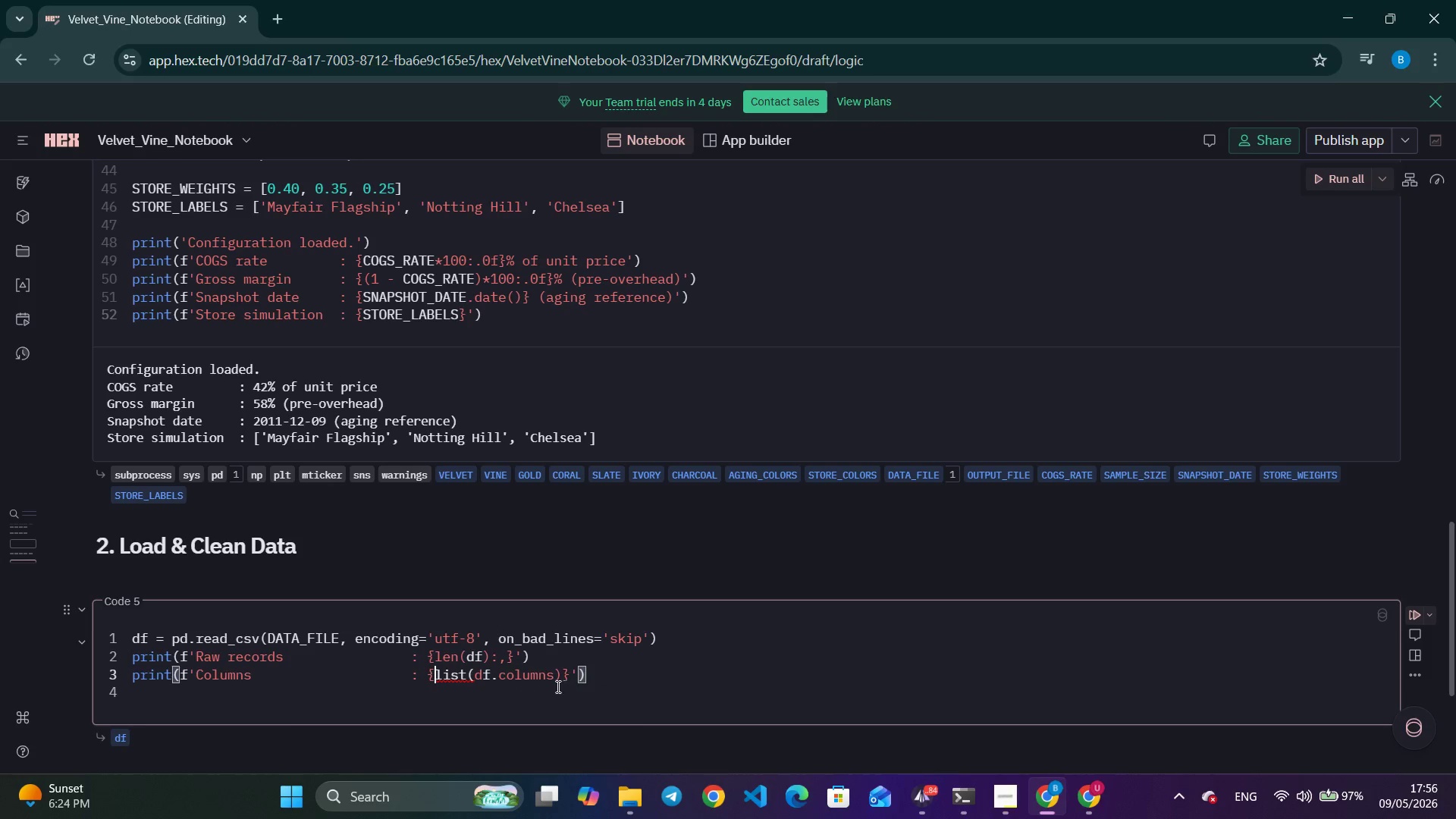 
left_click([458, 702])
 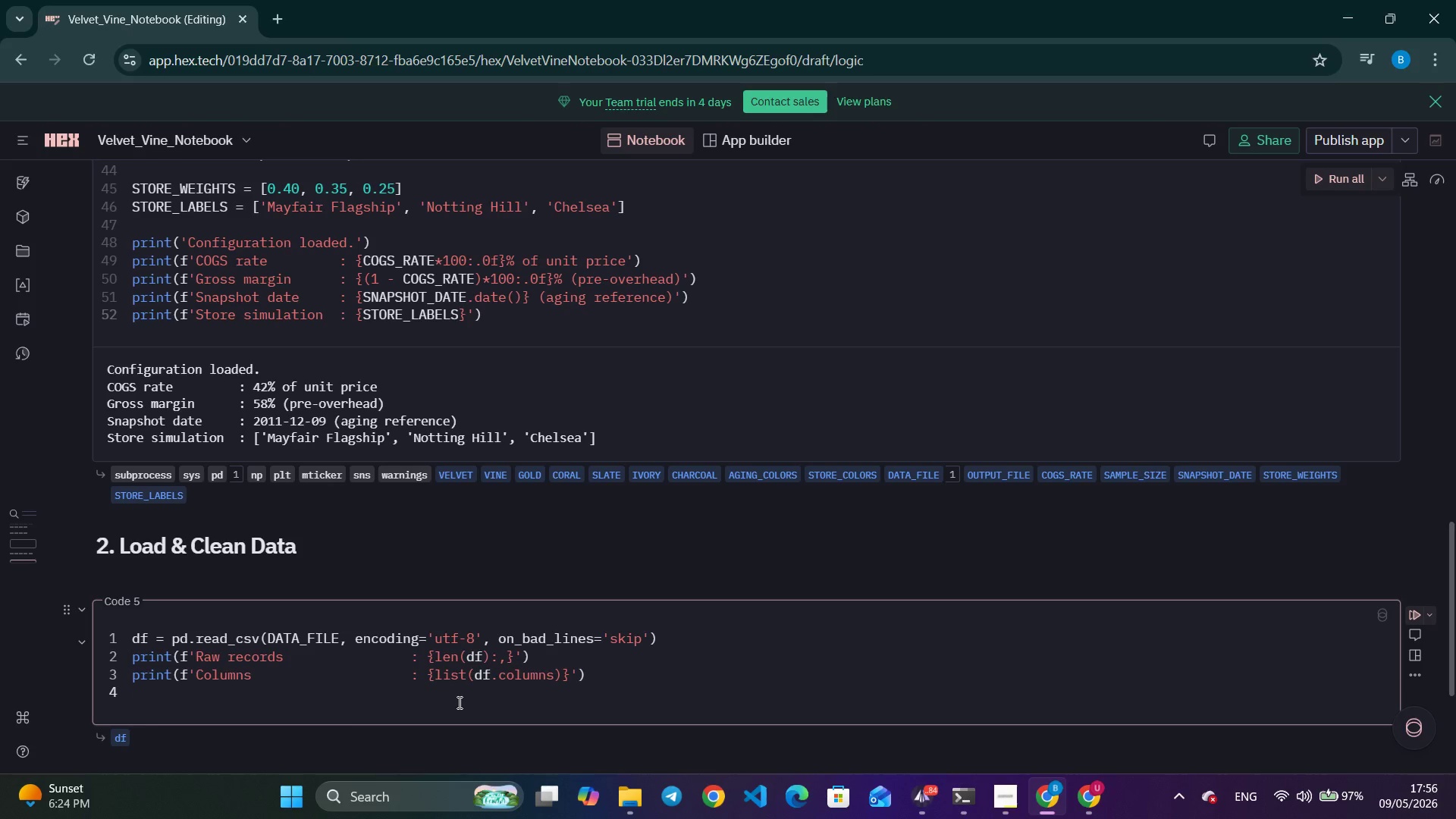 
type(print)
 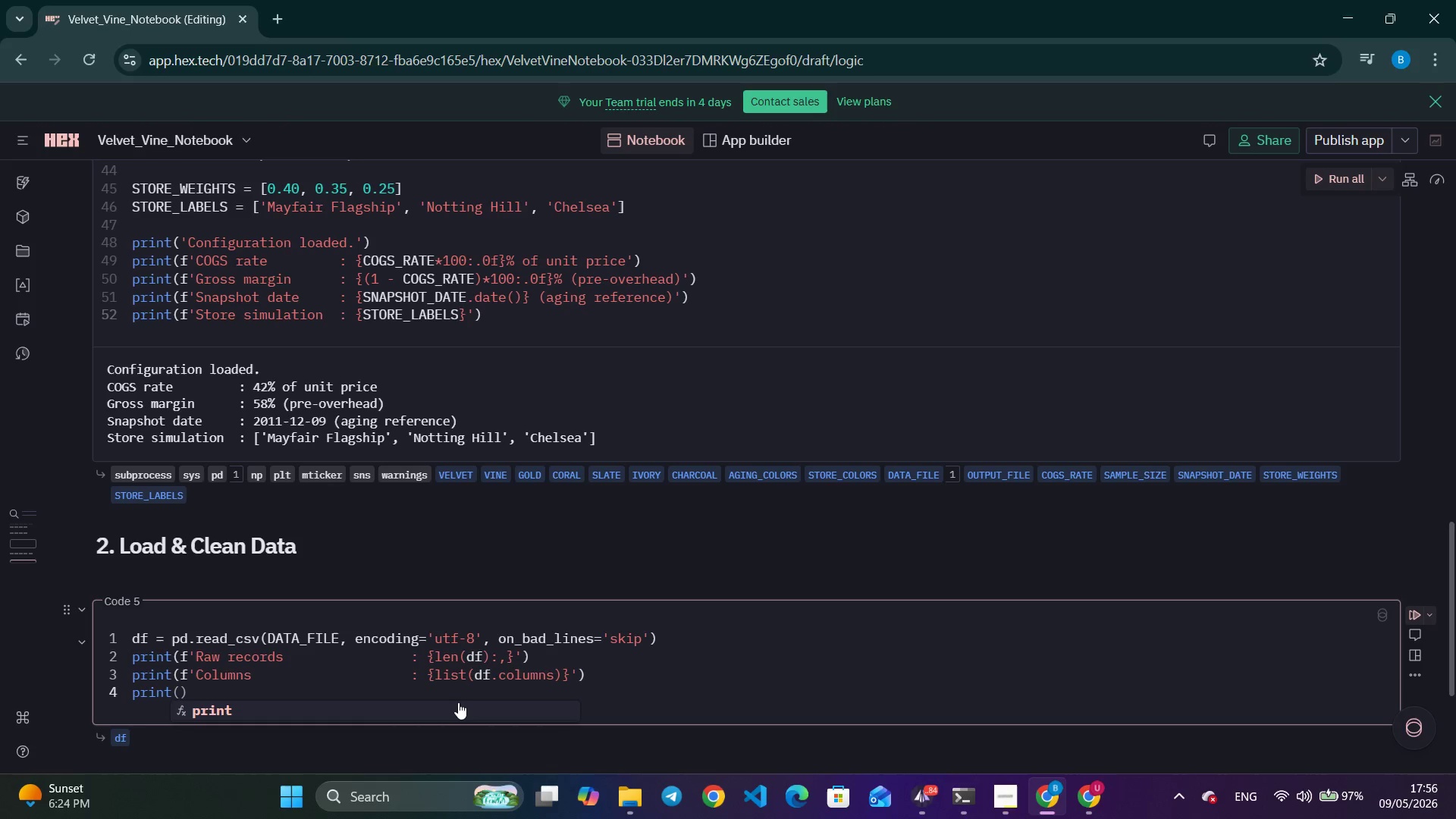 
wait(7.53)
 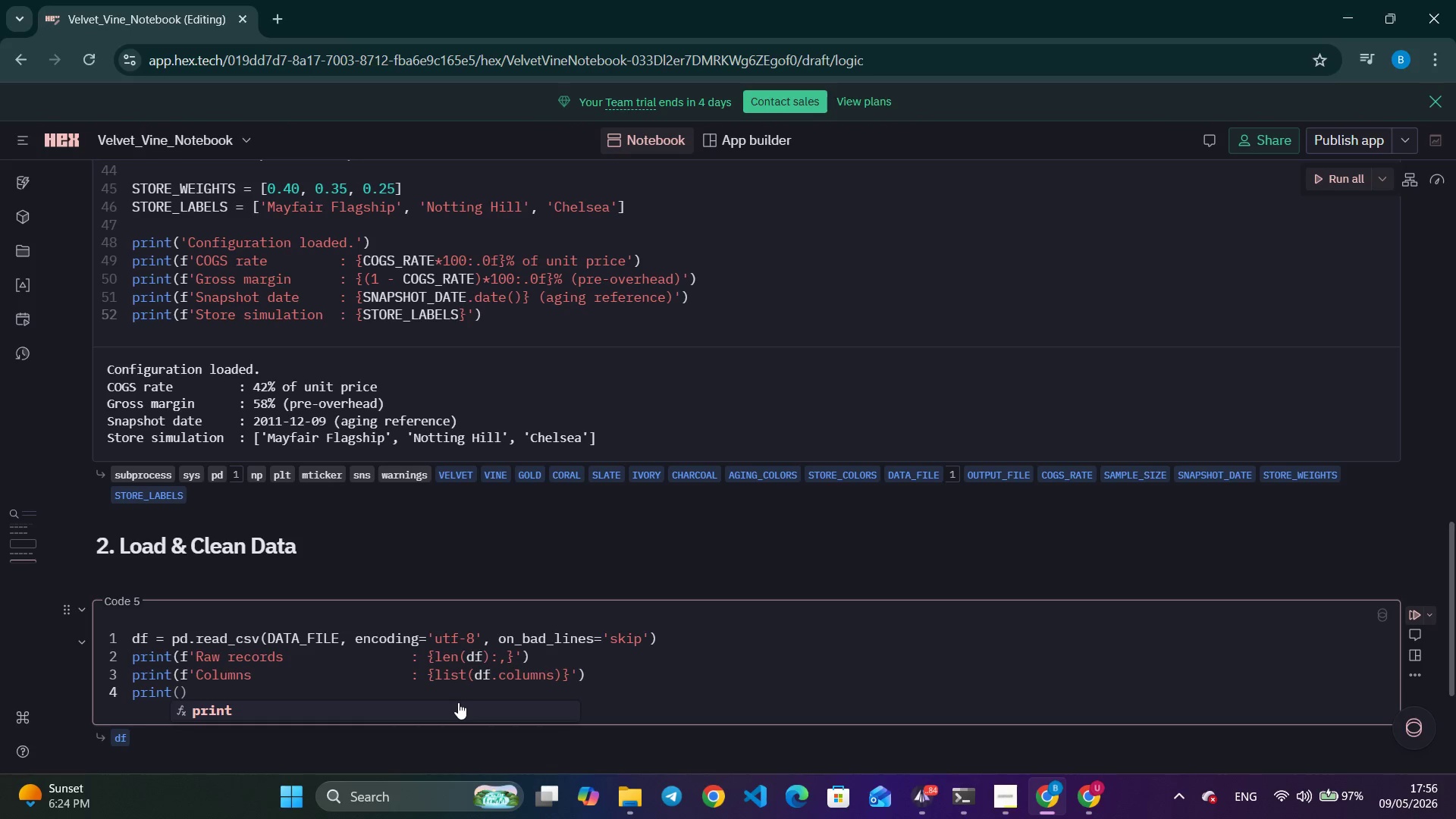 
type(p)
key(Backspace)
type((f'Null values  :)
 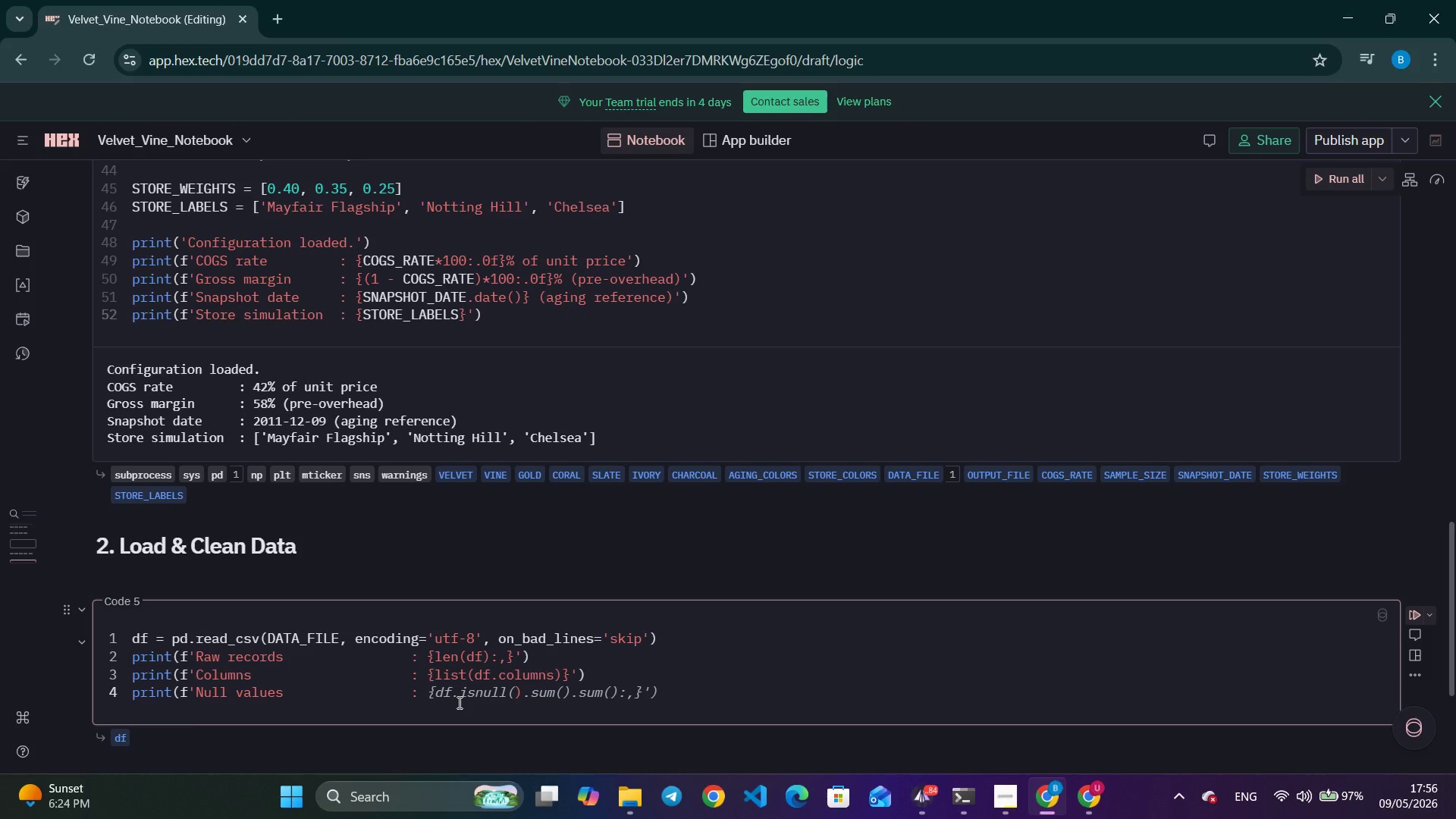 
key(Control+ArrowRight)
 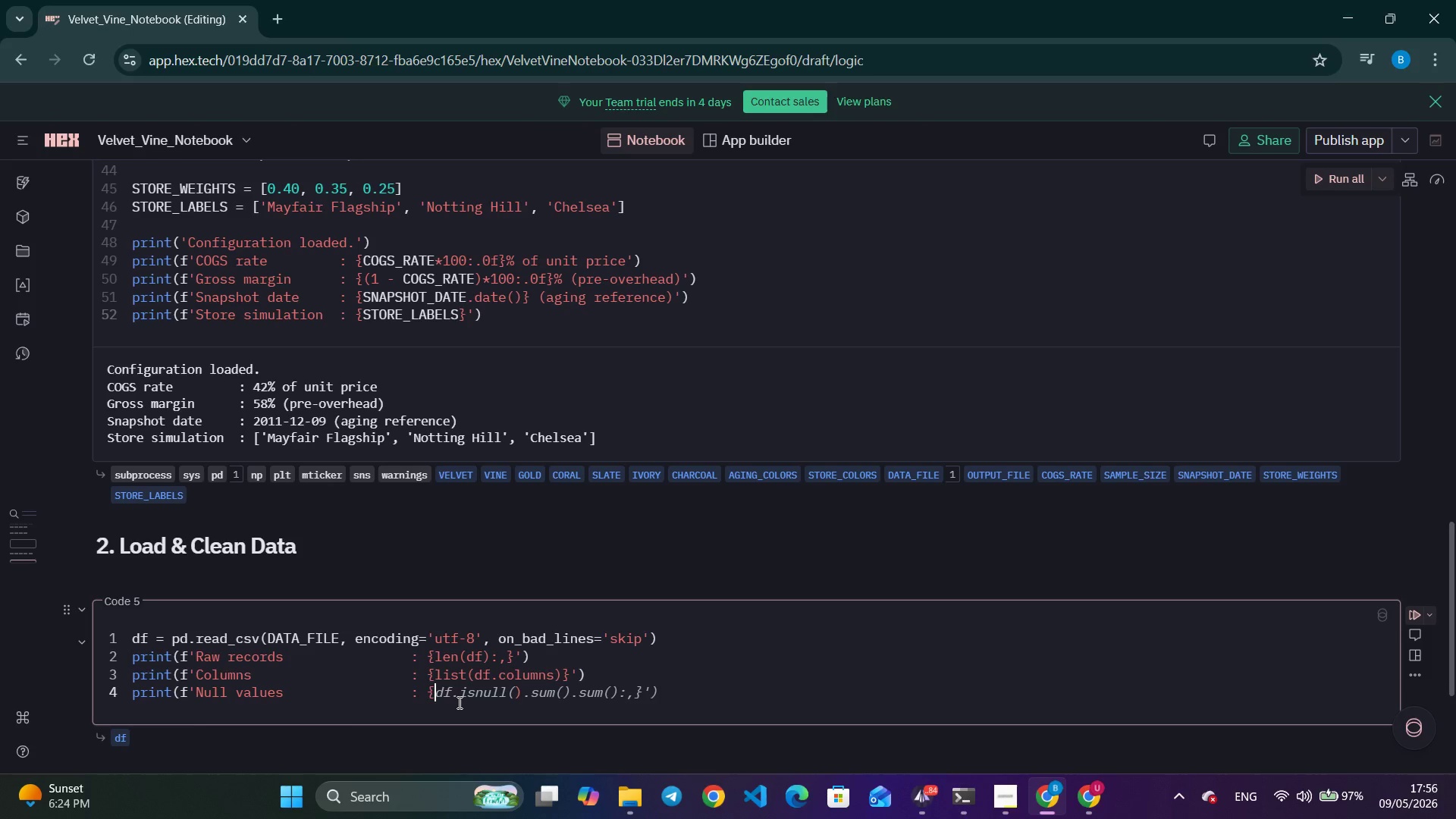 
key(Control+ArrowRight)
 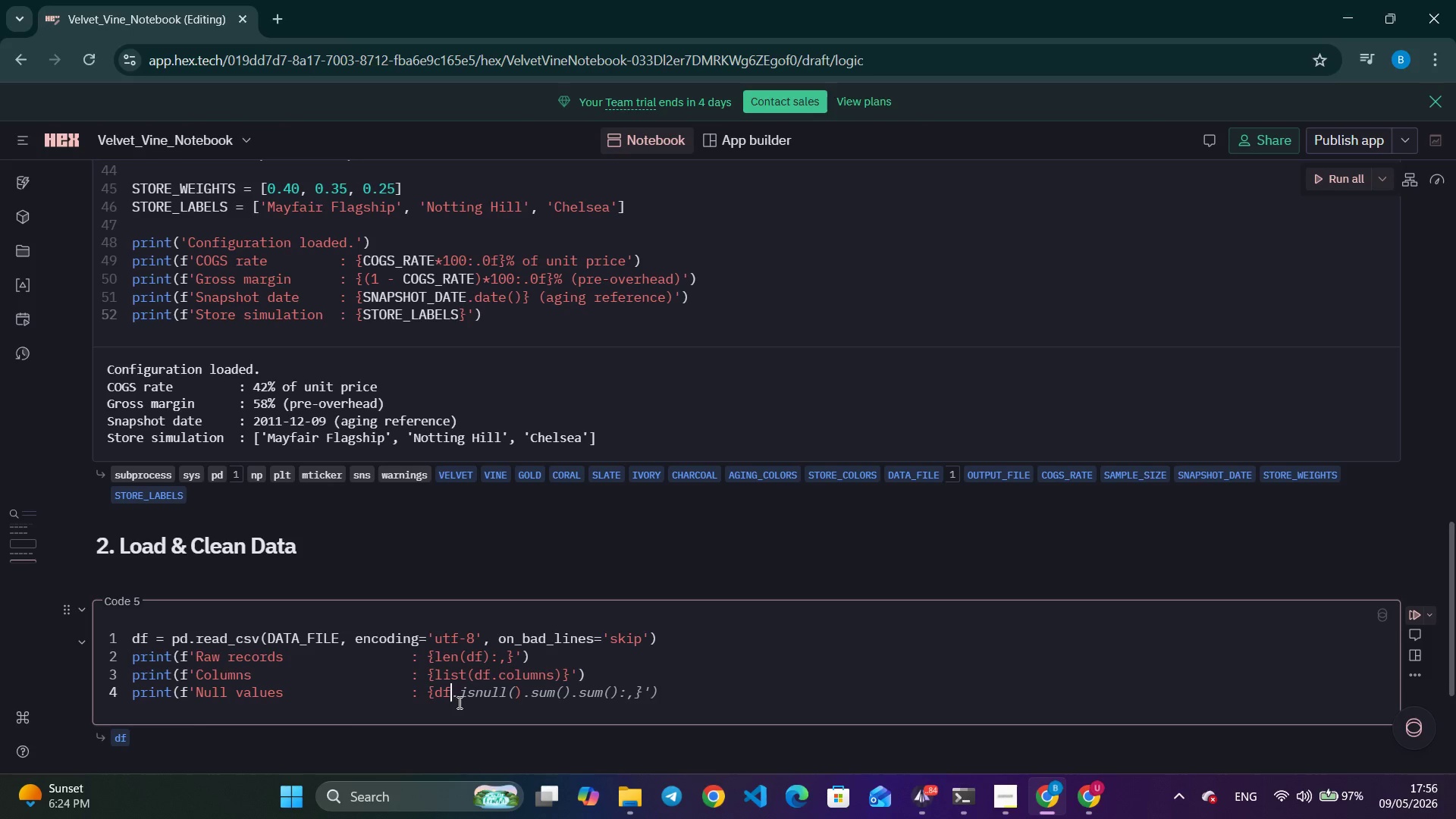 
key(Control+ArrowRight)
 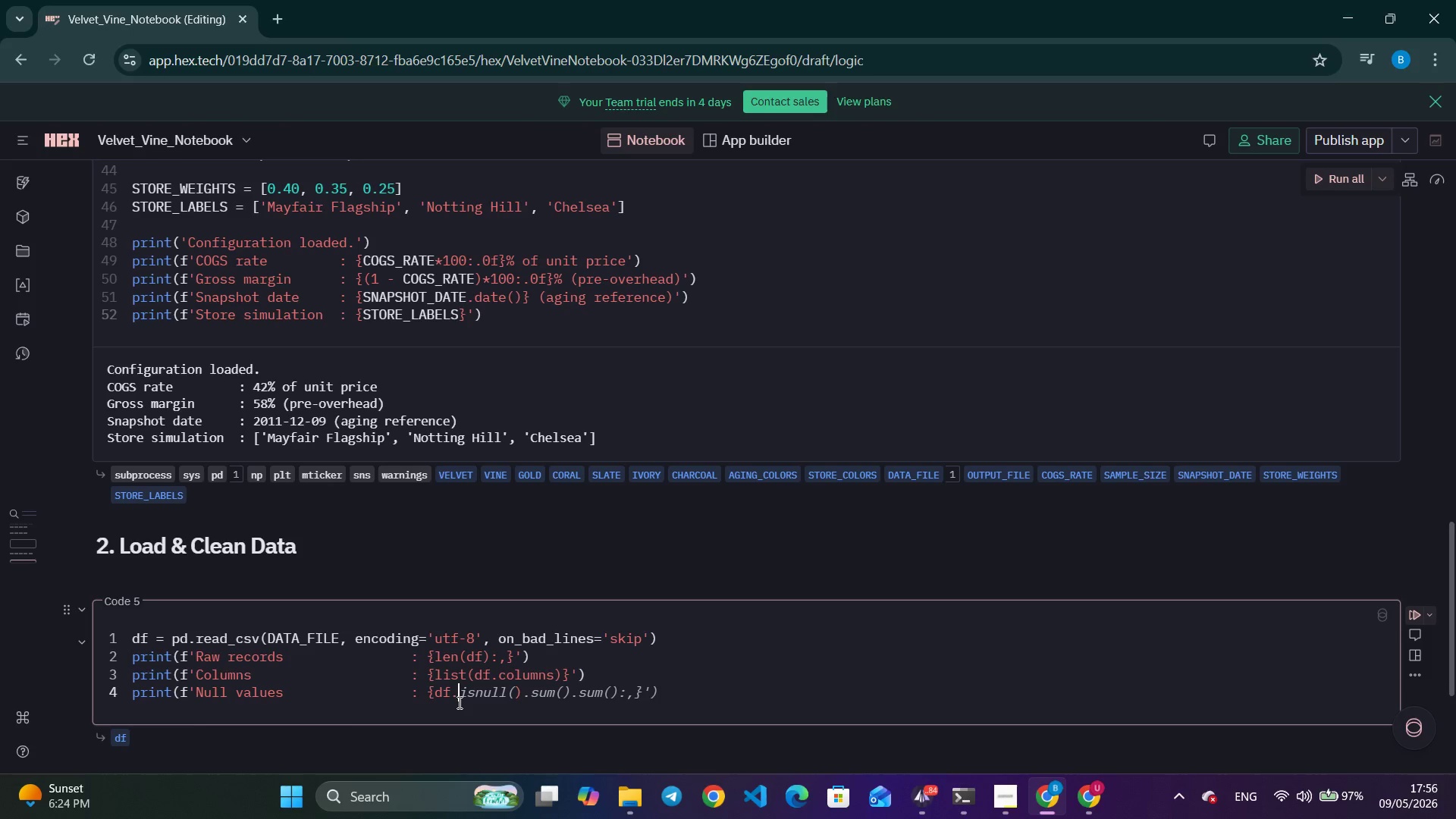 
key(Control+ArrowRight)
 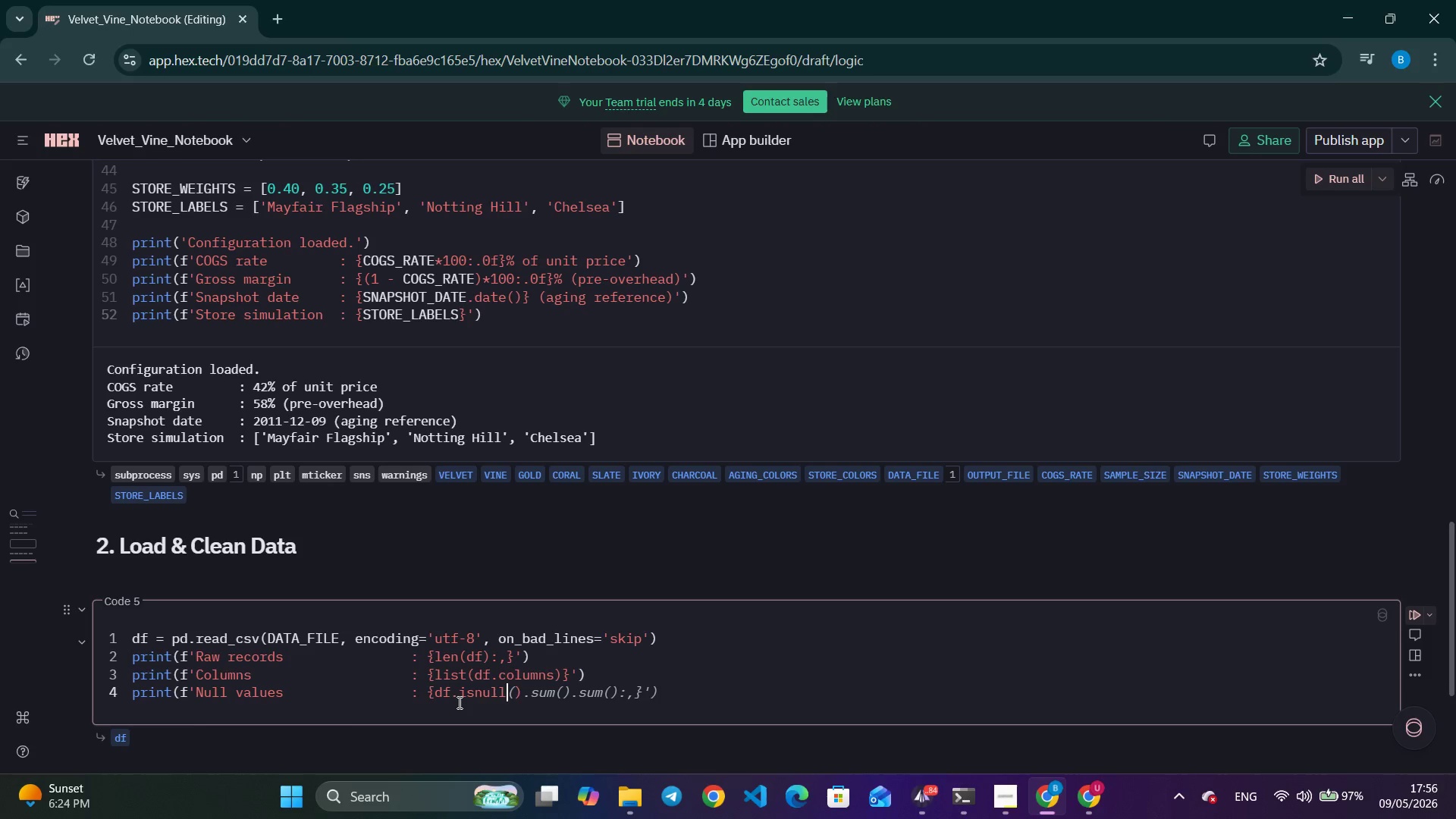 
key(Control+ArrowRight)
 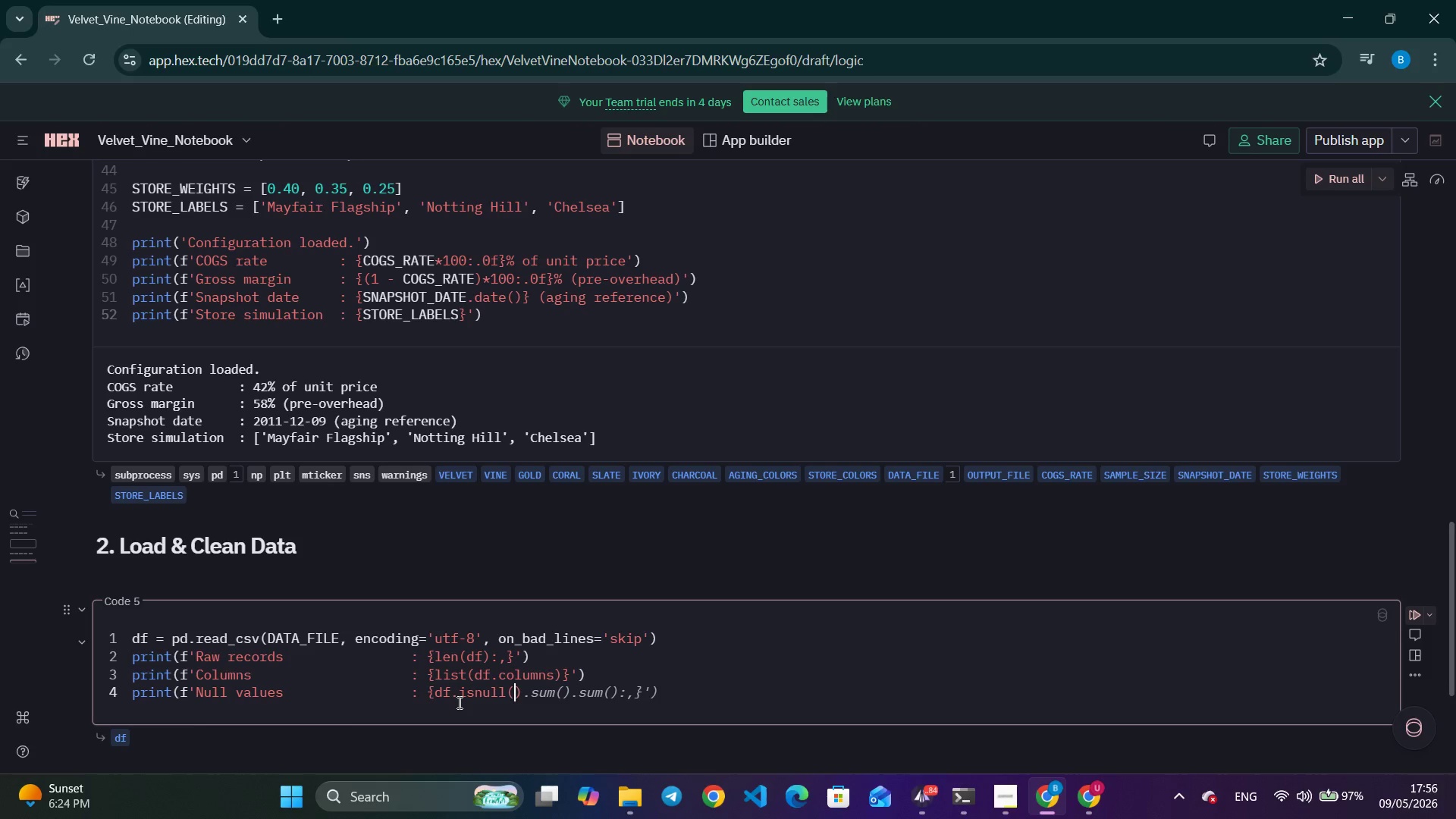 
key(Control+ArrowRight)
 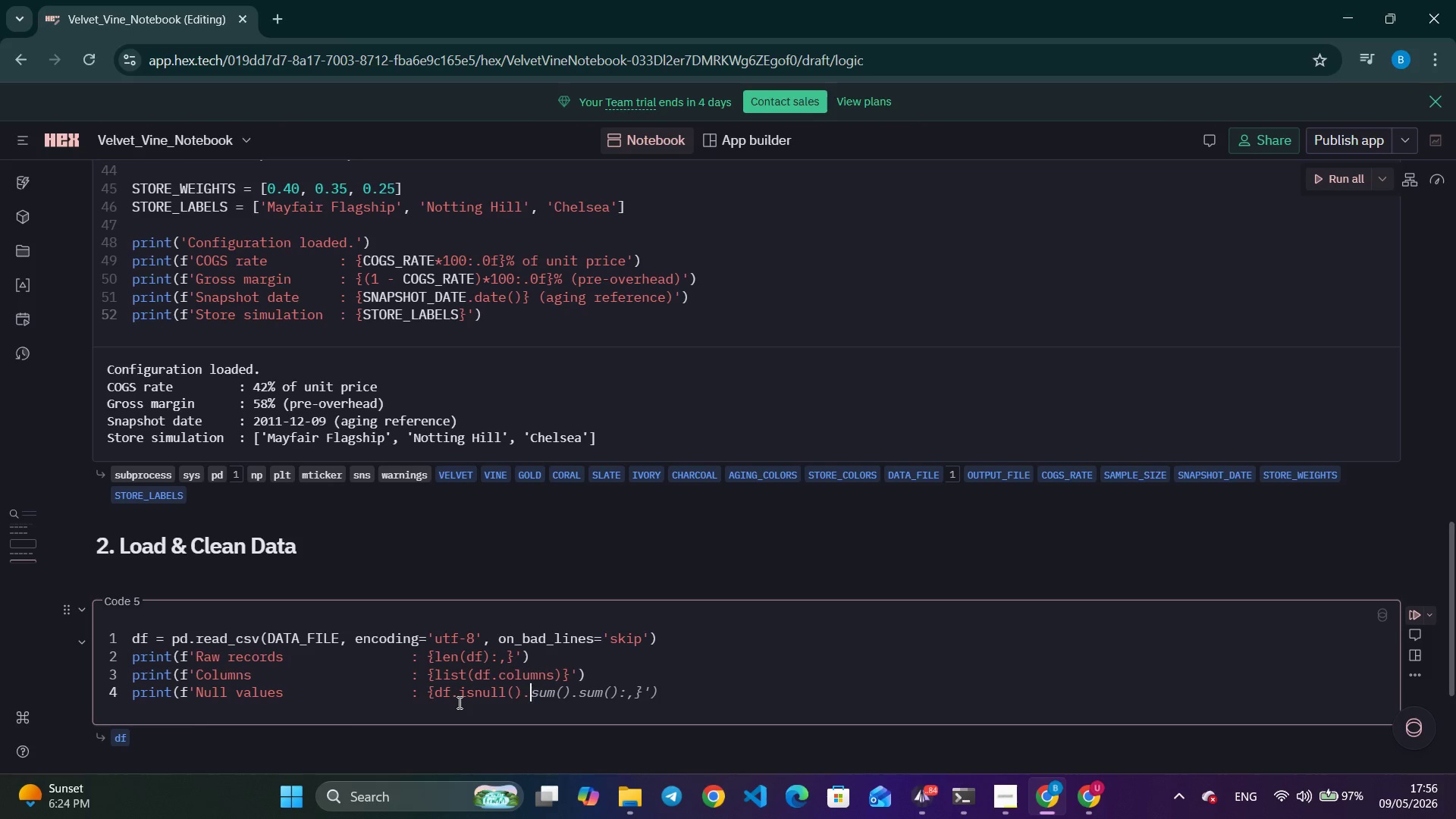 
key(Control+ArrowRight)
 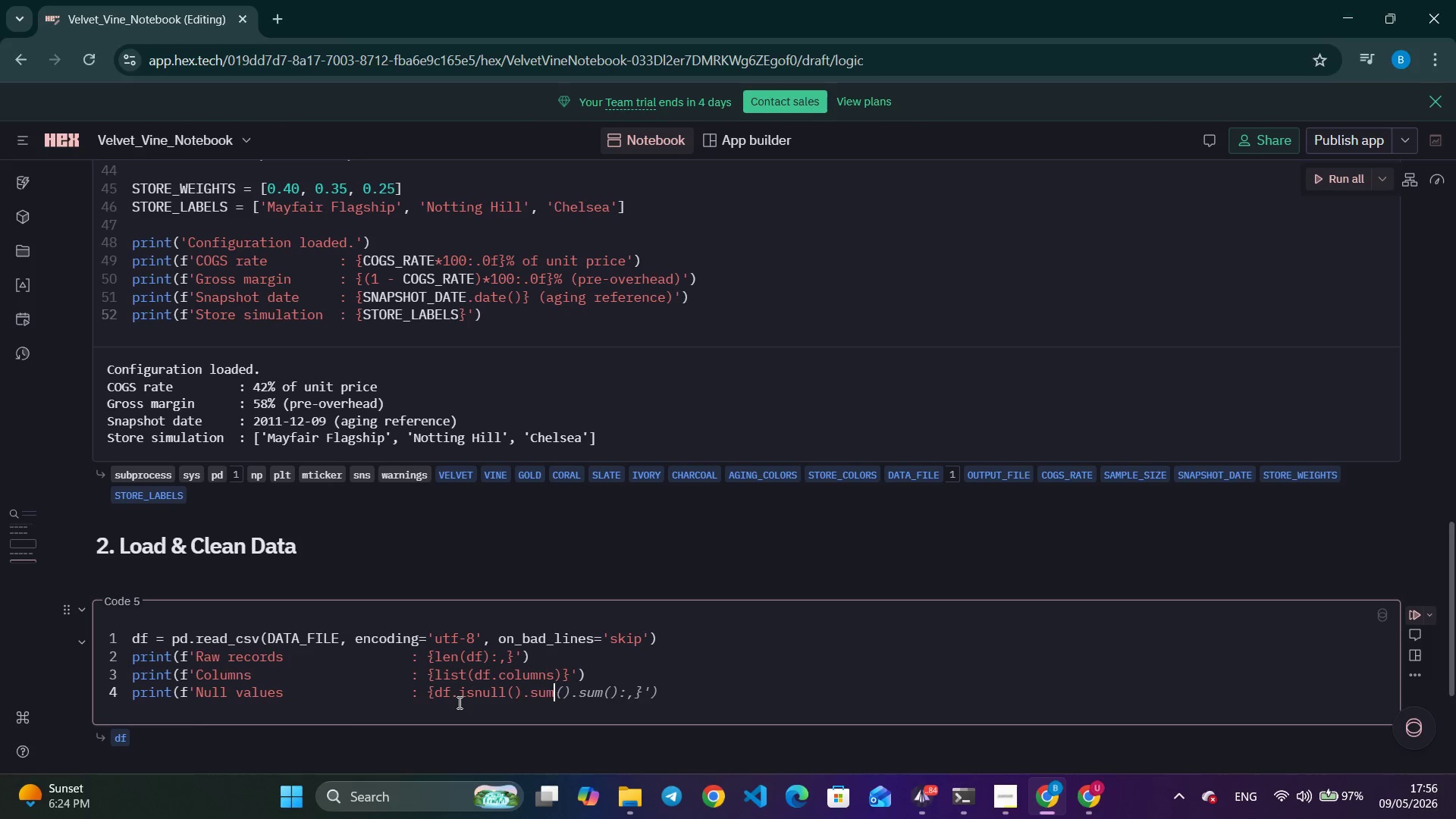 
key(Control+ArrowRight)
 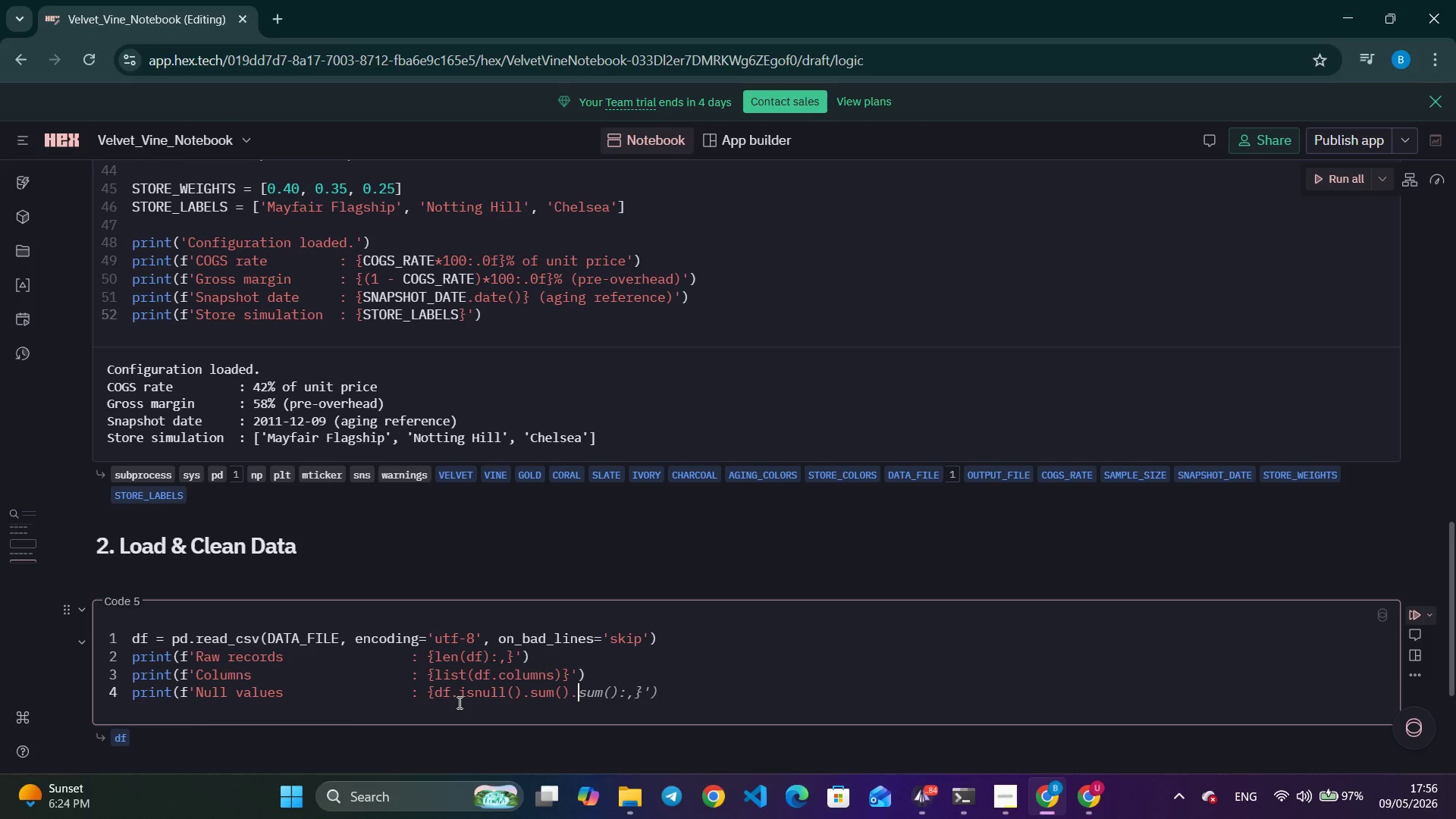 
key(Control+ArrowRight)
 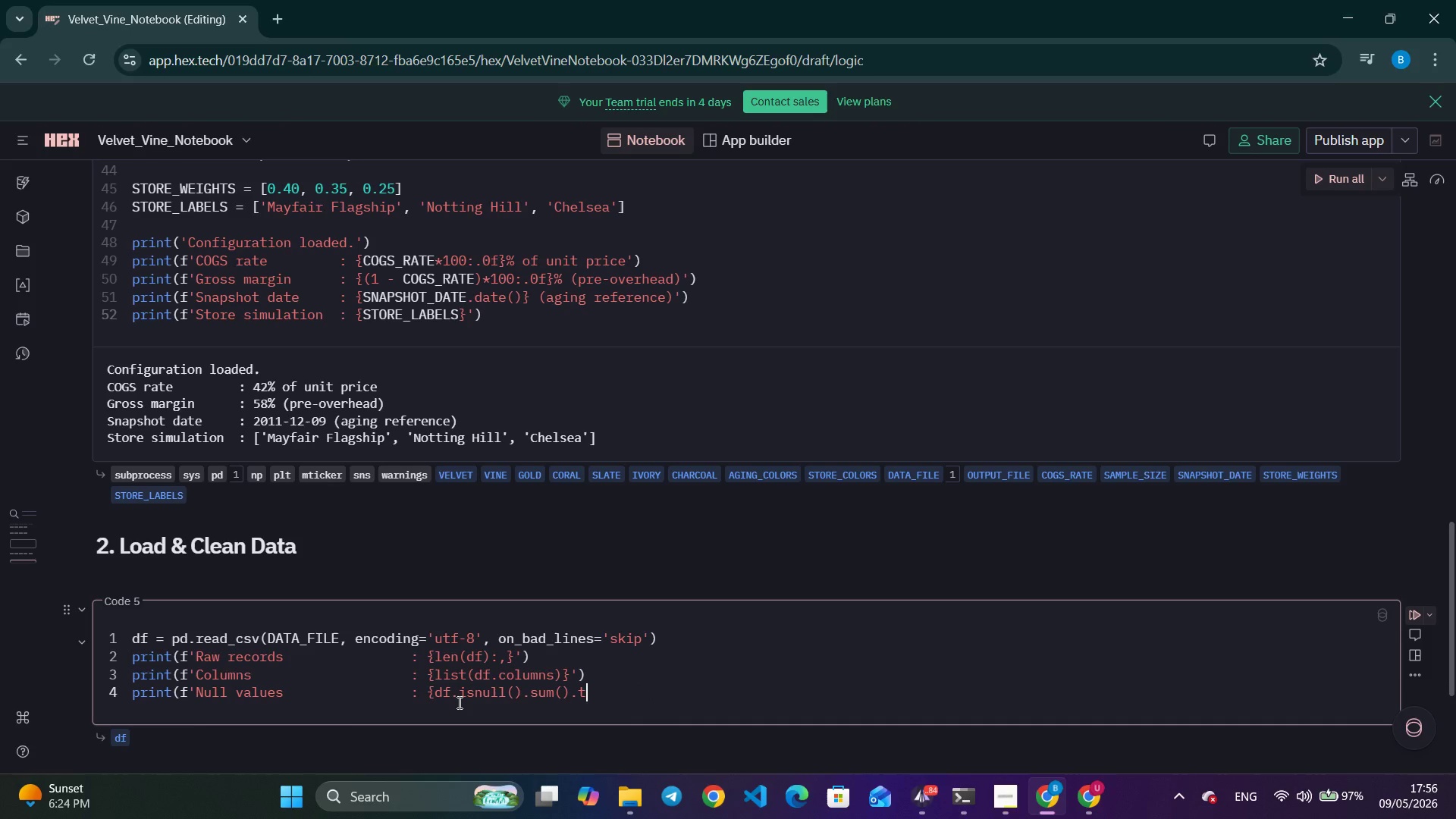 
type(to_dict)
key(Tab)
 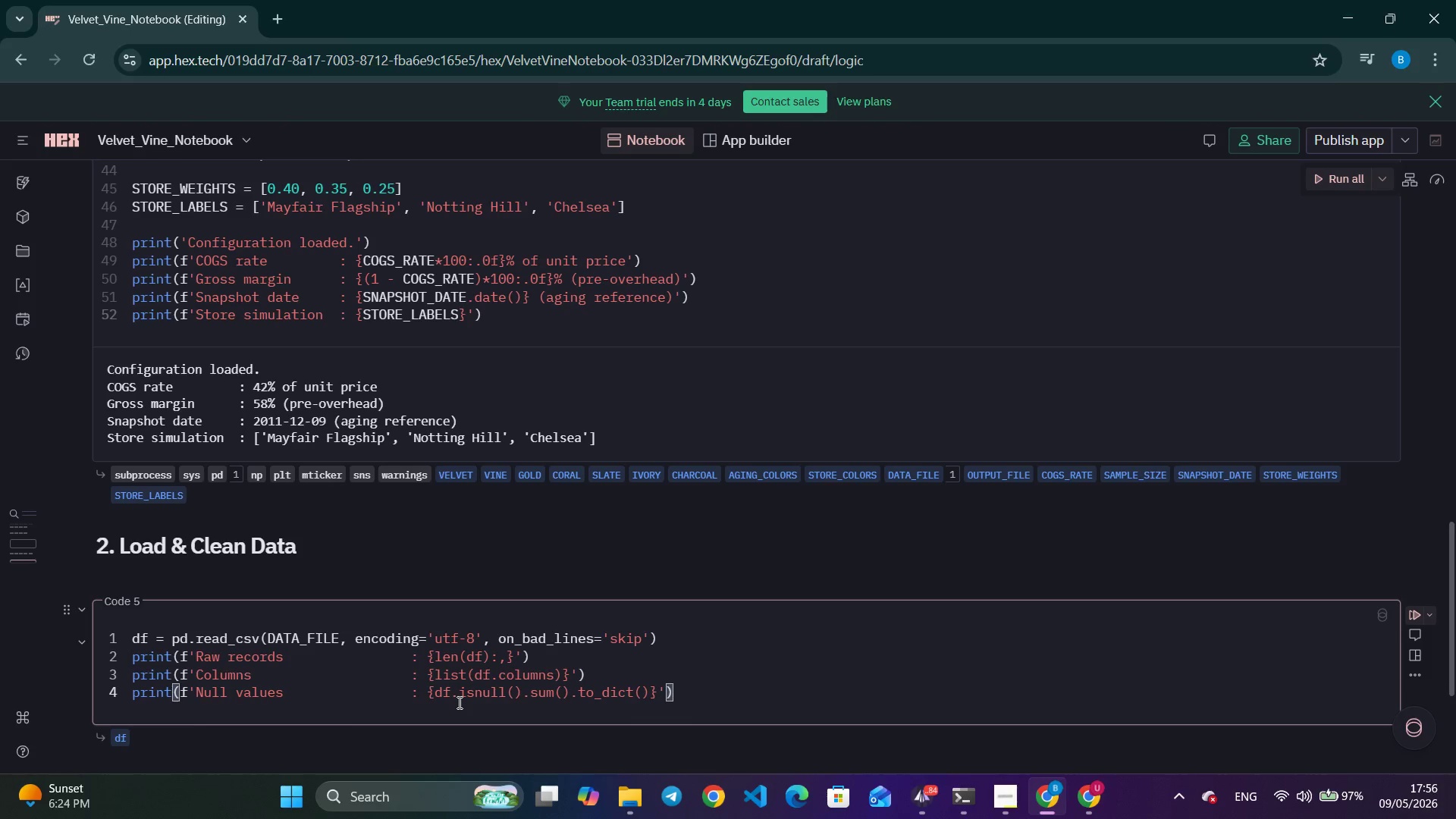 
key(Enter)
 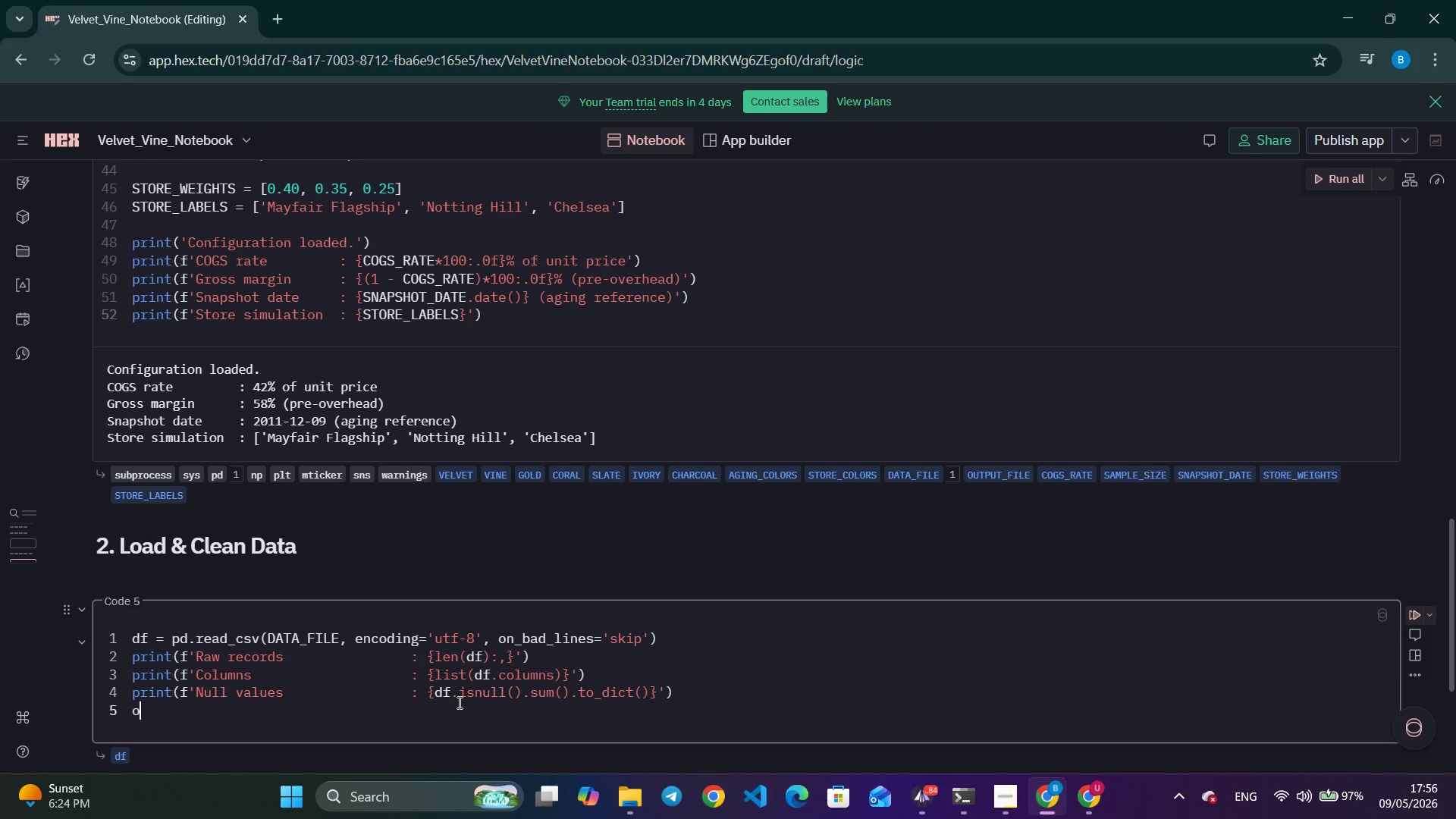 
type(orub)
key(Backspace)
key(Backspace)
key(Backspace)
key(Backspace)
type(print()
 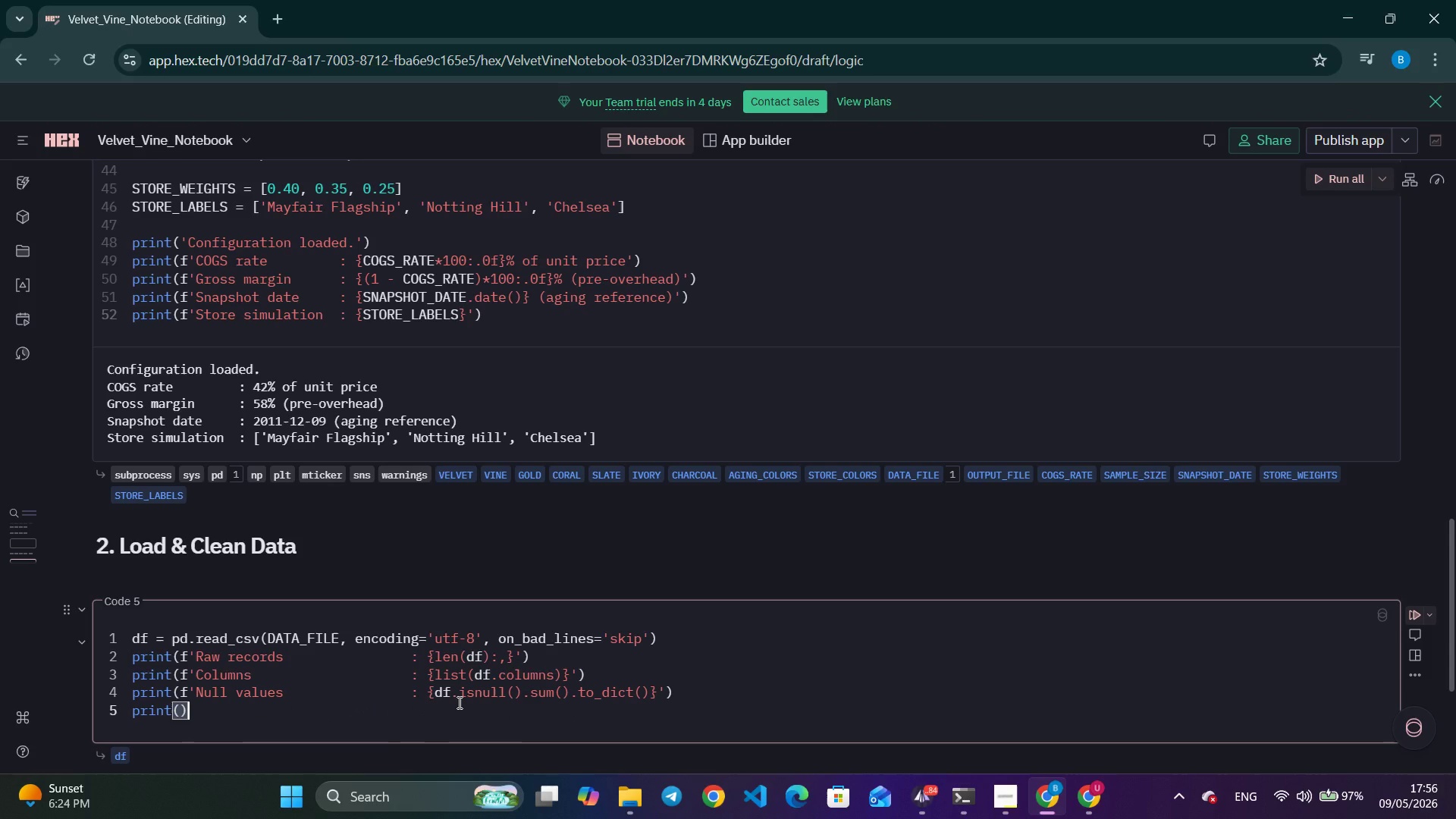 
key(ArrowRight)
 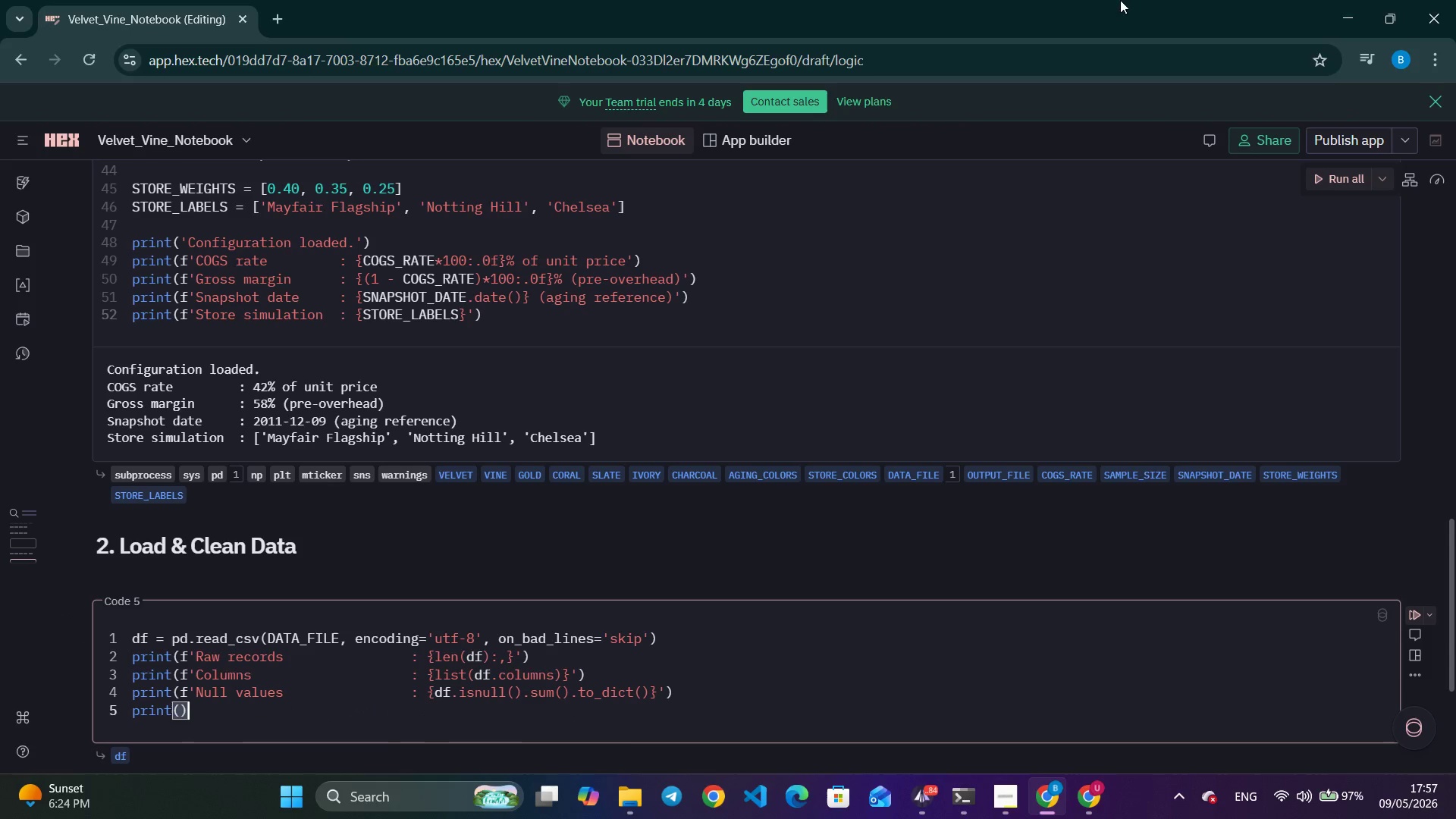 
scroll: coordinate [1338, 475], scroll_direction: up, amount: 2.0
 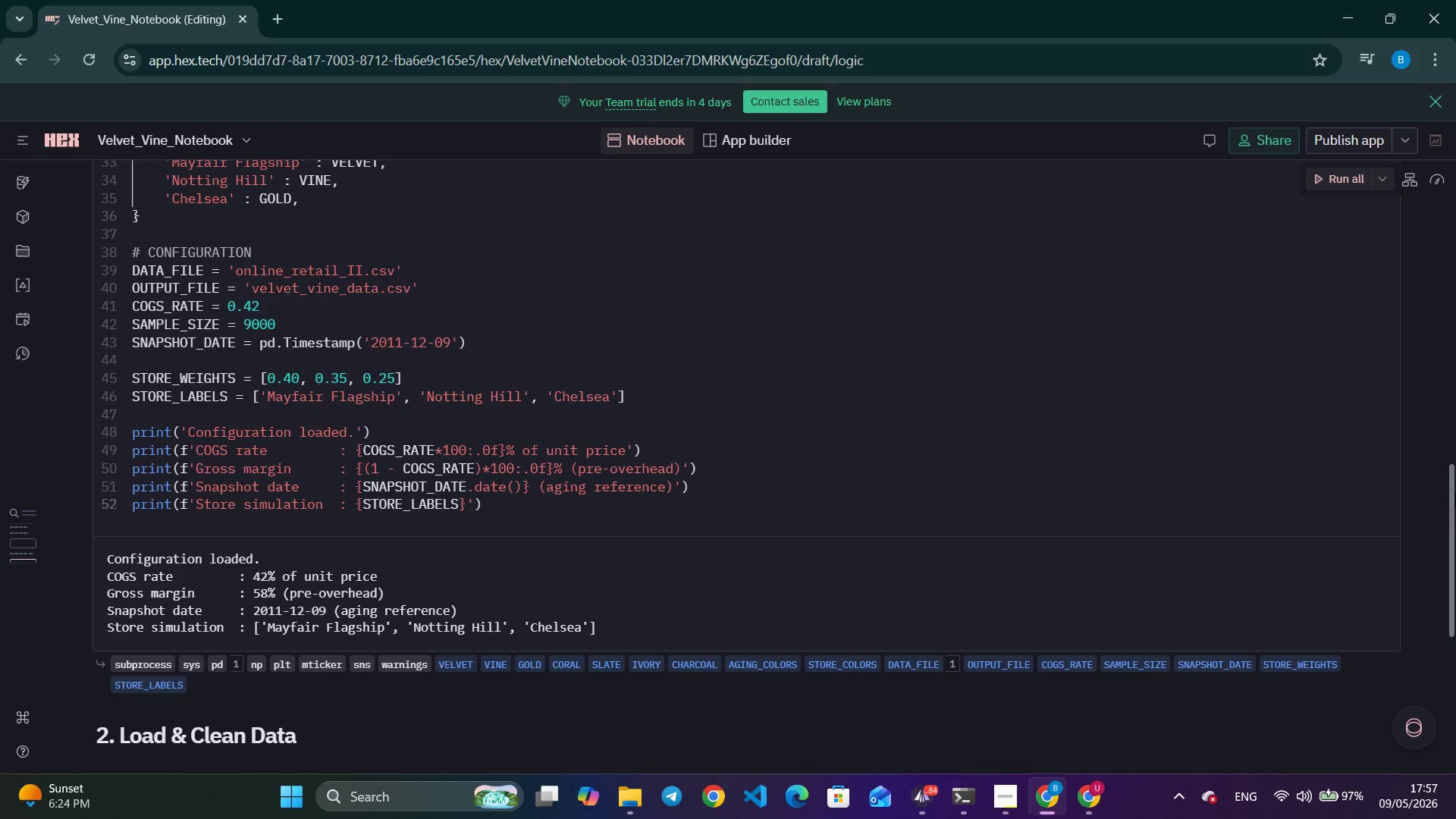 
left_click_drag(start_coordinate=[1455, 486], to_coordinate=[1455, 596])
 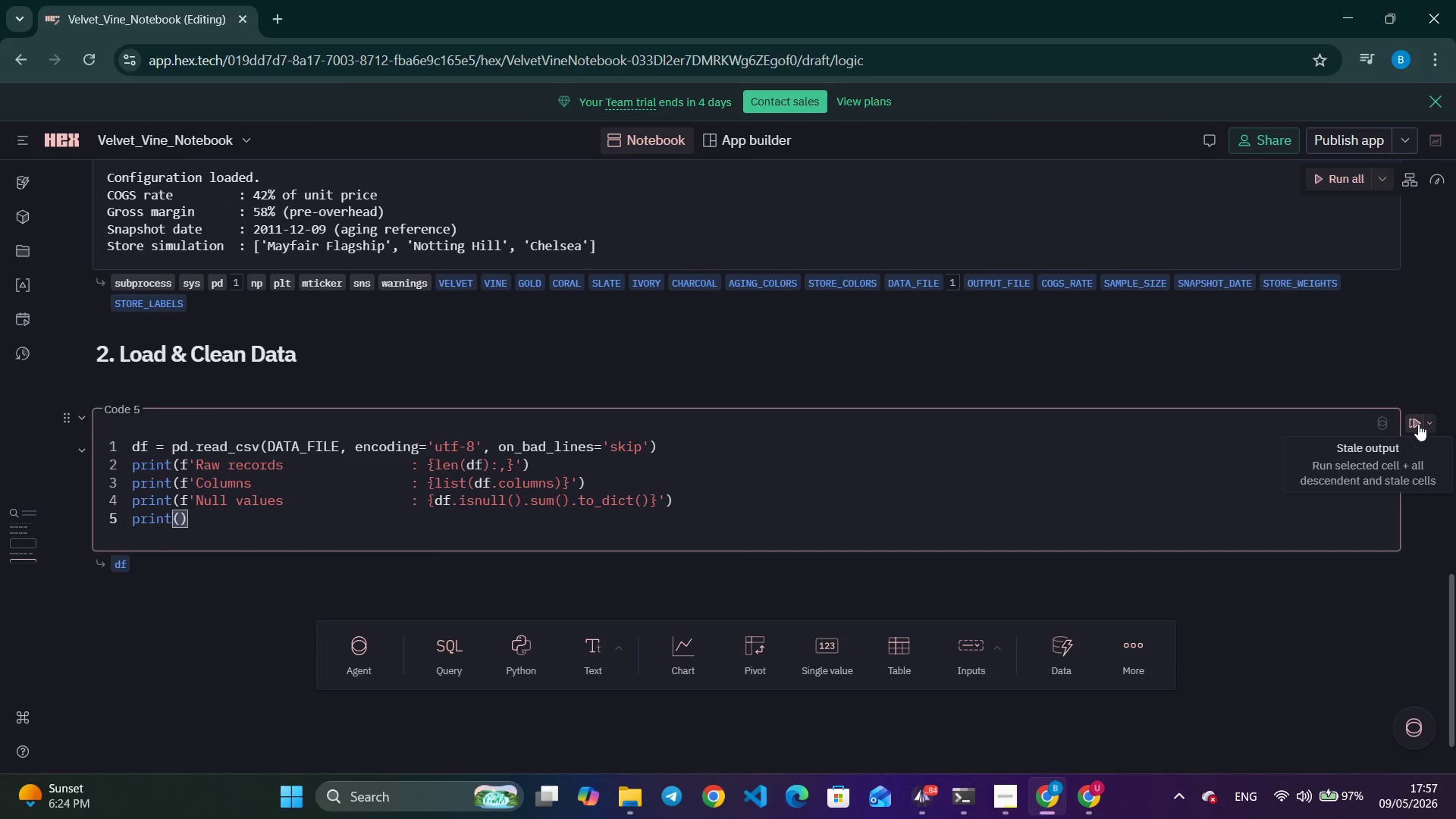 
left_click([1418, 424])
 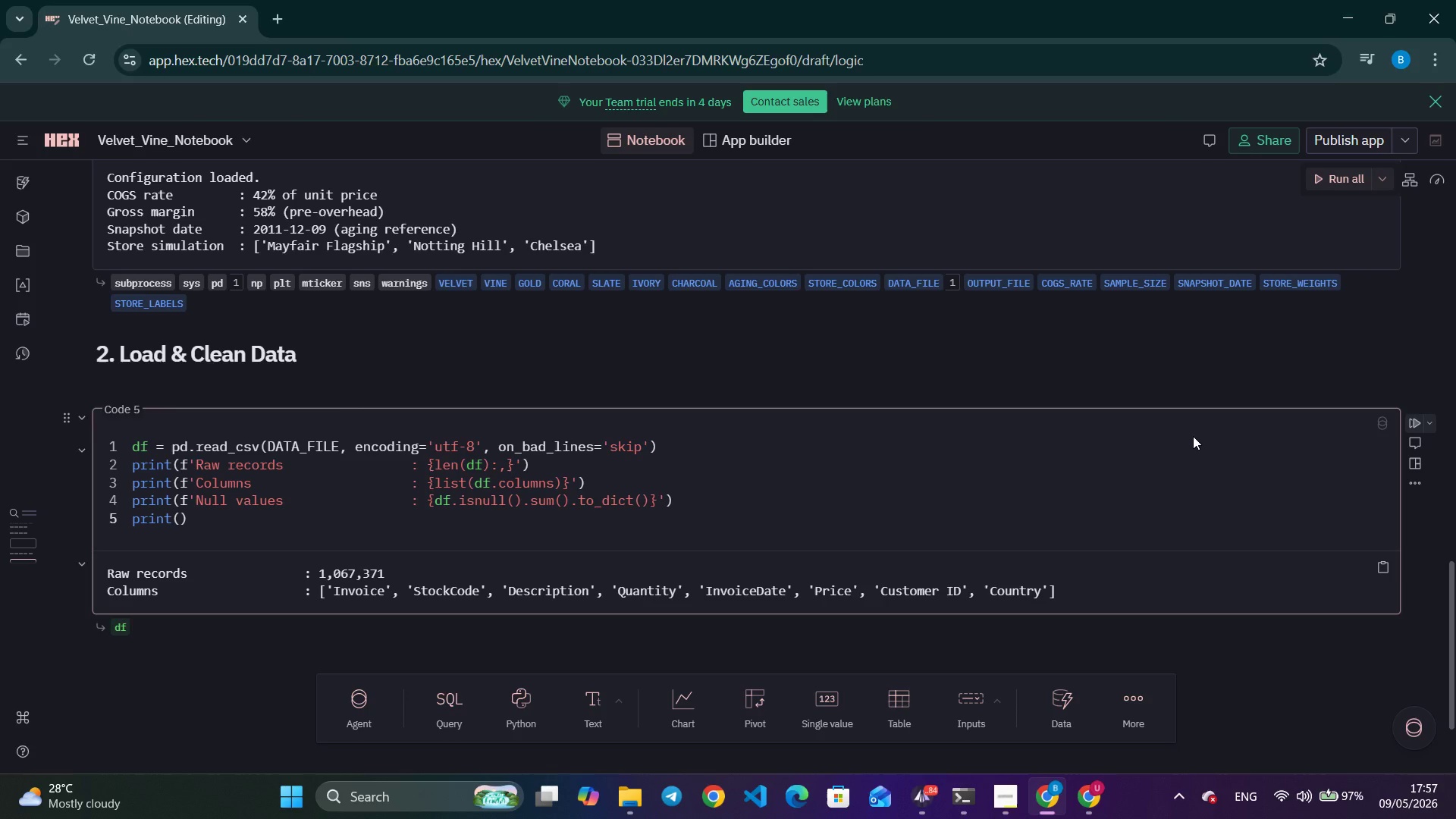 
wait(26.94)
 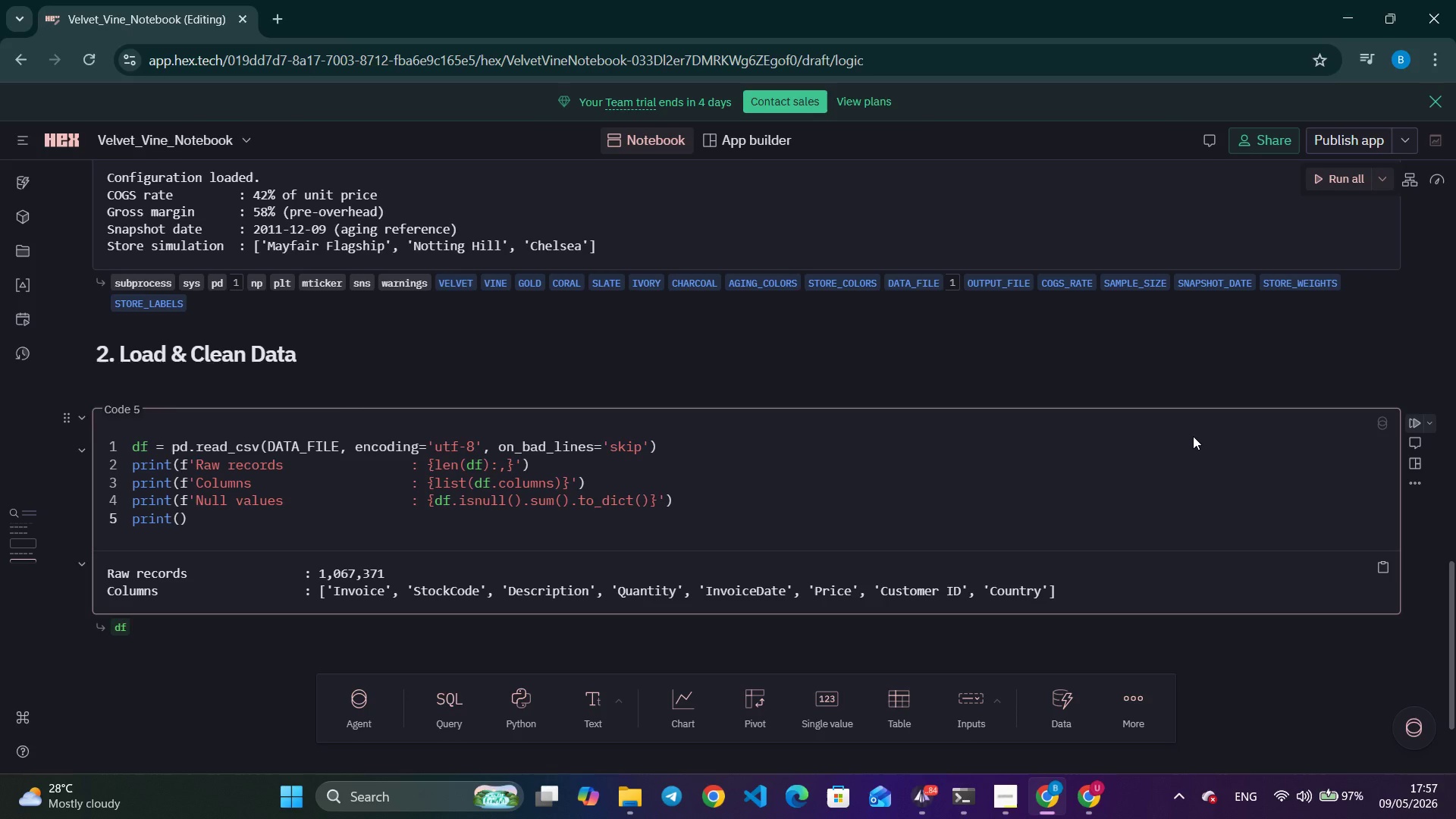 
left_click_drag(start_coordinate=[647, 502], to_coordinate=[572, 508])
 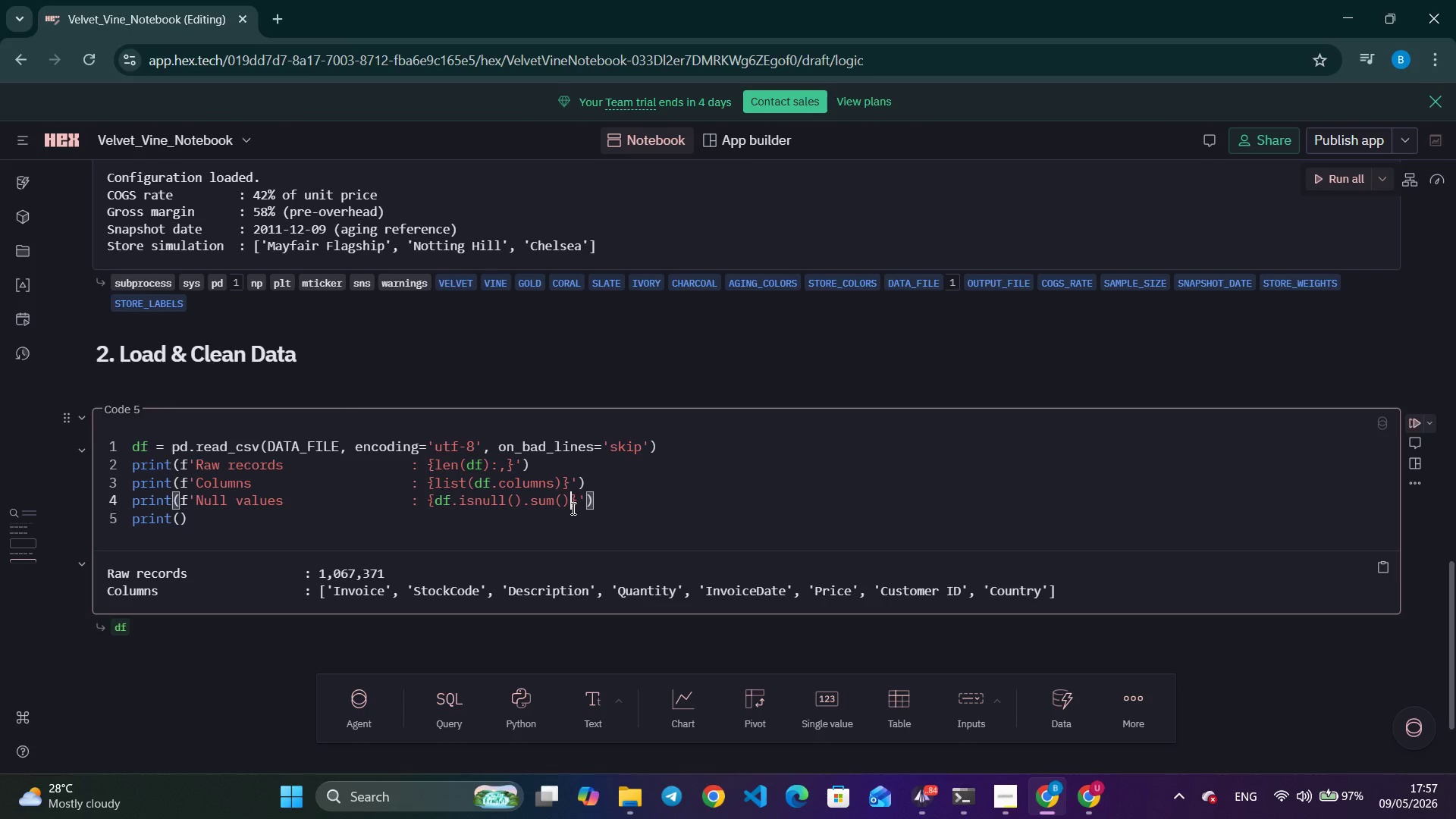 
key(Backspace)
 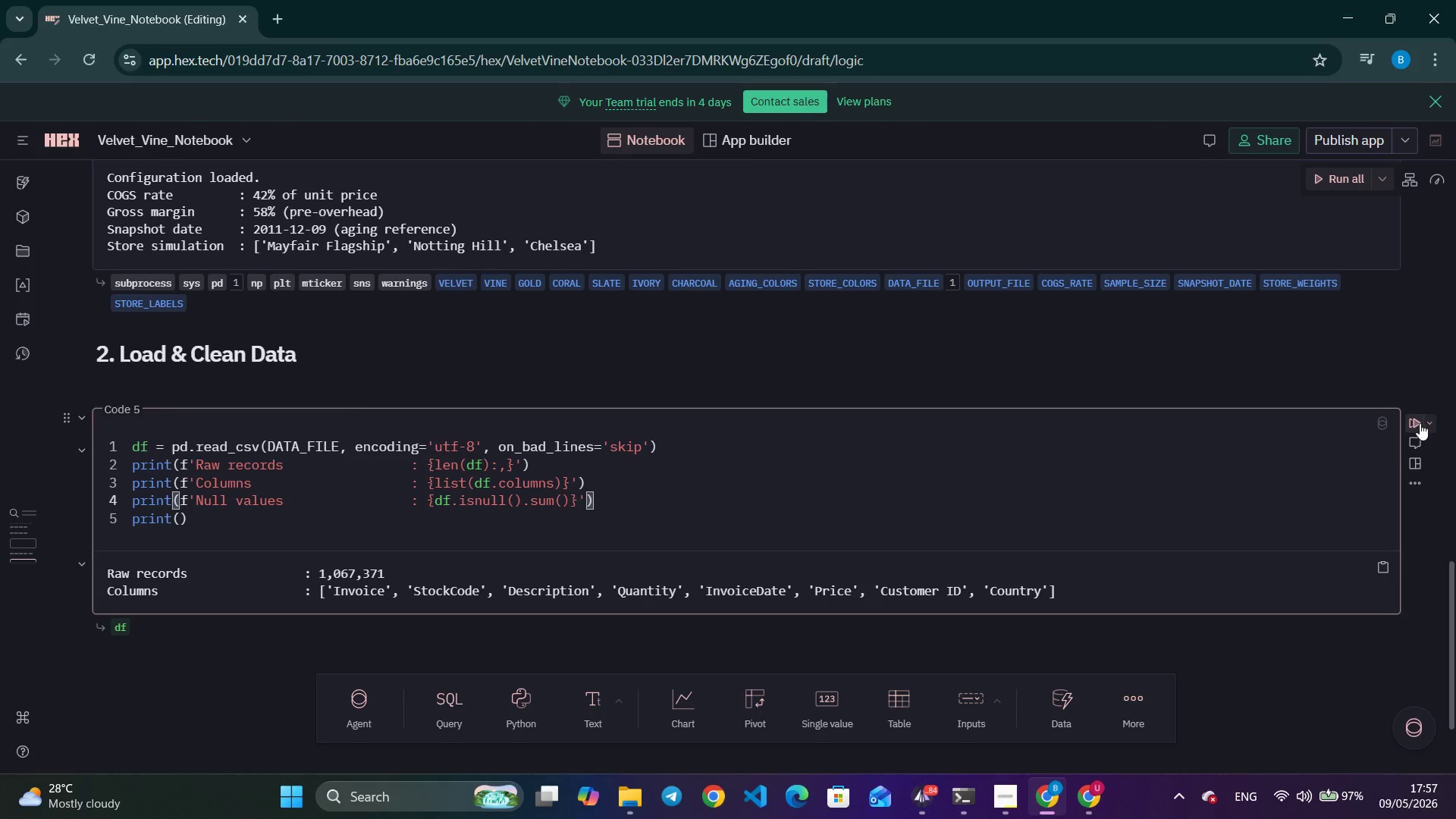 
left_click([1415, 423])
 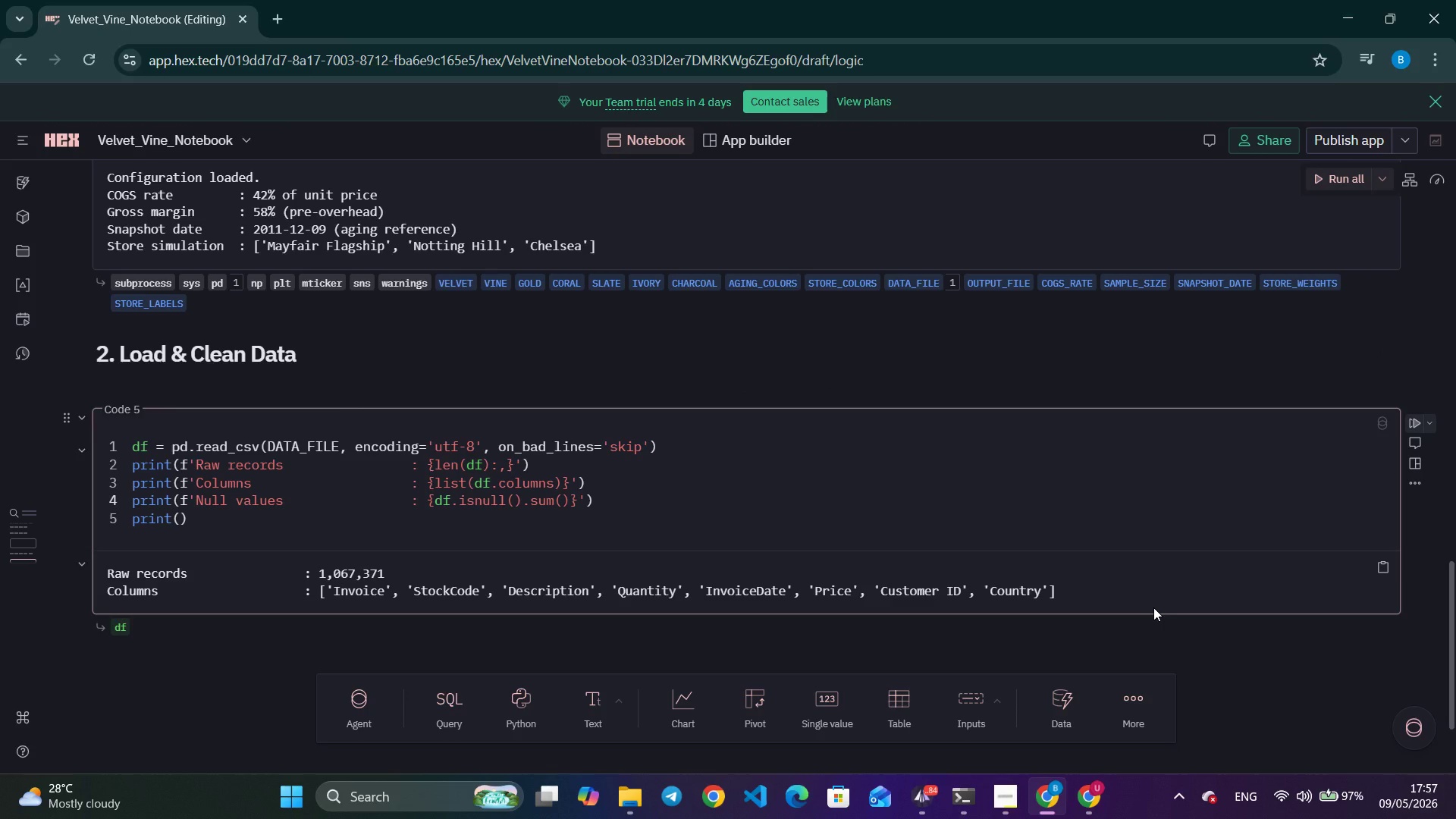 
wait(5.34)
 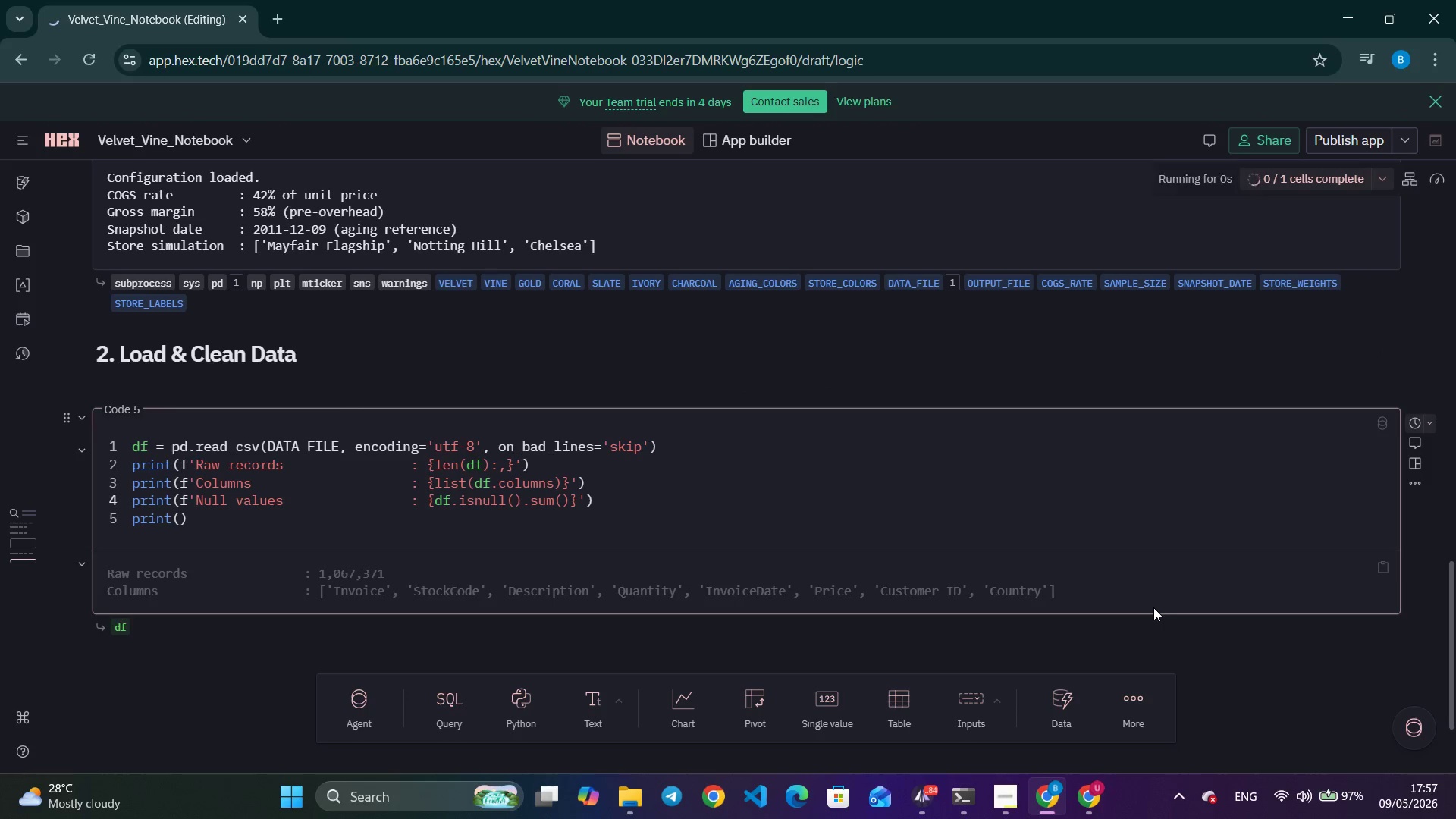 
left_click([817, 516])
 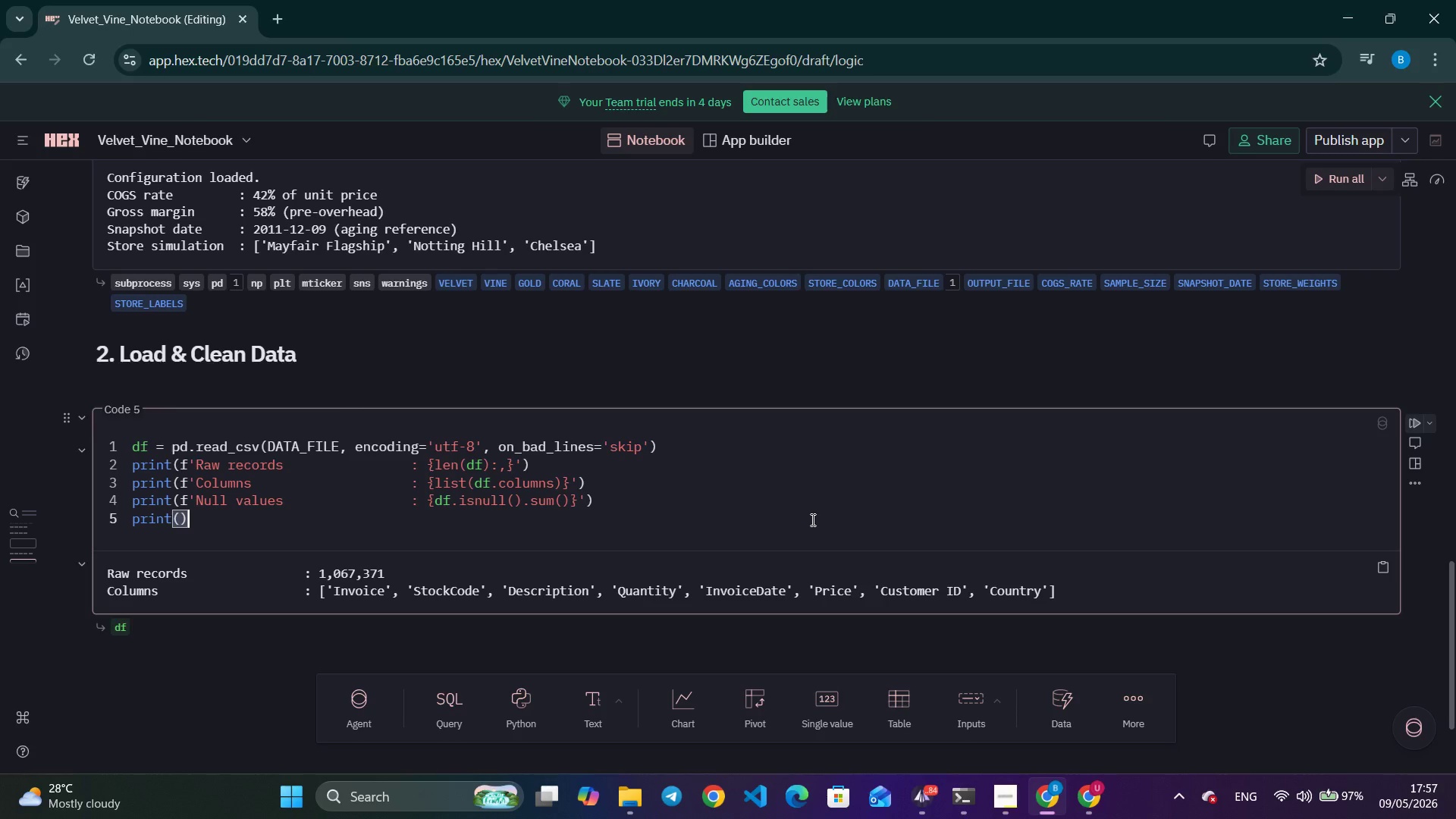 
key(Control+Z)
 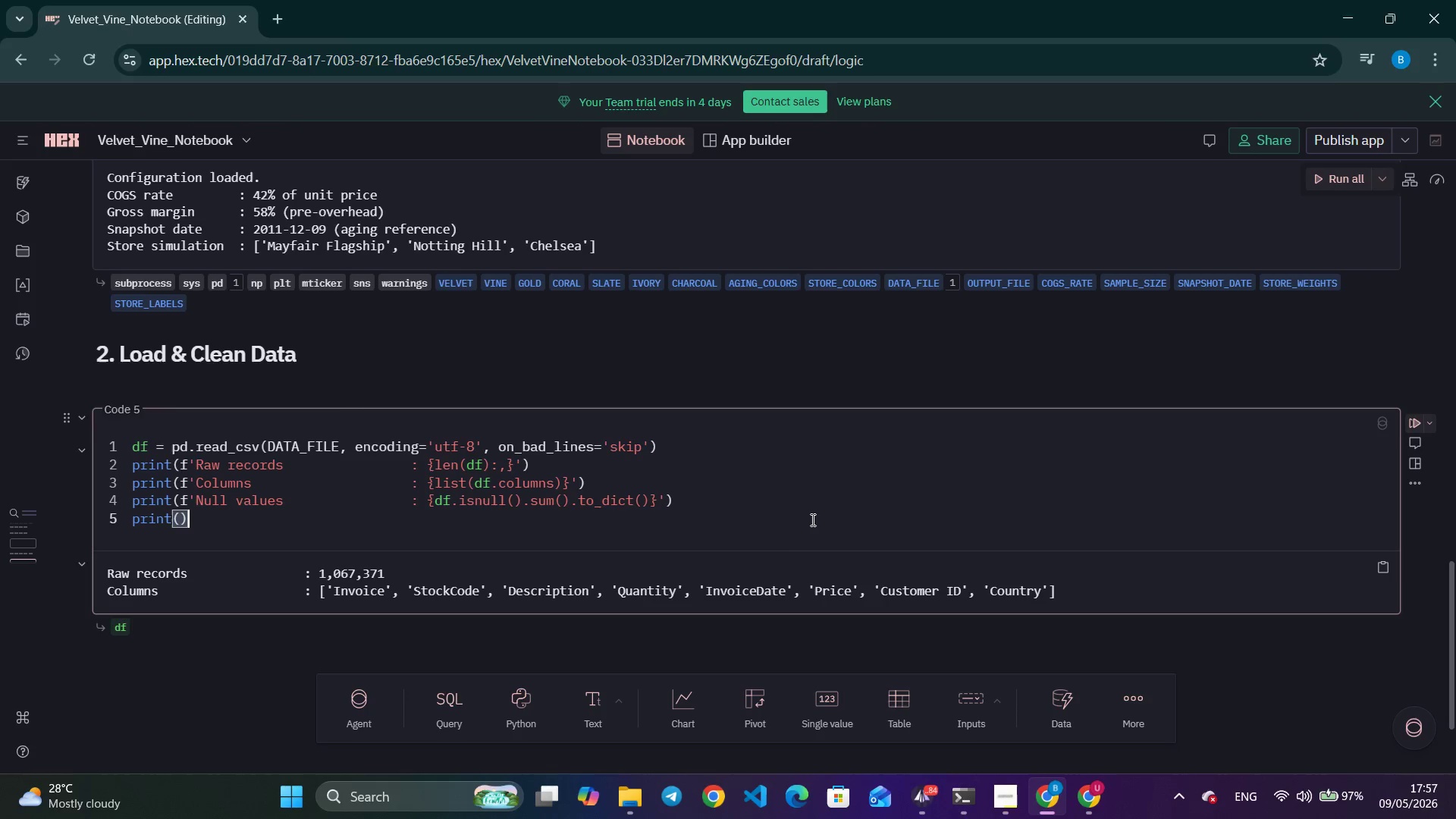 
left_click([811, 519])
 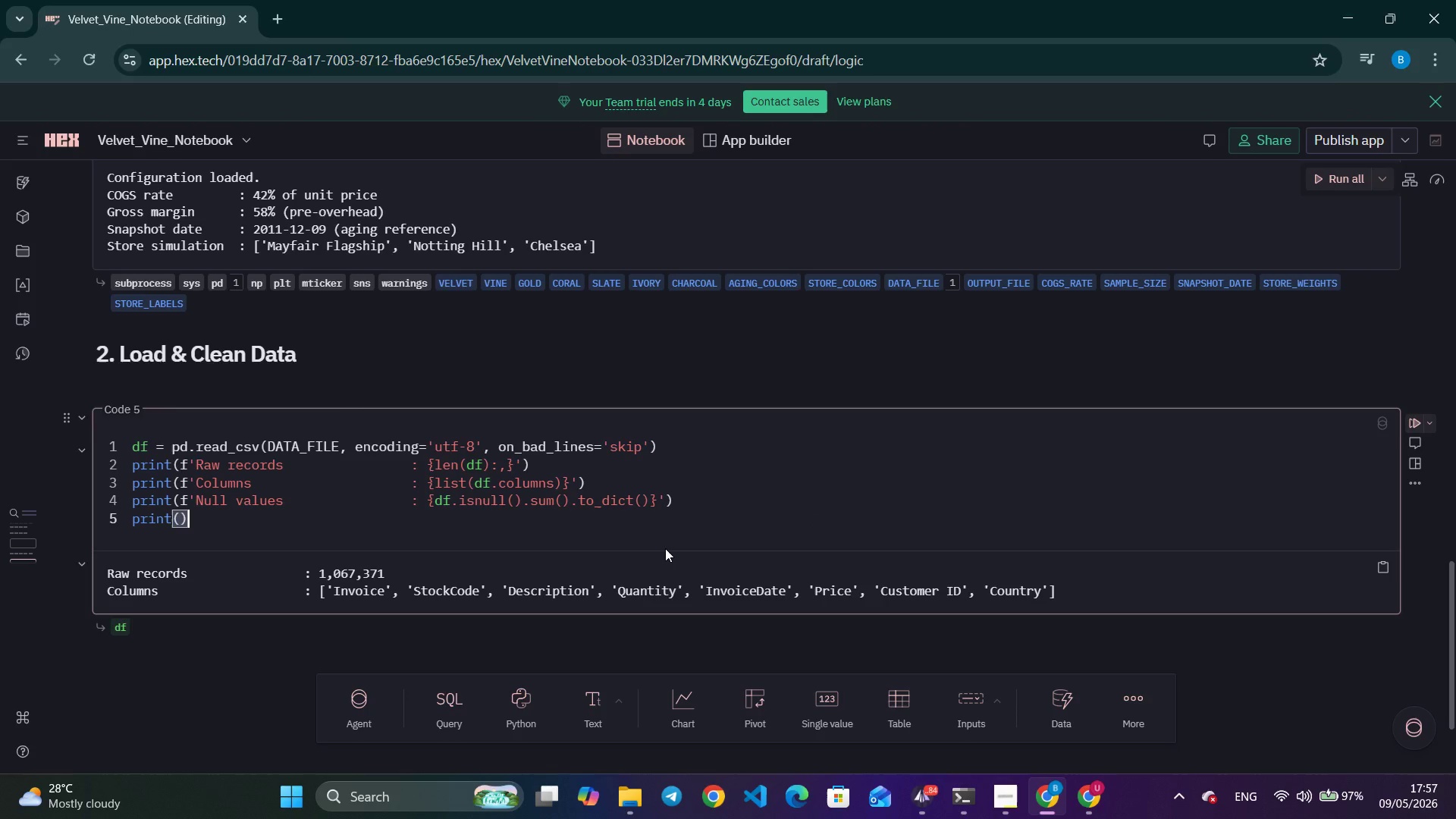 
key(Enter)
 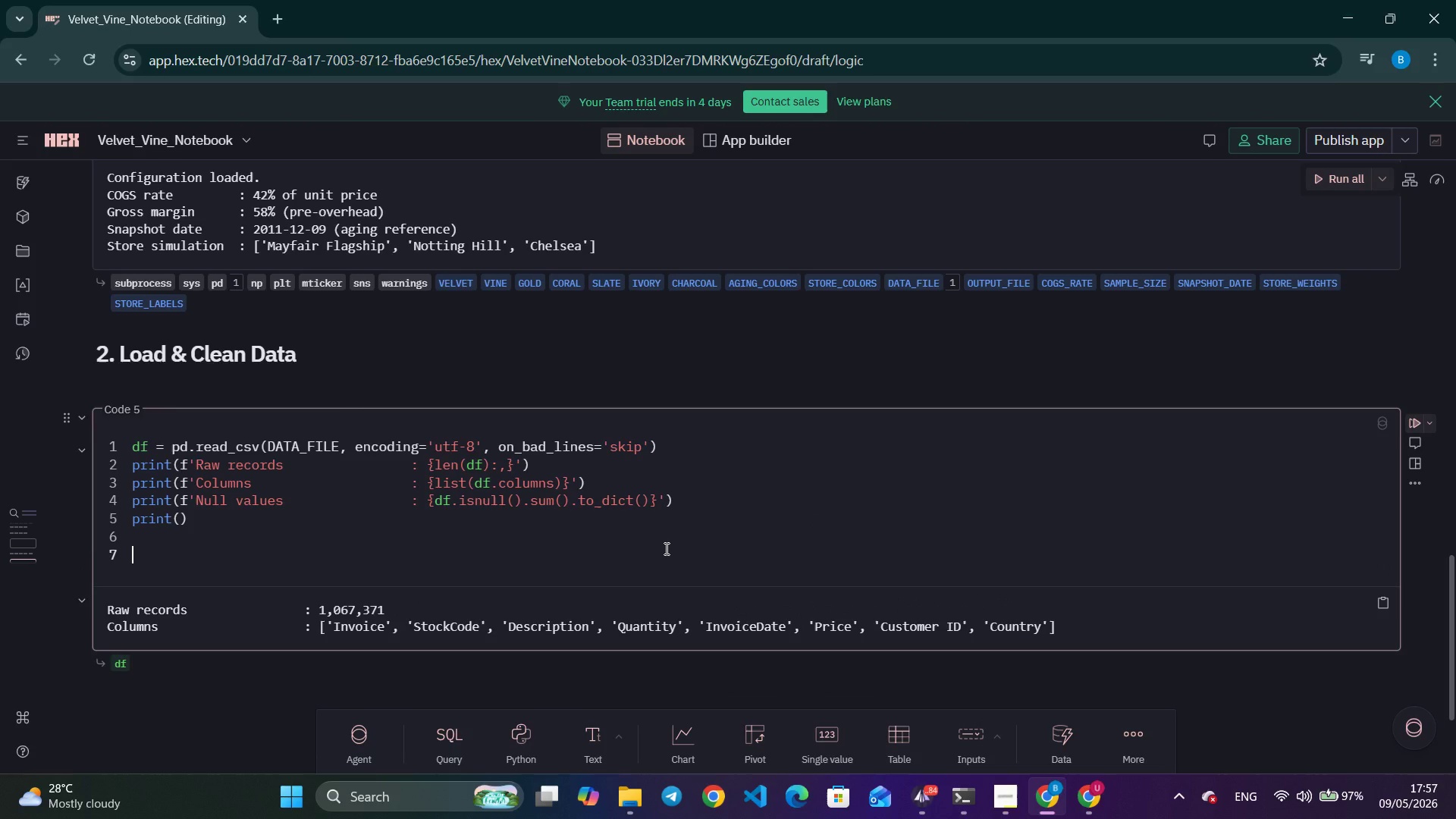 
key(Enter)
 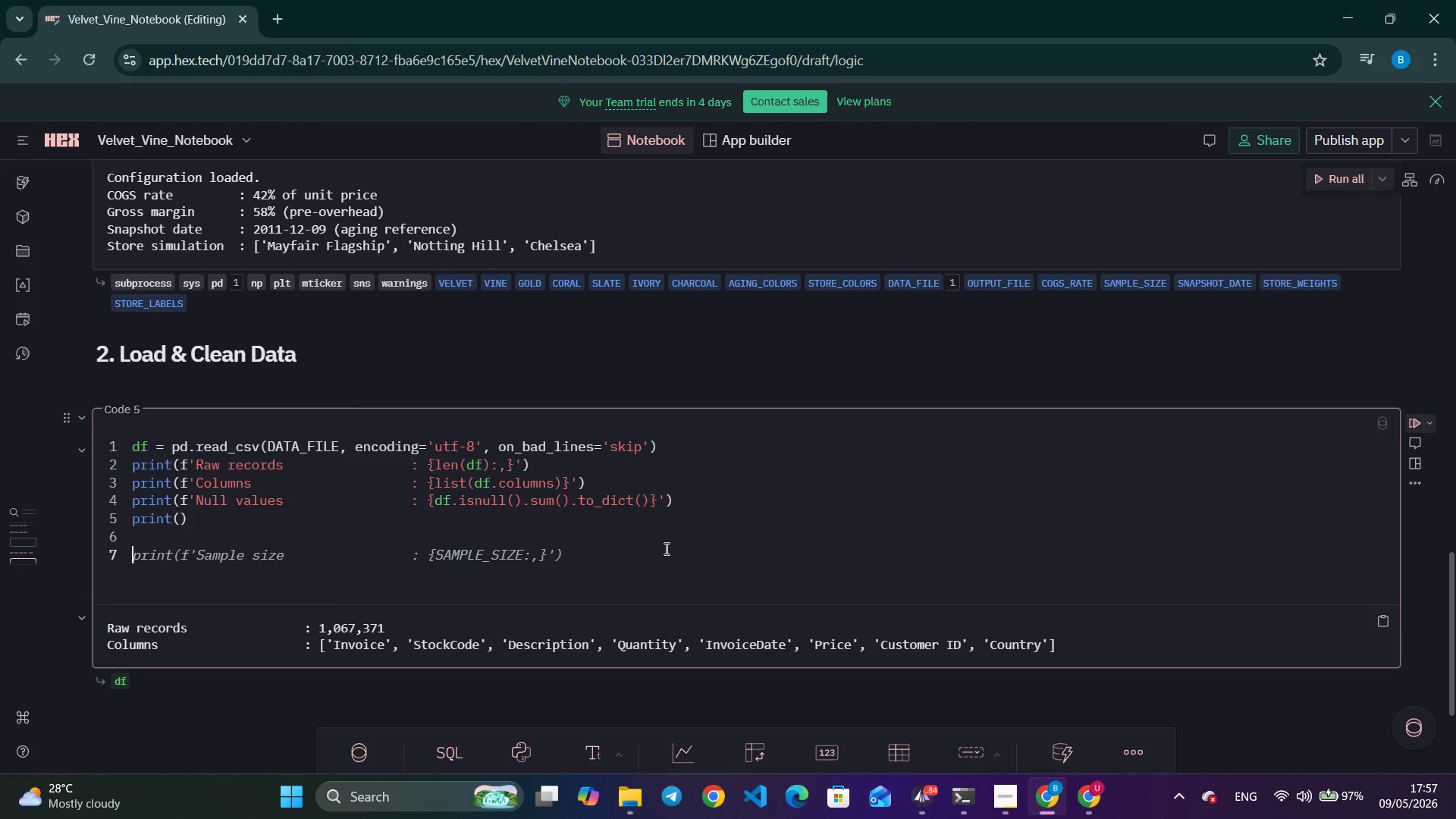 
type(# Remove credit/ )
key(Backspace)
type(cancellation invoices (prefix C)
 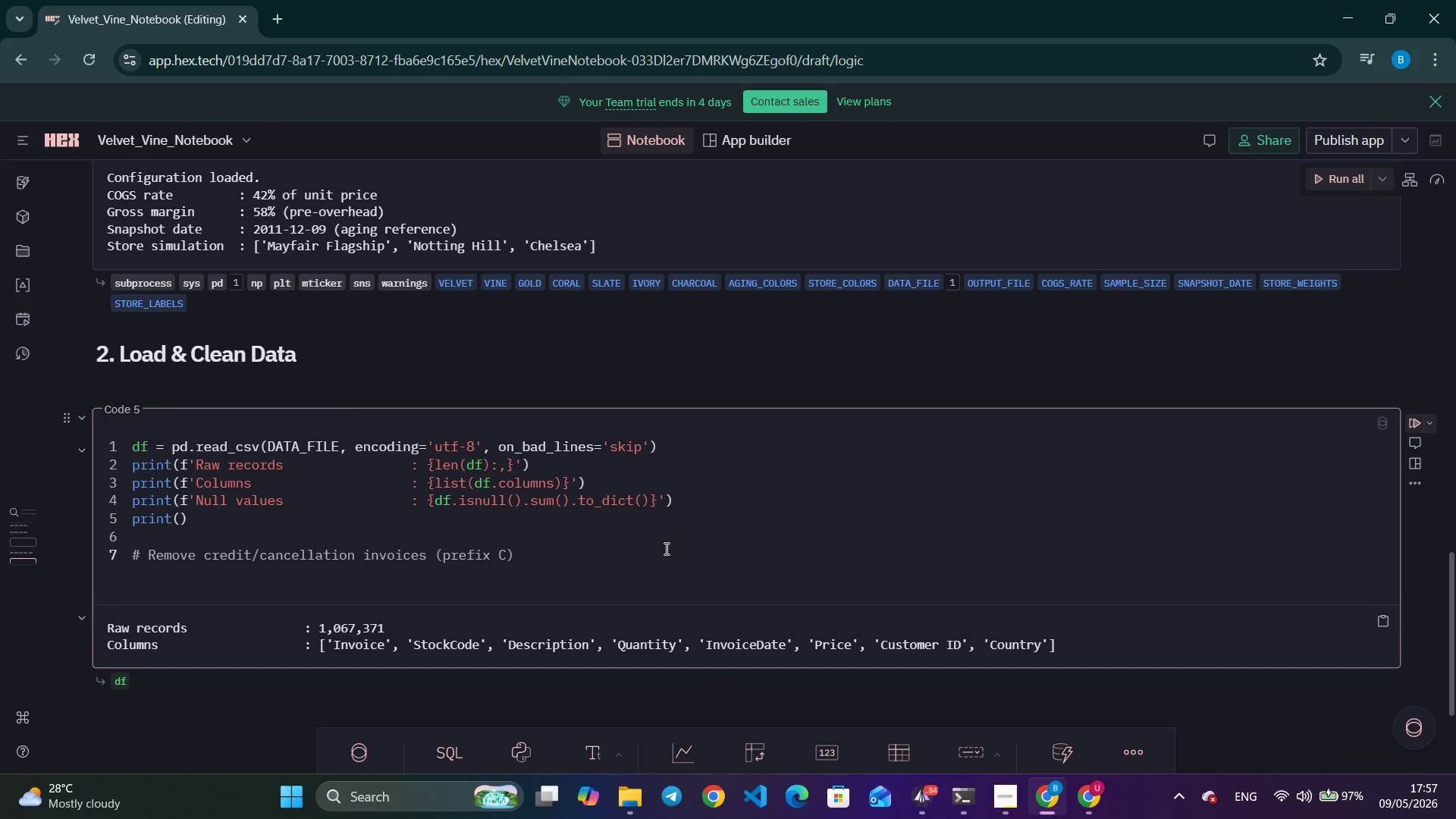 
key(ArrowRight)
 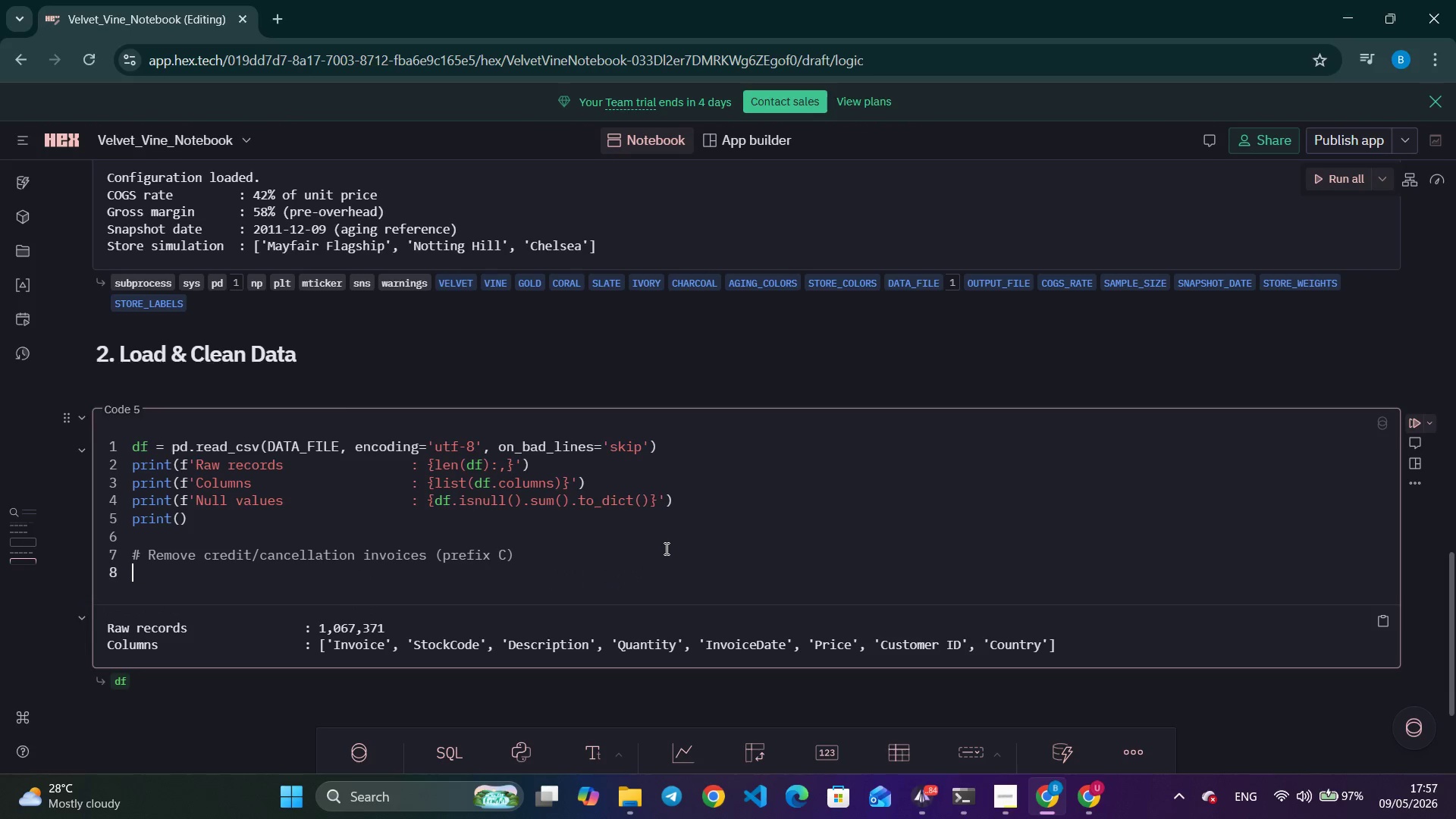 
key(Enter)
 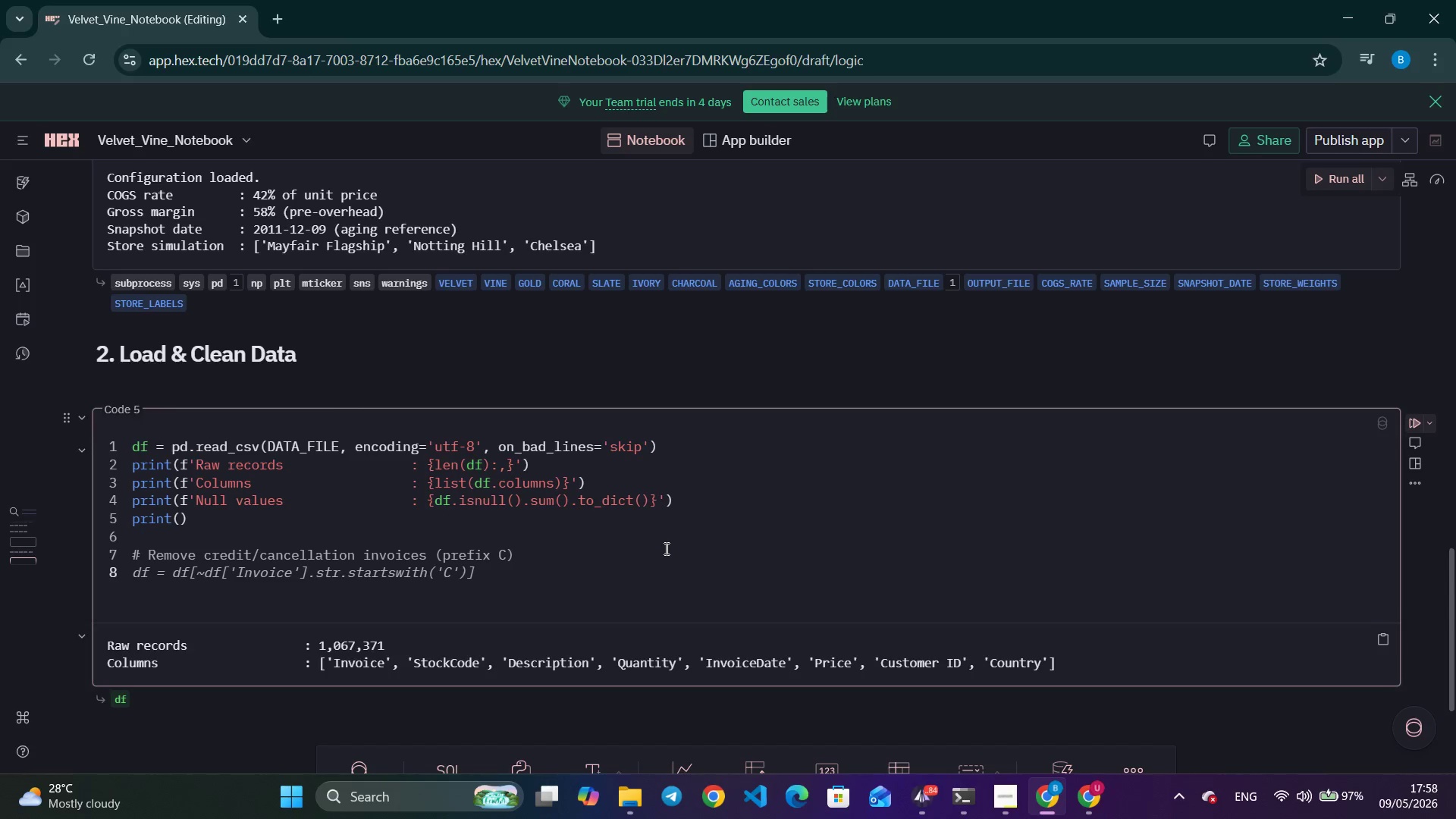 
type(cancels = df.)
key(Backspace)
type(['Invoice)
 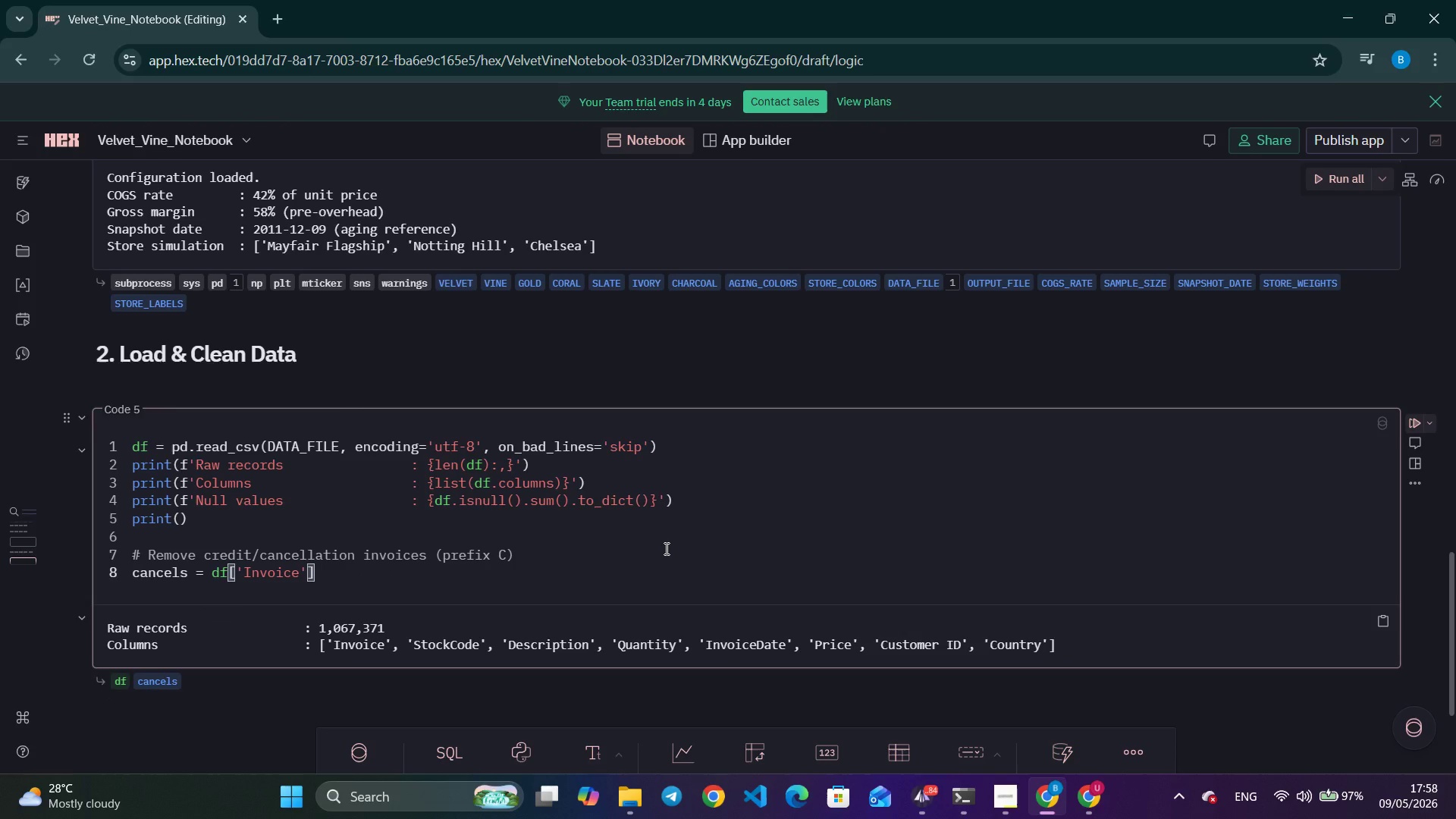 
key(ArrowRight)
 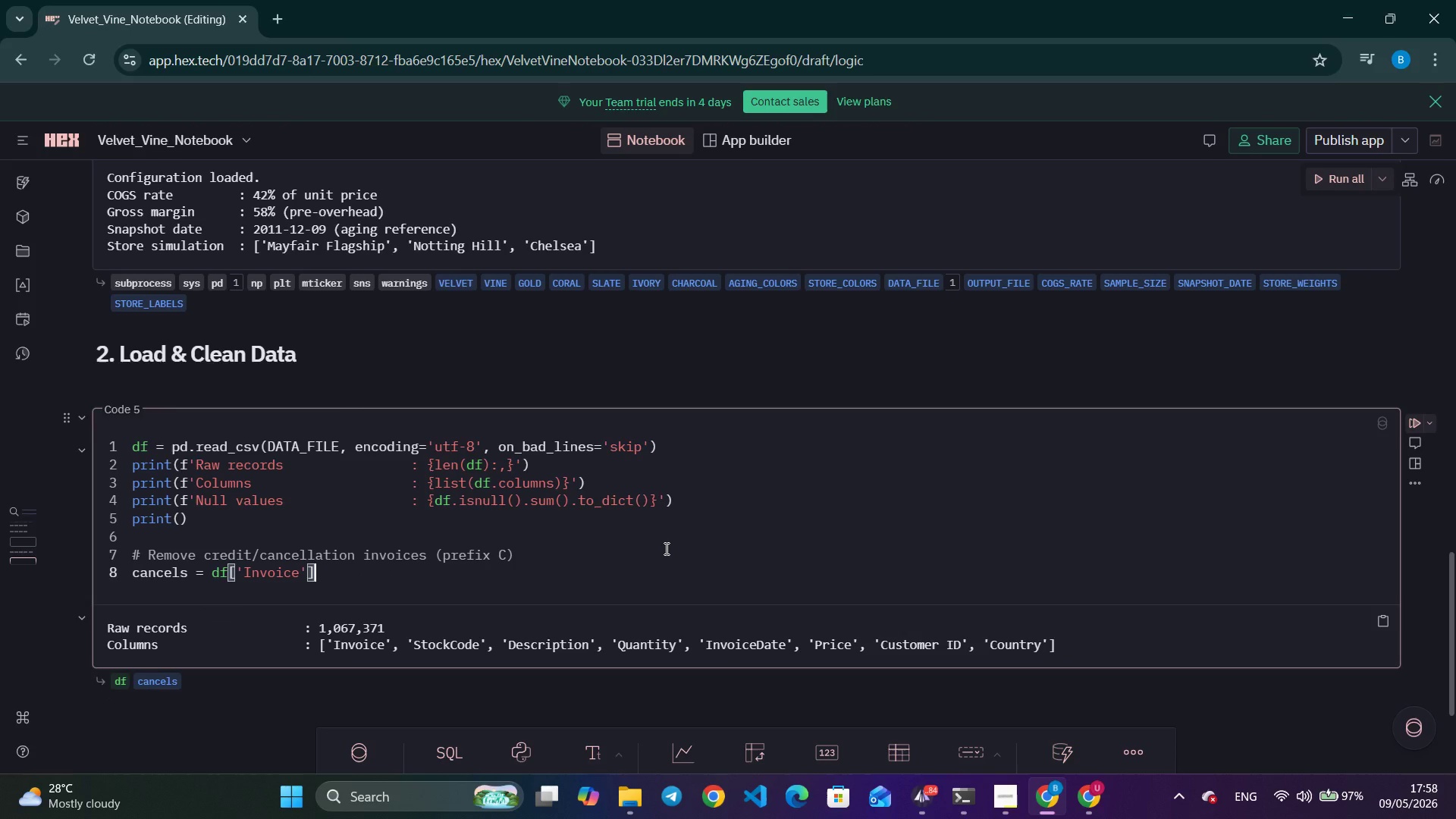 
key(ArrowRight)
 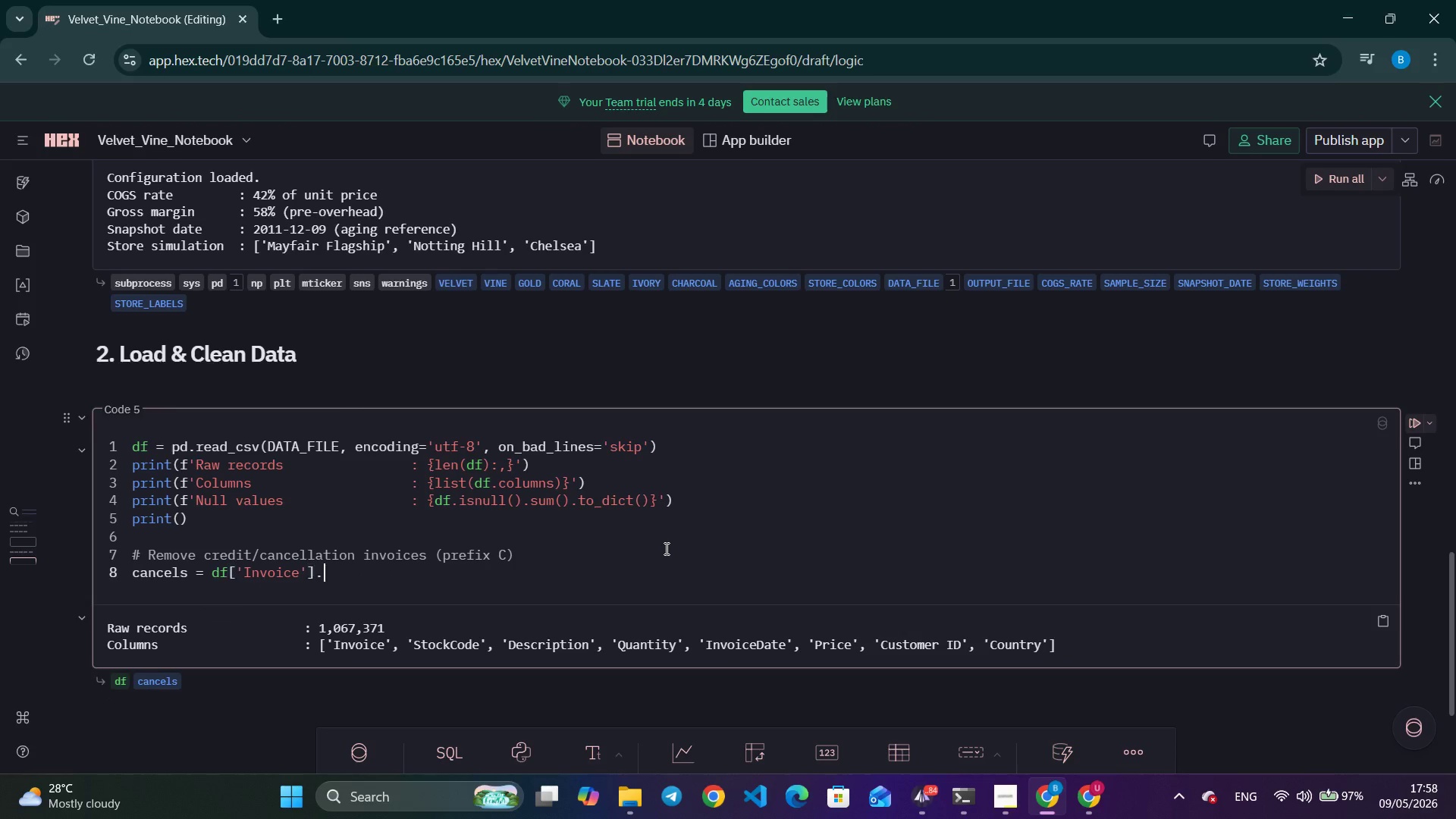 
type(.astype(str)
 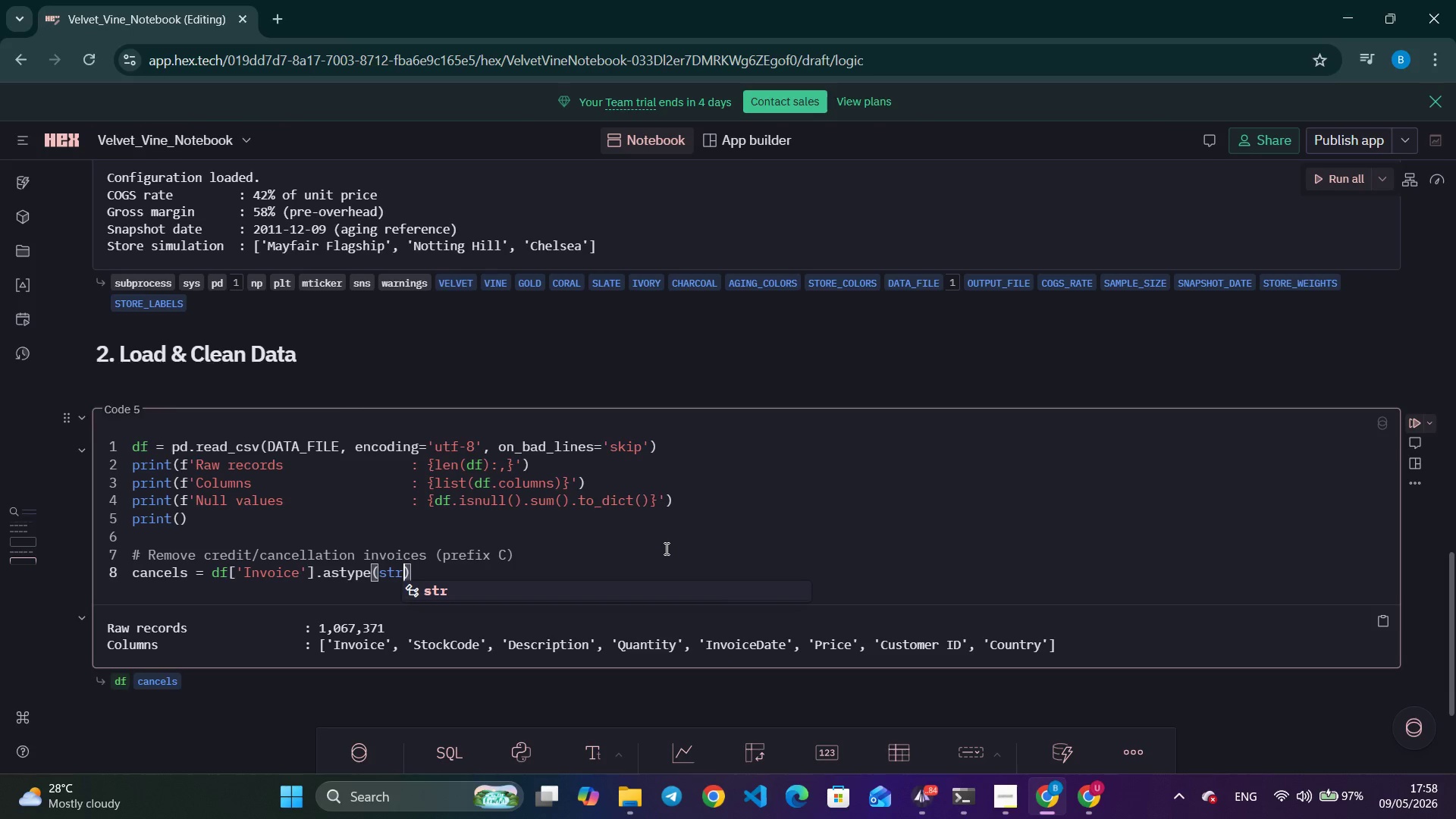 
key(ArrowRight)
 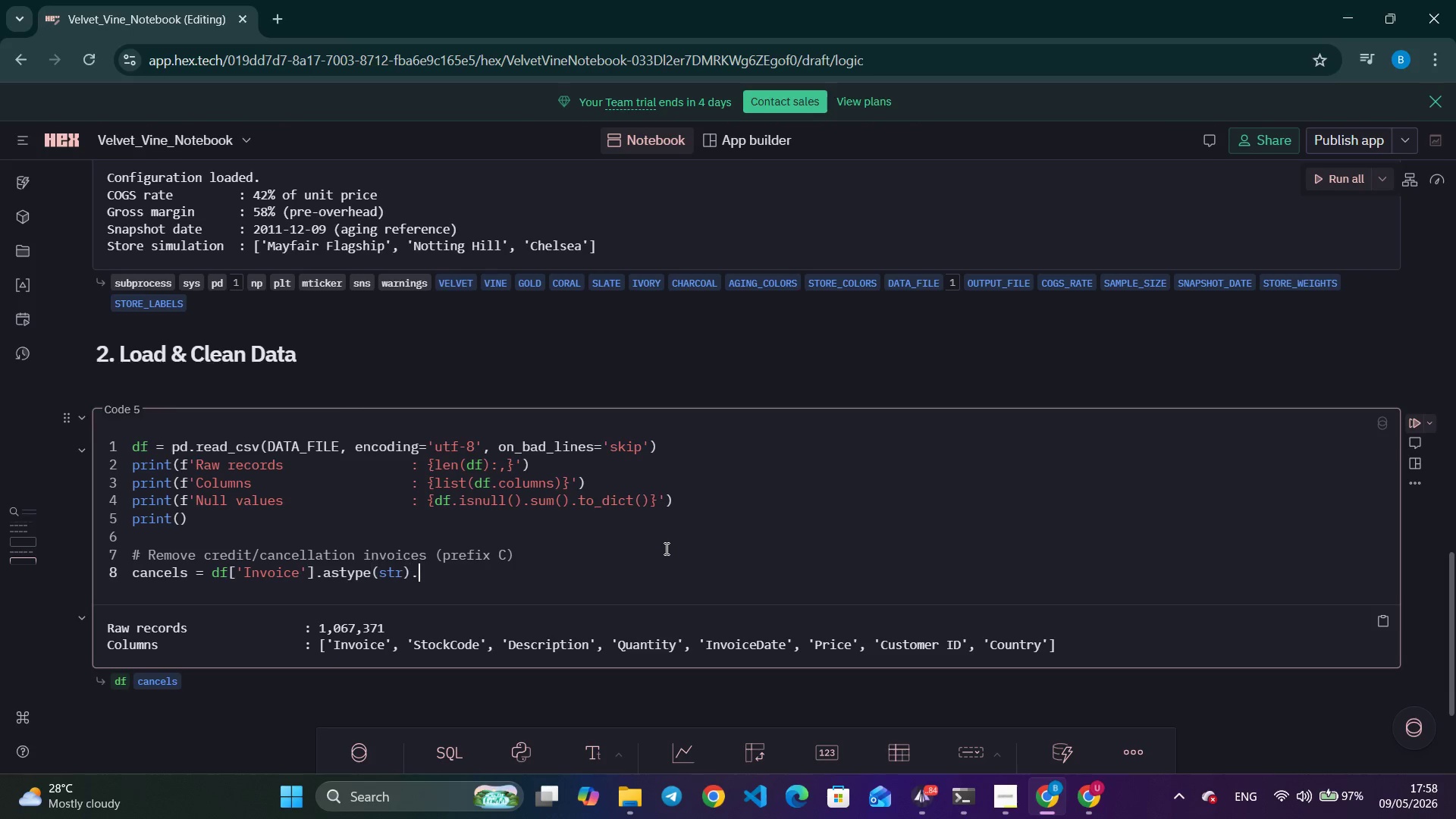 
type(.str.startswi)
key(Tab)
type(.sum()
 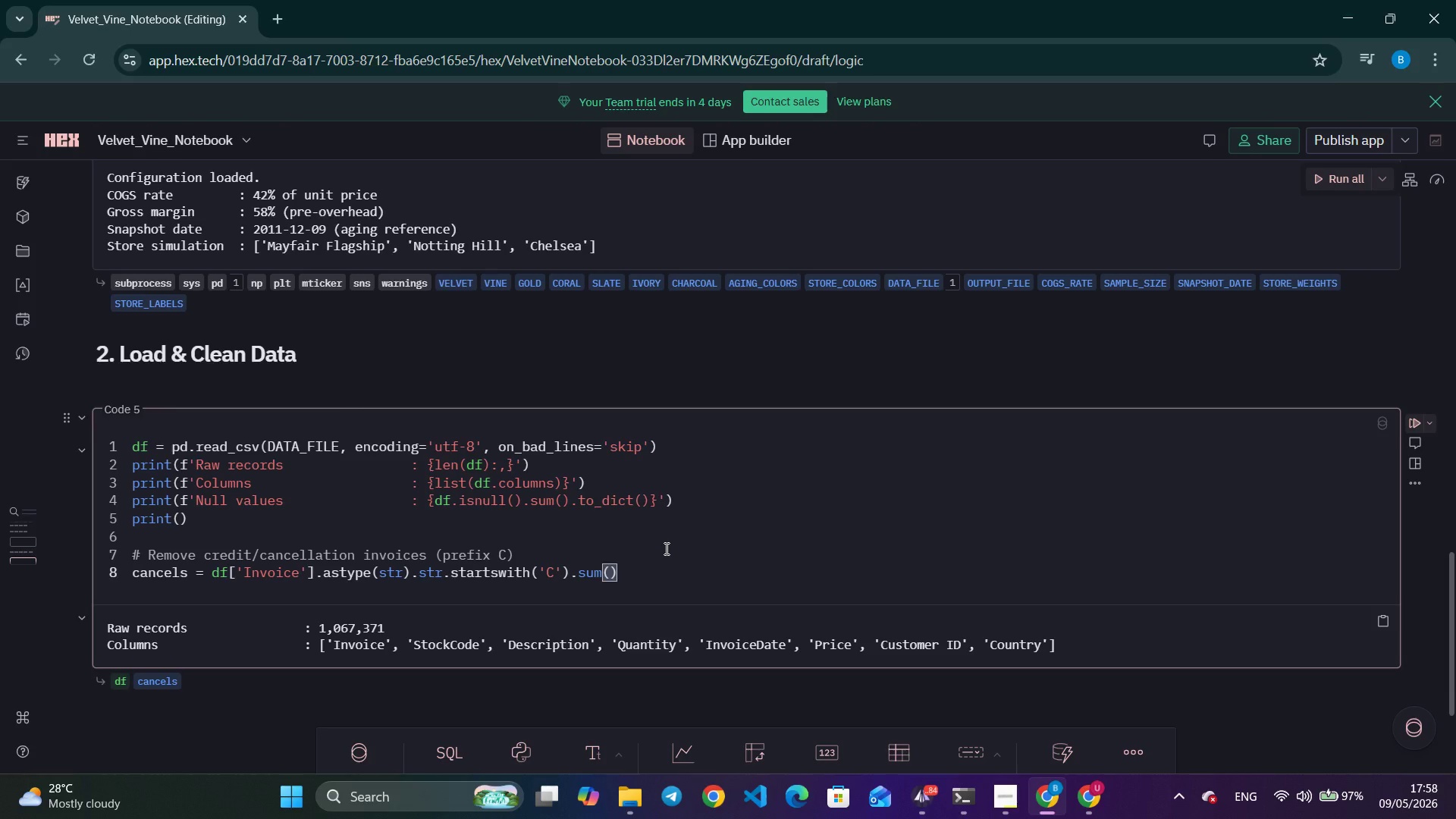 
wait(11.42)
 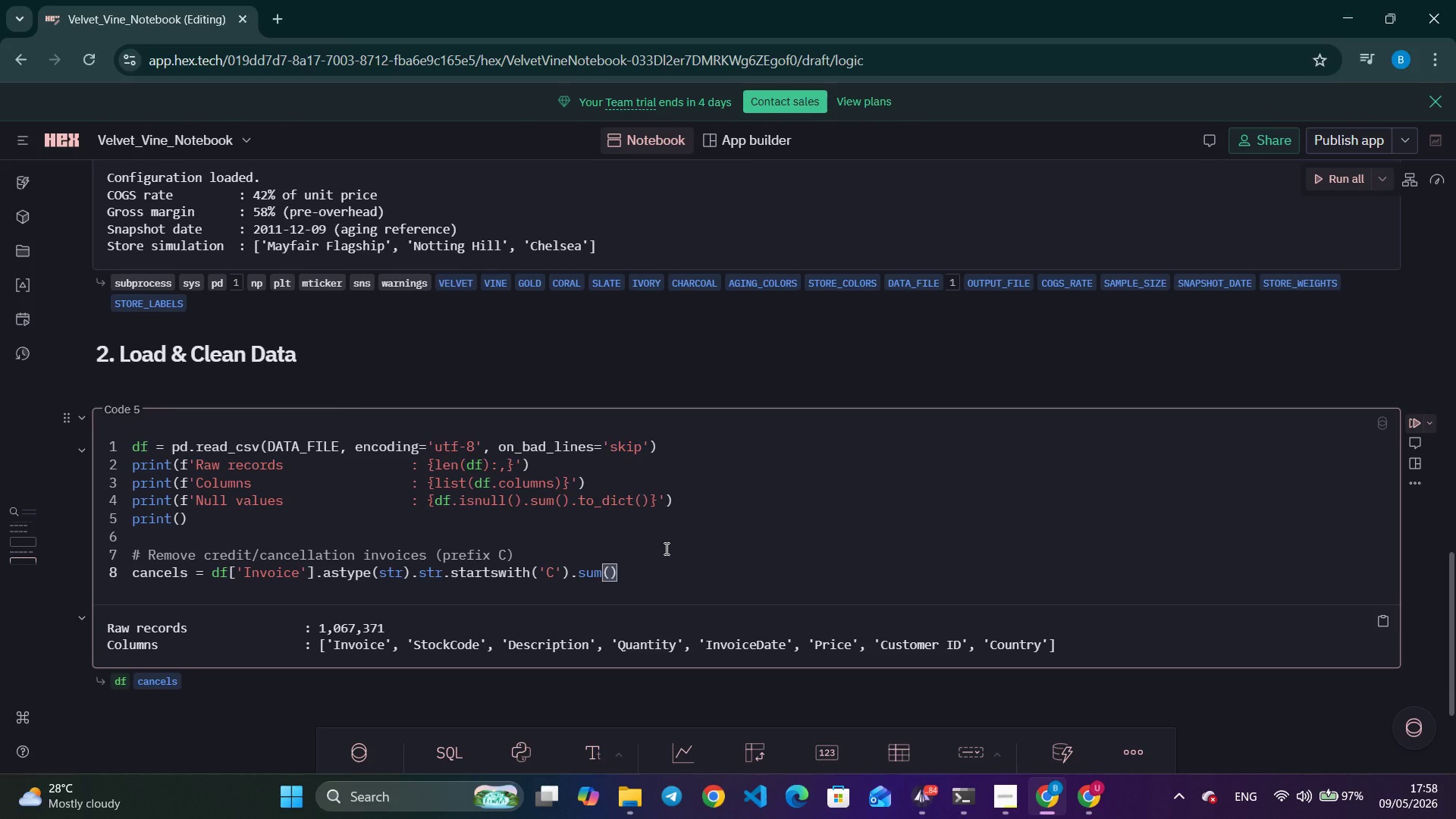 
left_click([649, 582])
 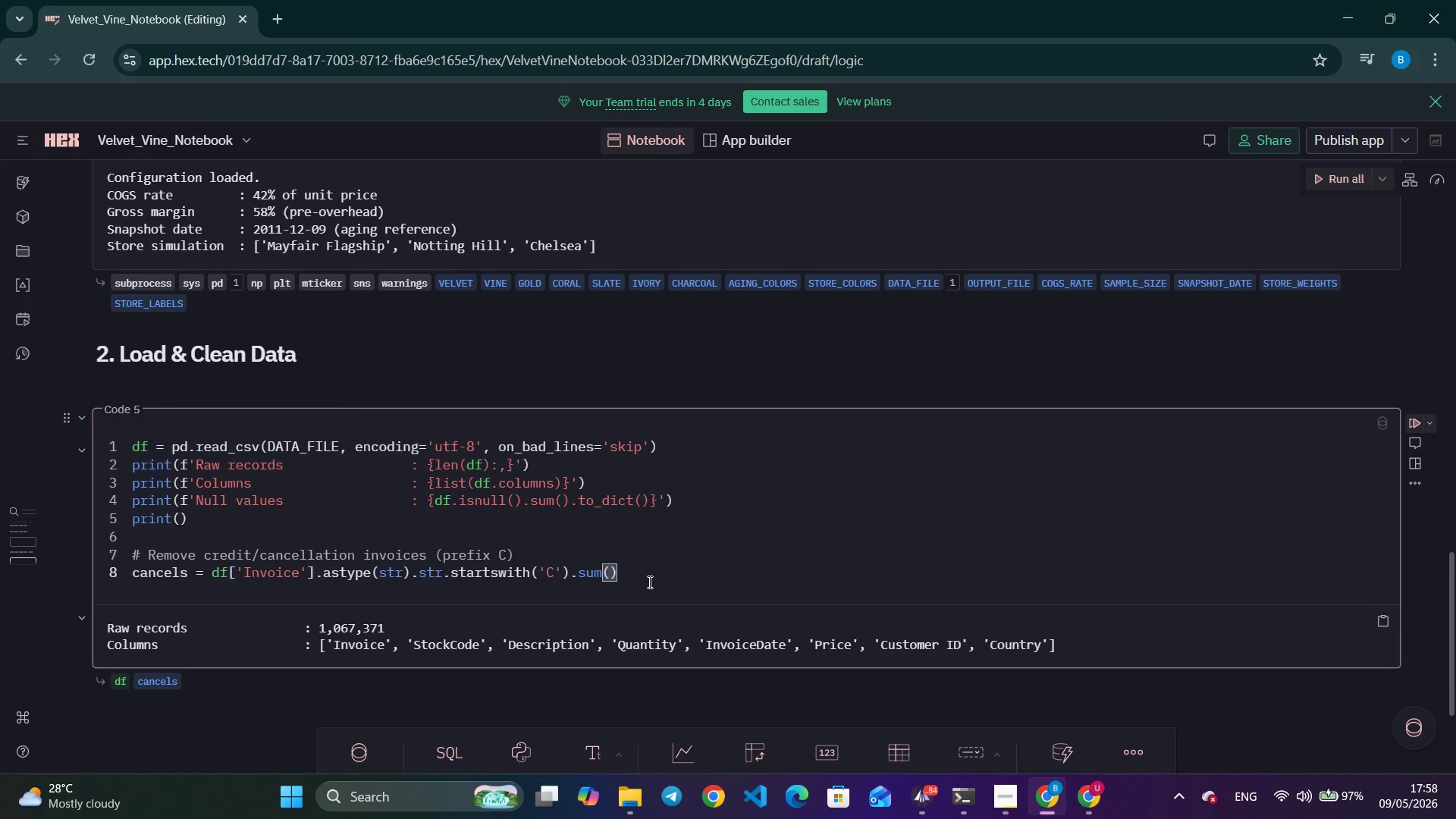 
key(Enter)
 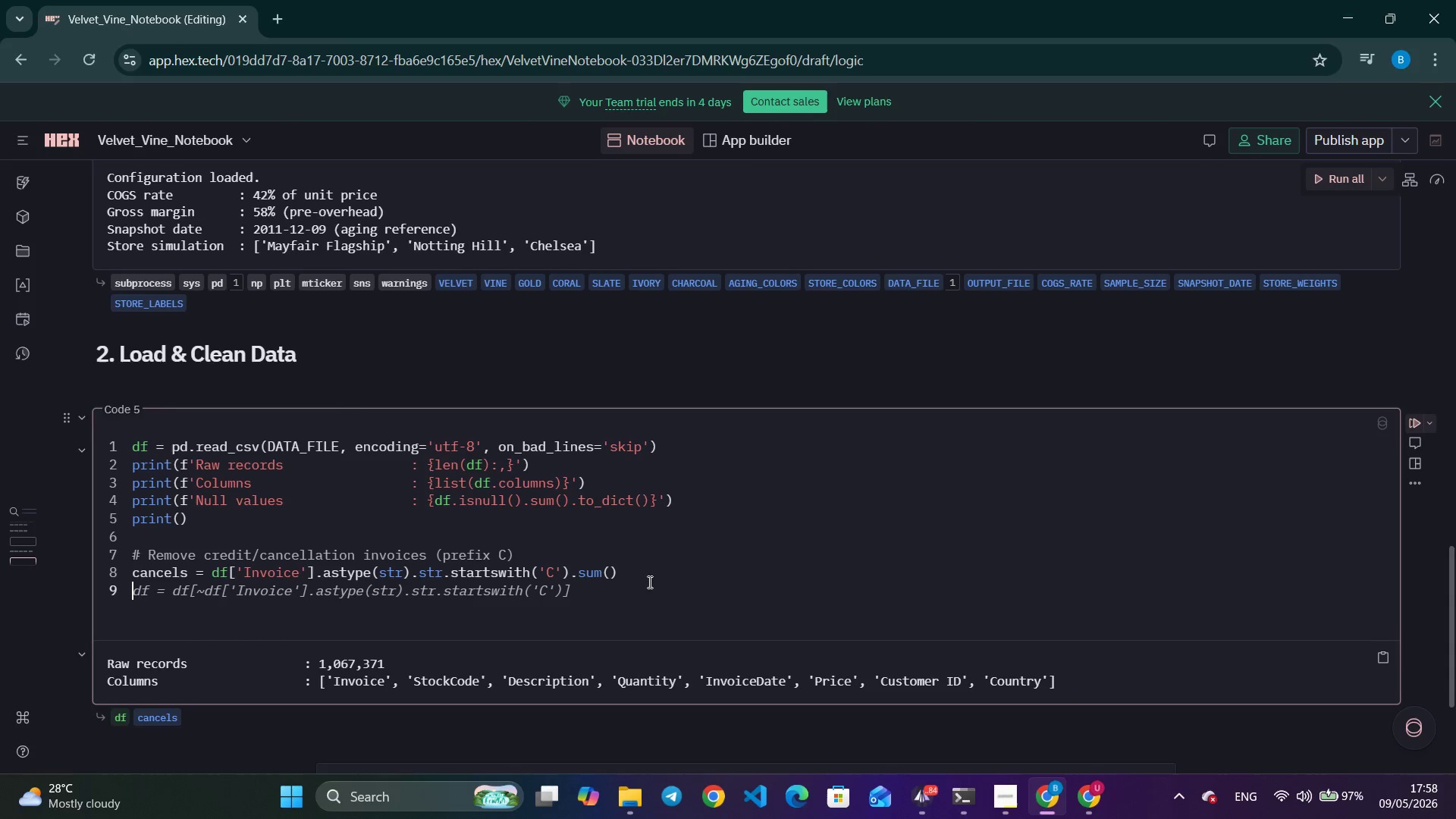 
wait(14.66)
 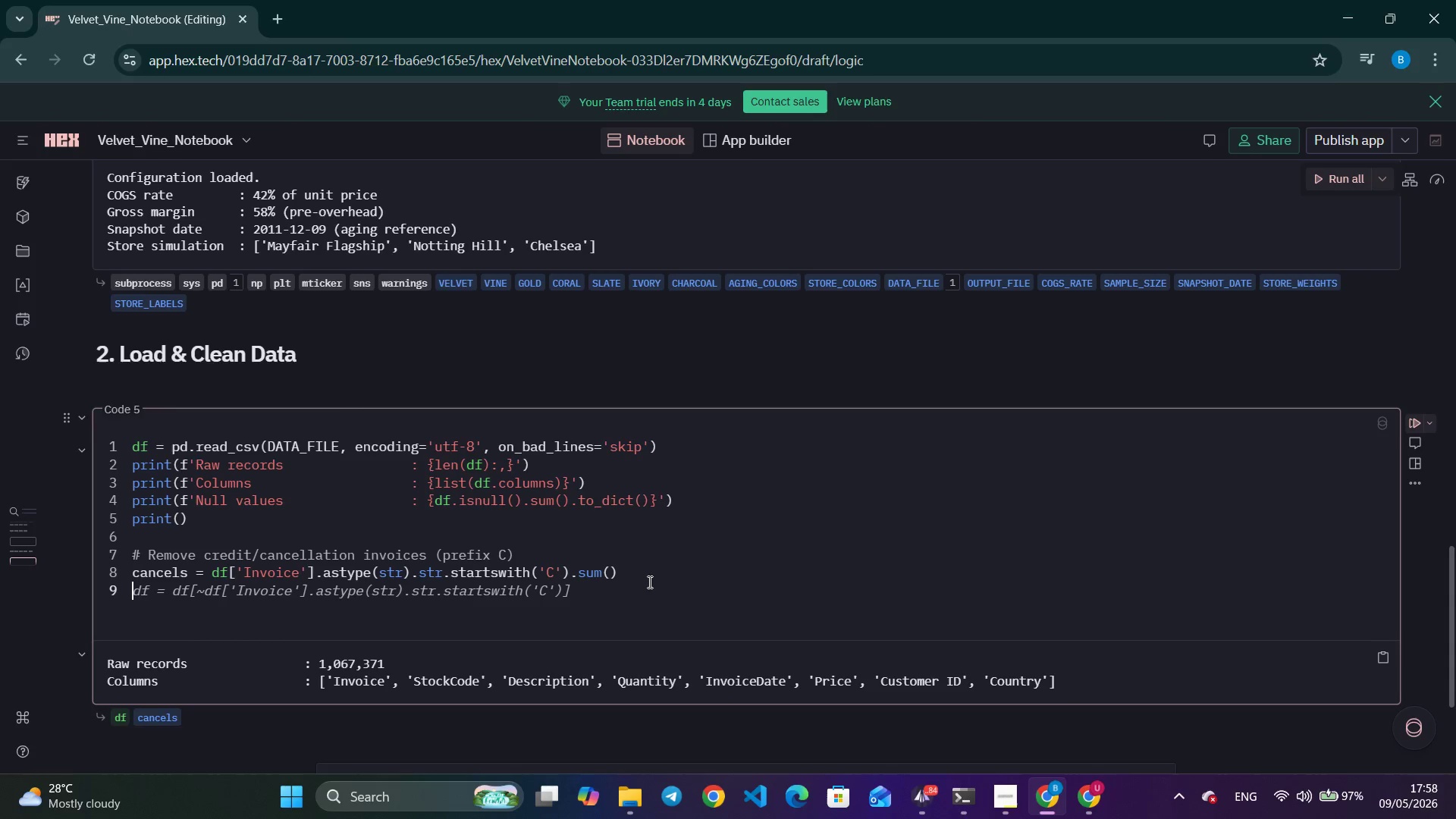 
type(print(f'Cancellation invoices removed : {calcels)
key(Backspace)
key(Backspace)
key(Backspace)
key(Backspace)
key(Backspace)
type(nacle)
key(Backspace)
key(Backspace)
key(Backspace)
key(Backspace)
type(cells)
key(Backspace)
key(Backspace)
type(s:.)
key(Backspace)
type(,)
 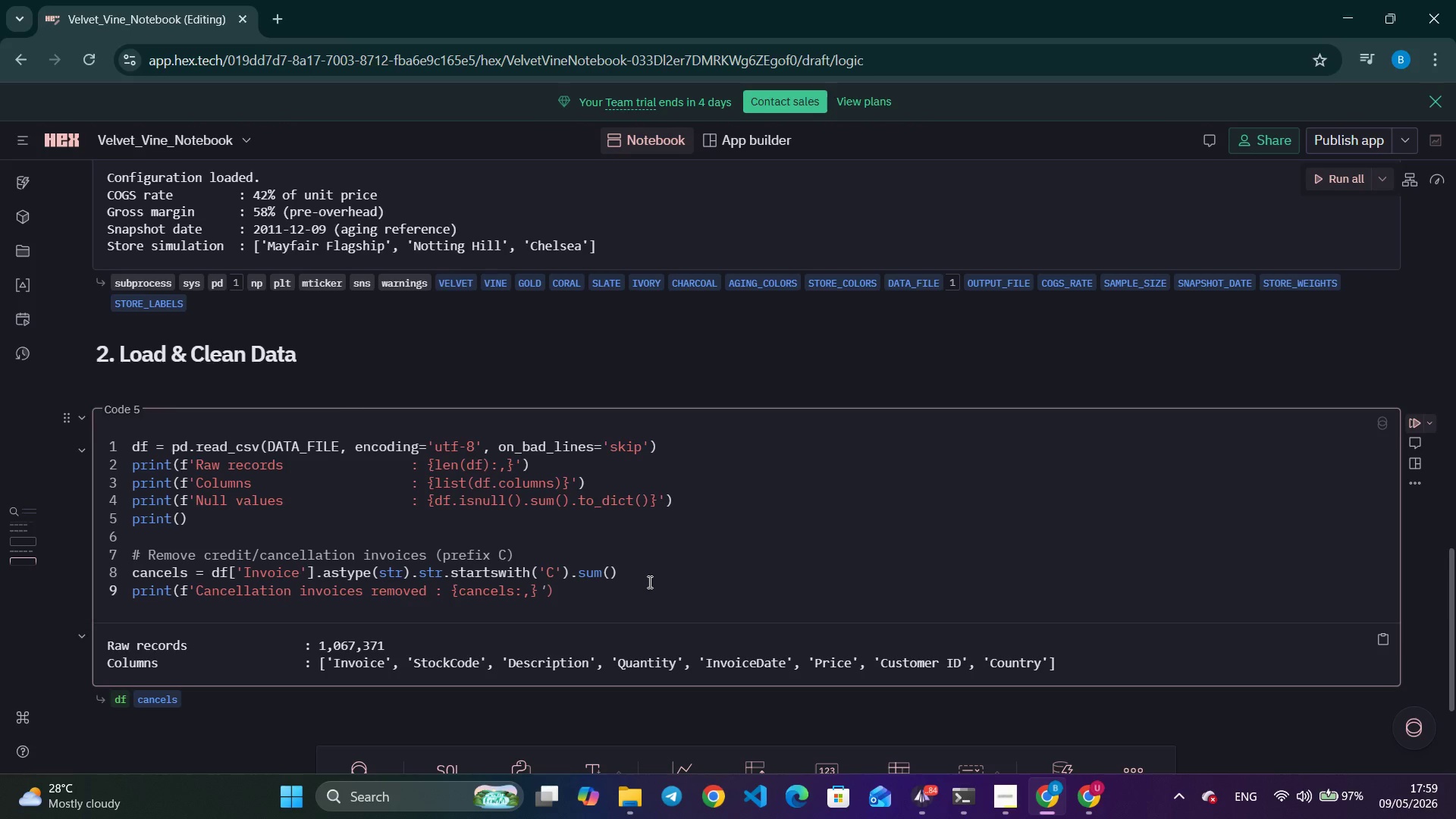 
key(Tab)
 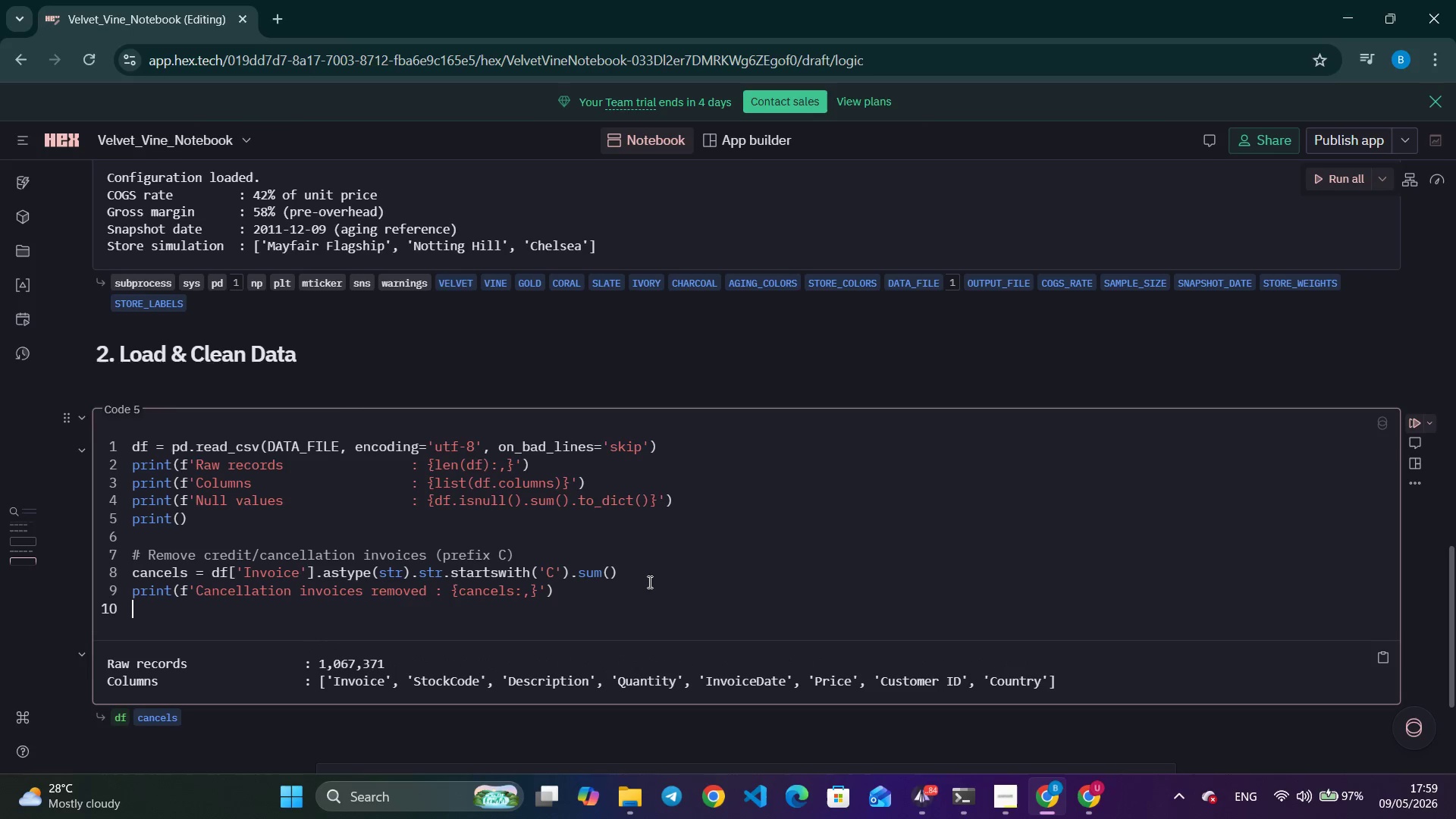 
key(Enter)
 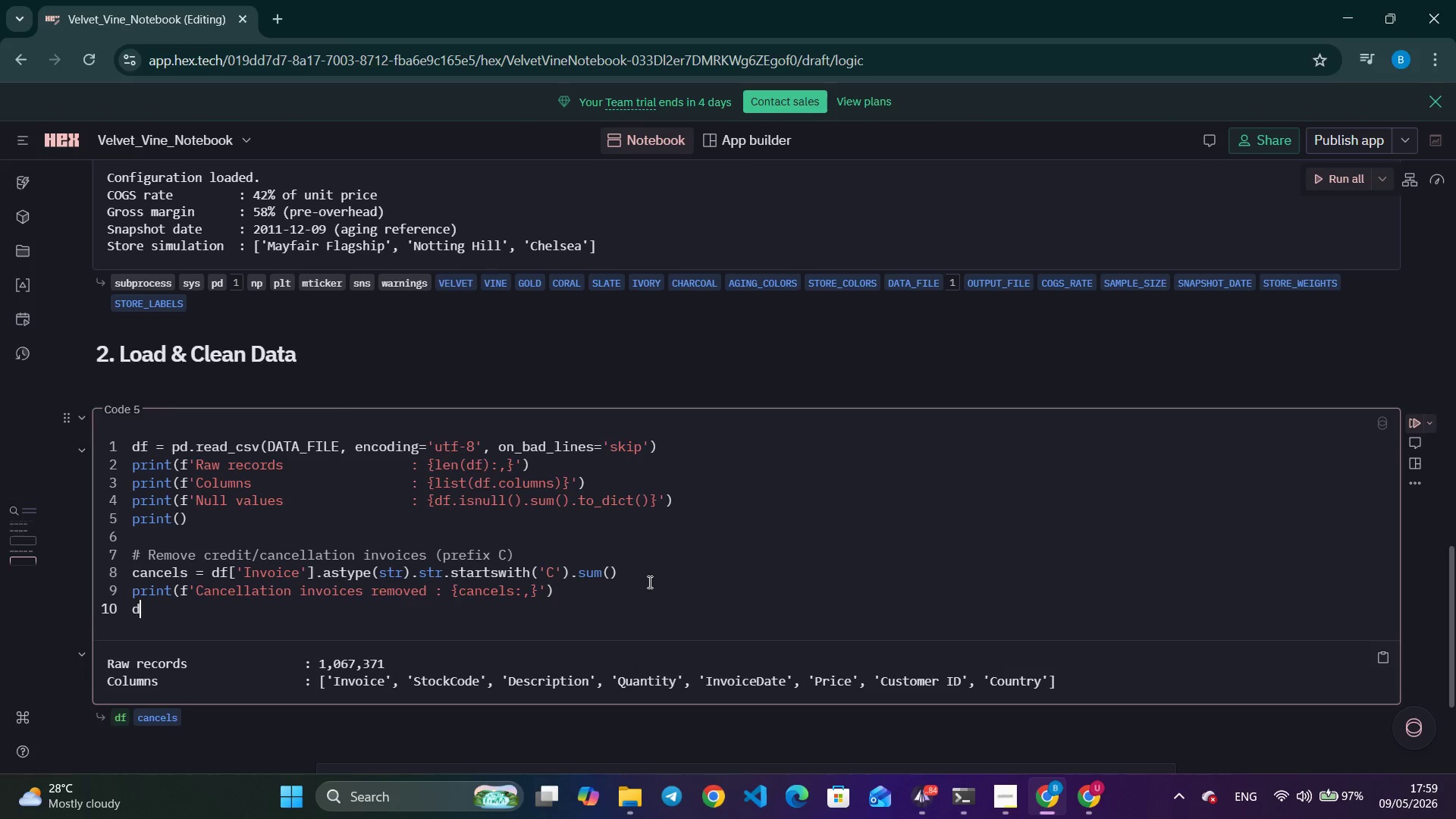 
type(df = df[)
 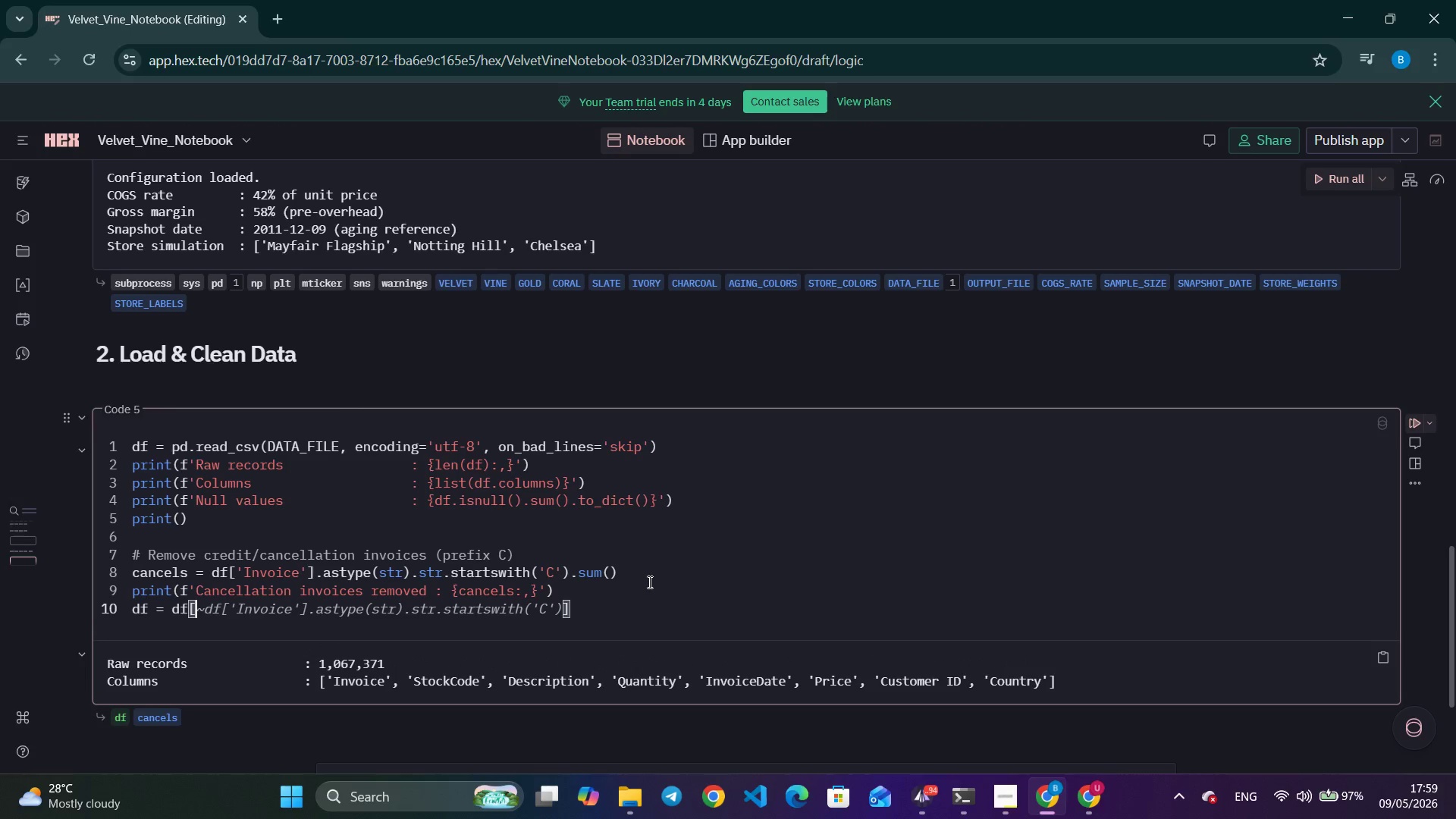 
wait(5.86)
 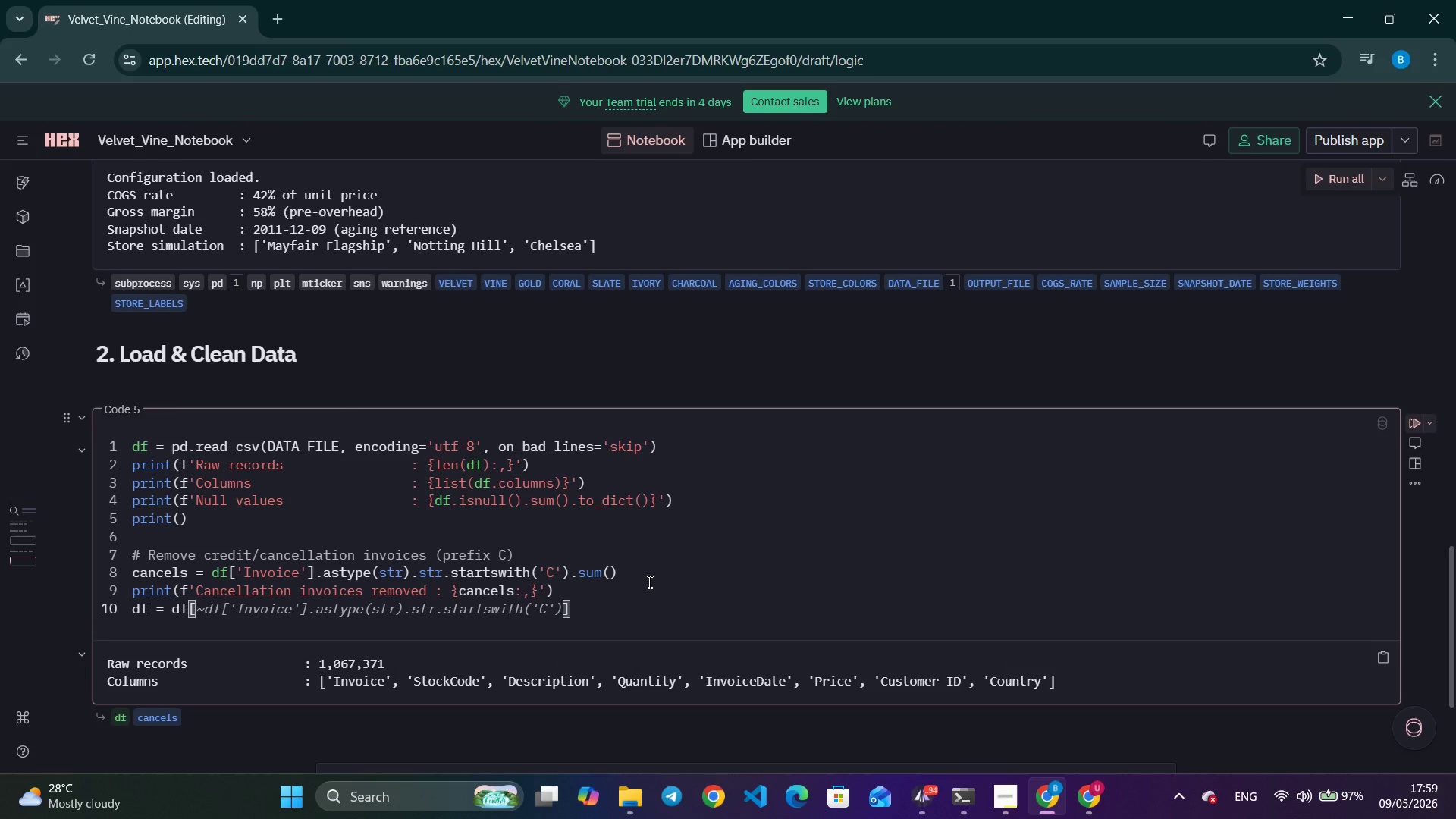 
key(Control+ArrowRight)
 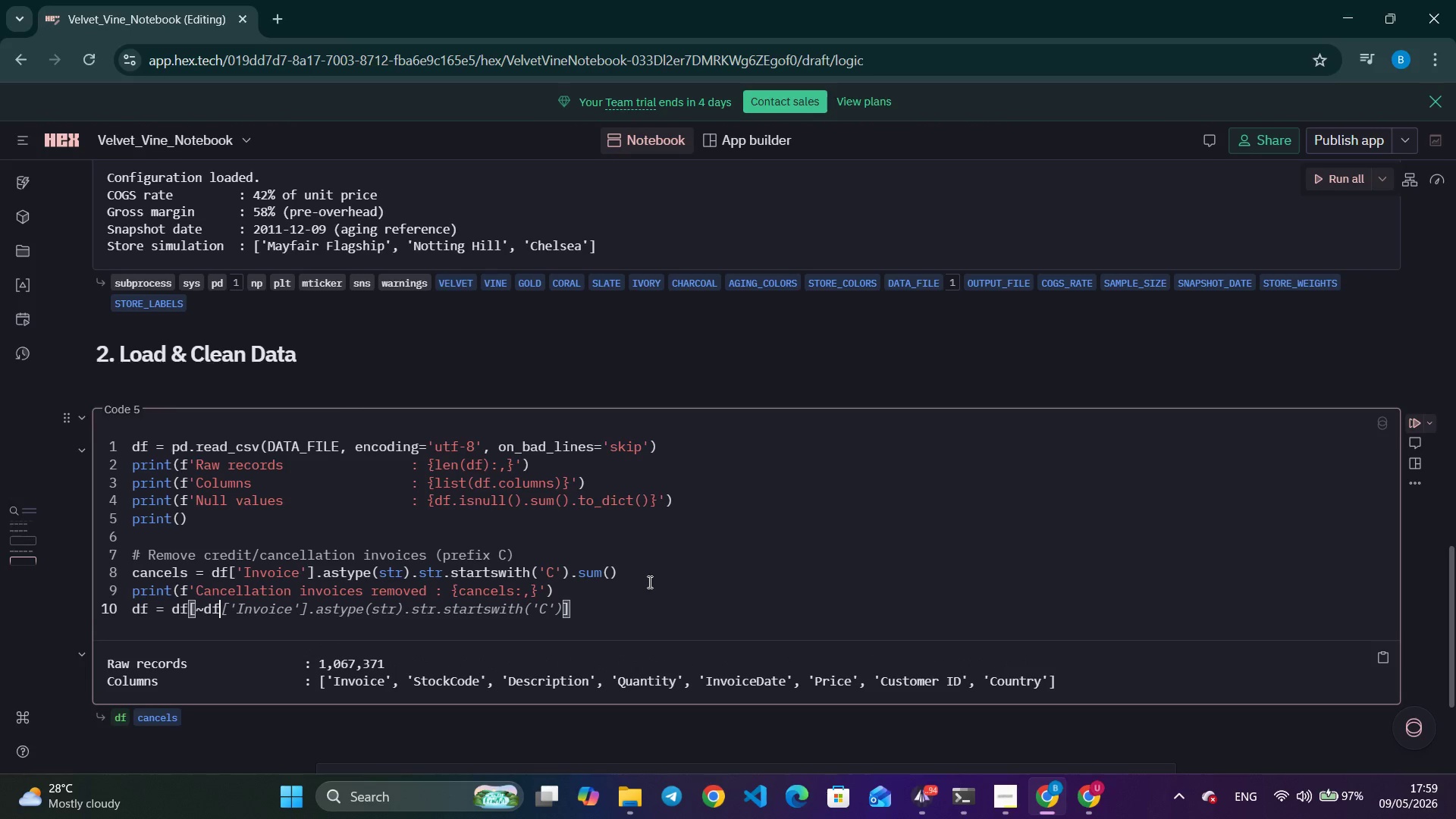 
key(Control+ArrowRight)
 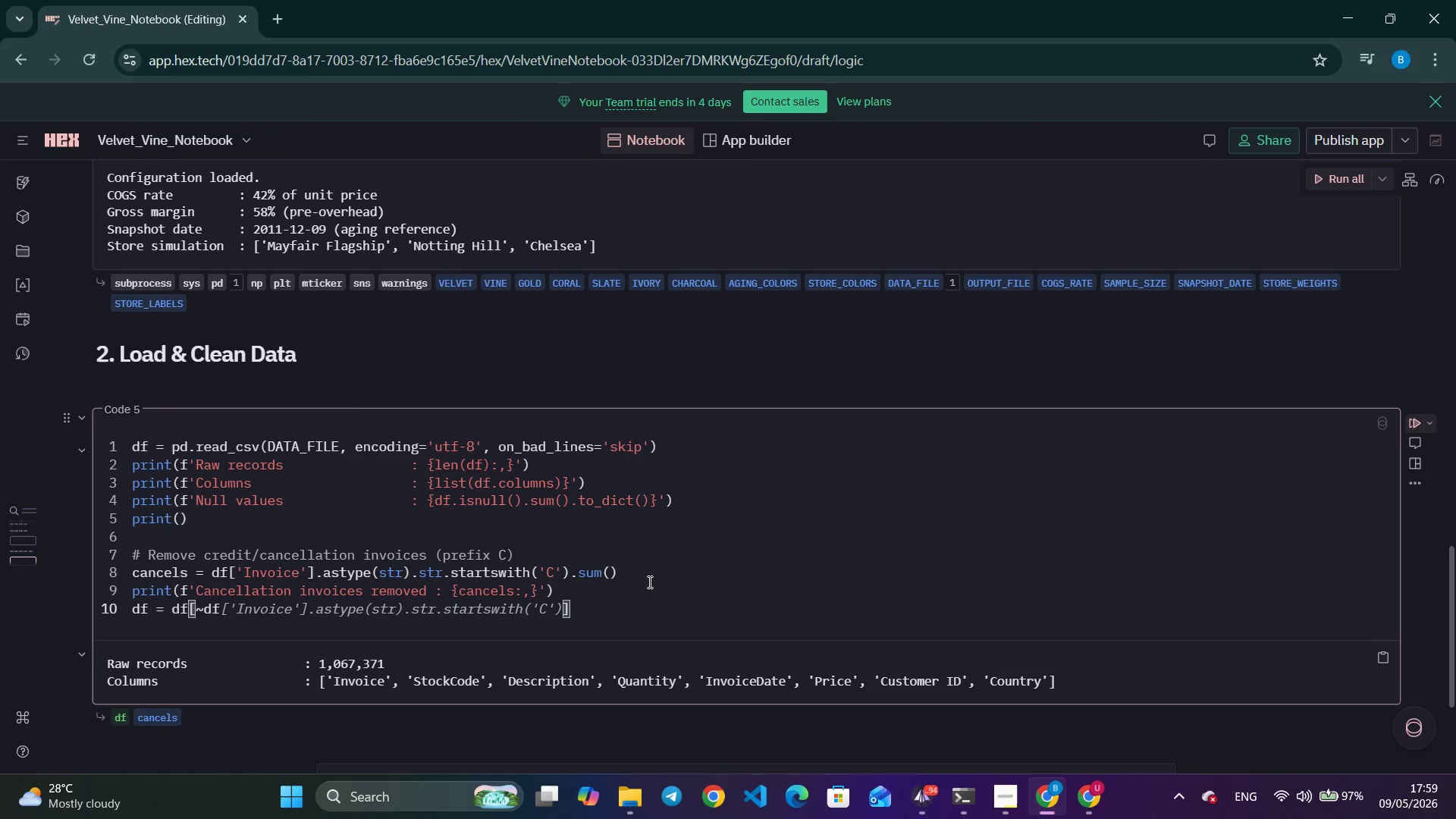 
key(Control+ArrowRight)
 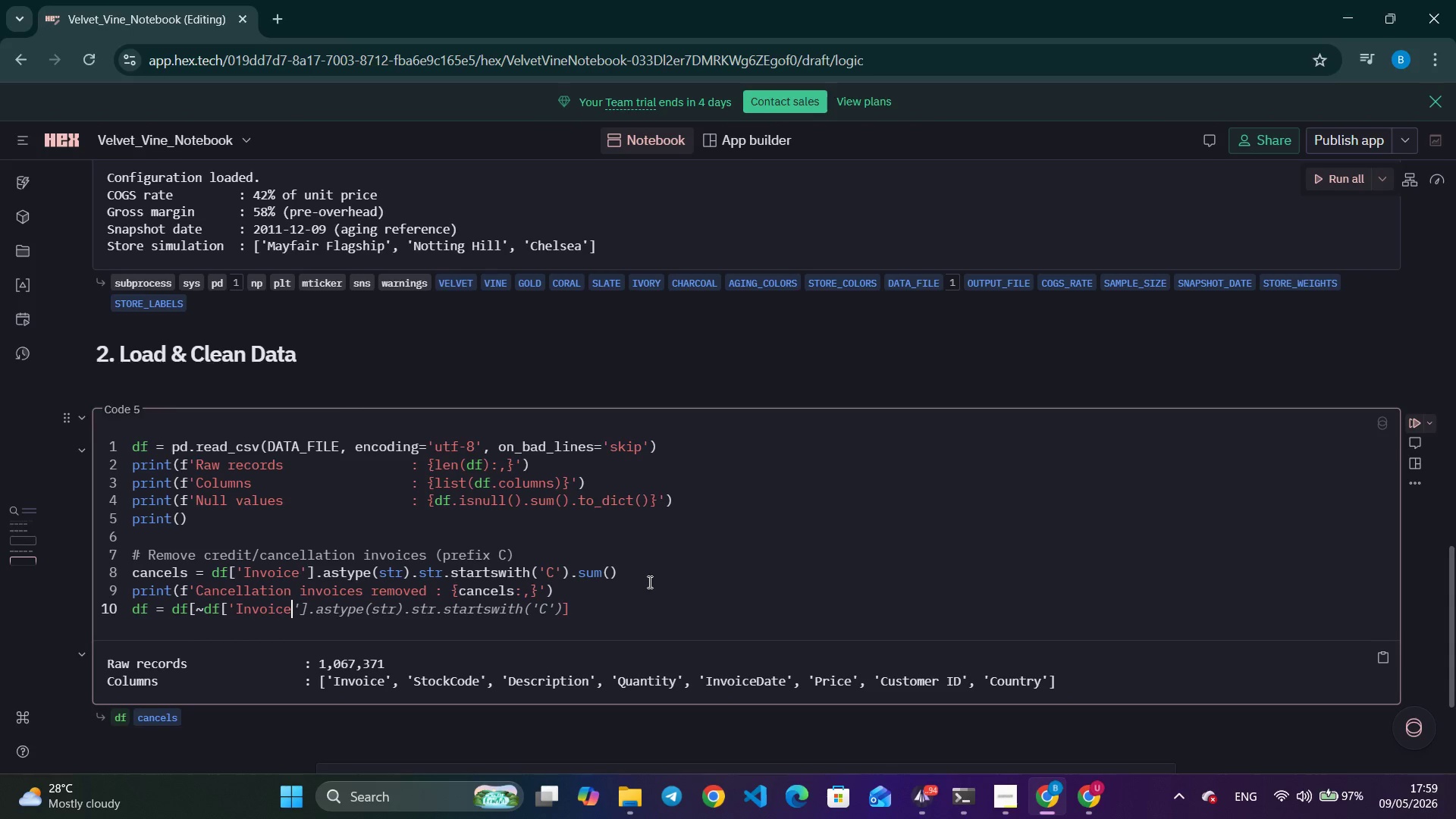 
key(Control+ArrowRight)
 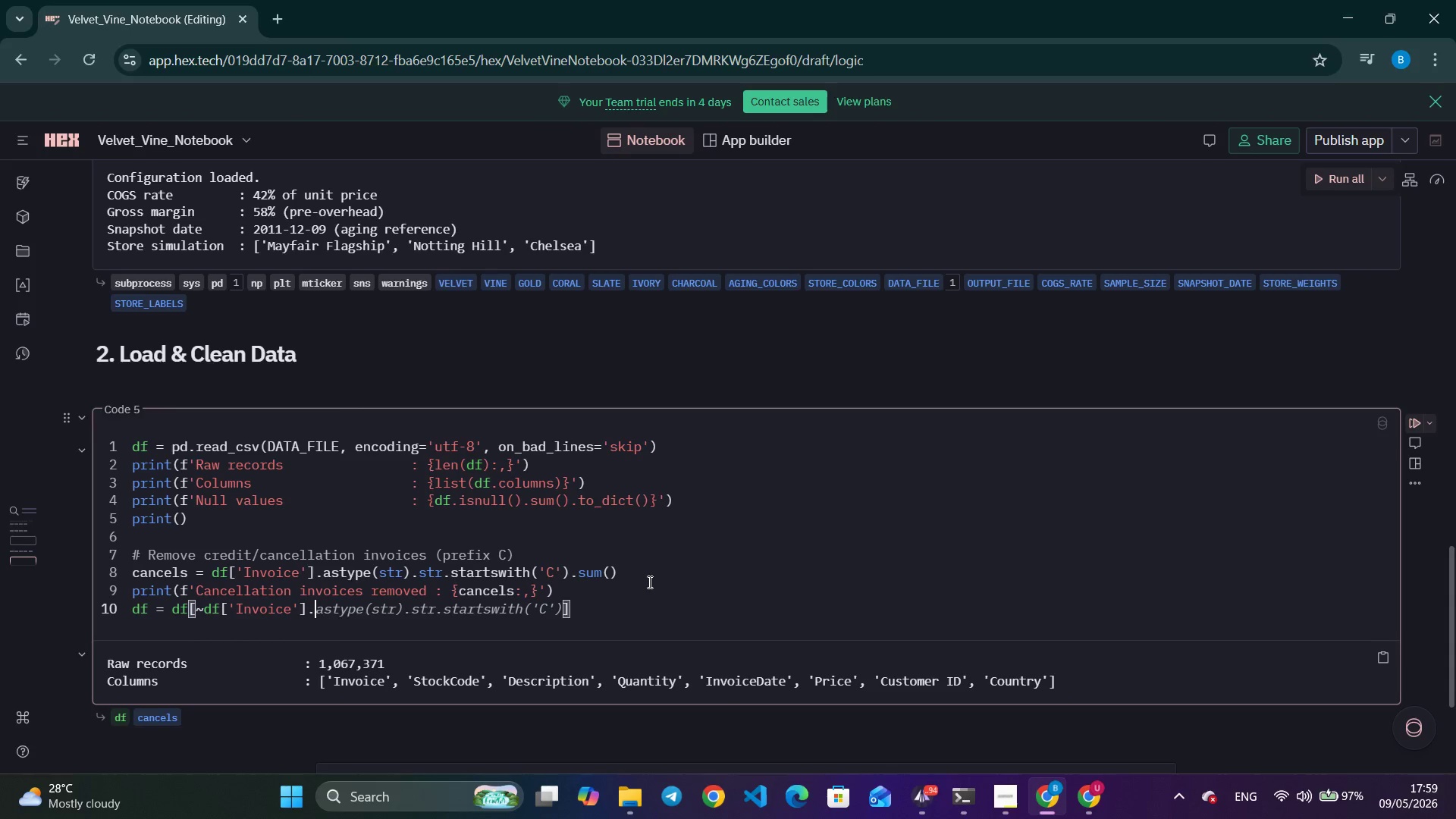 
key(Control+ArrowRight)
 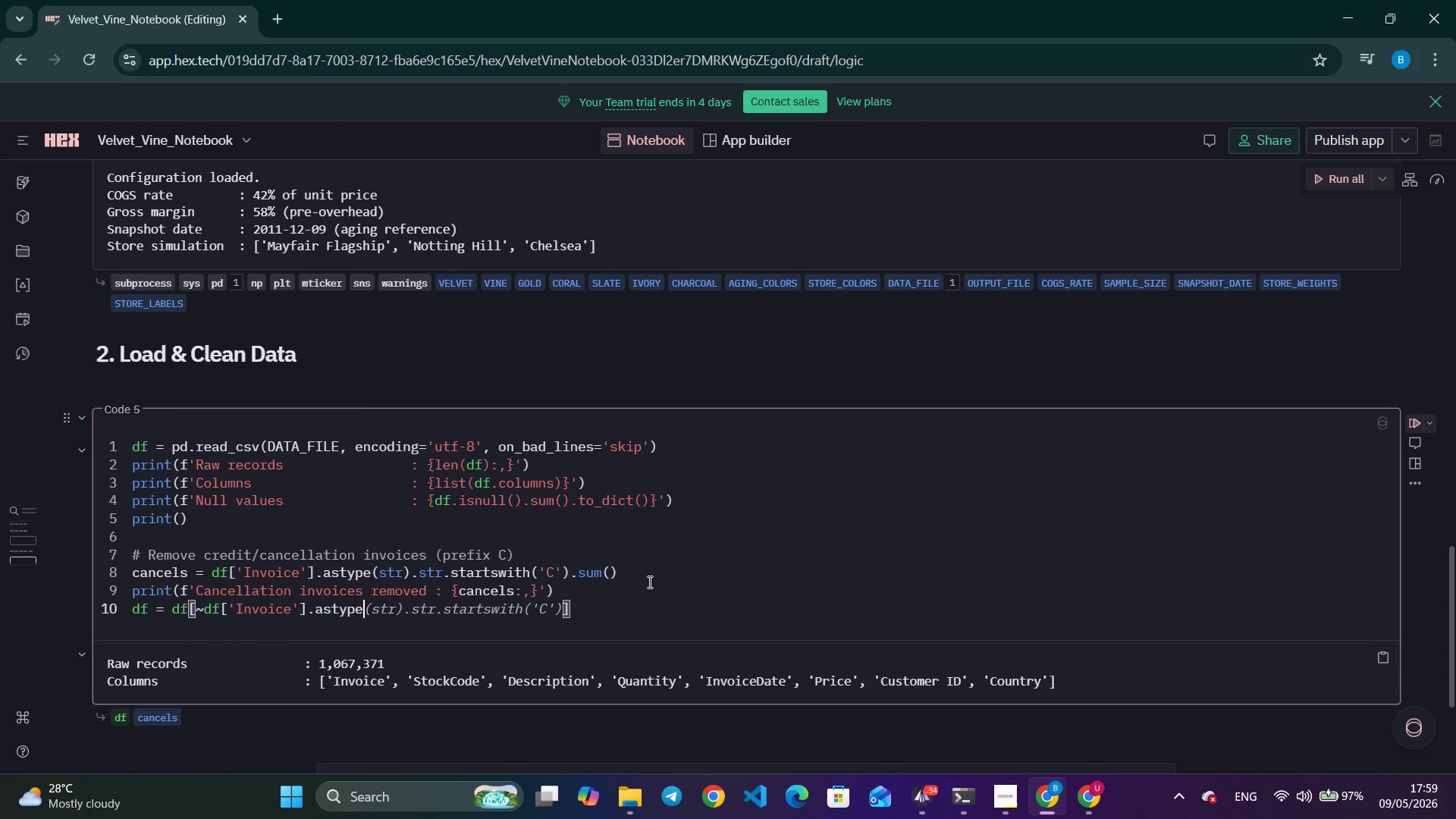 
key(Control+ArrowRight)
 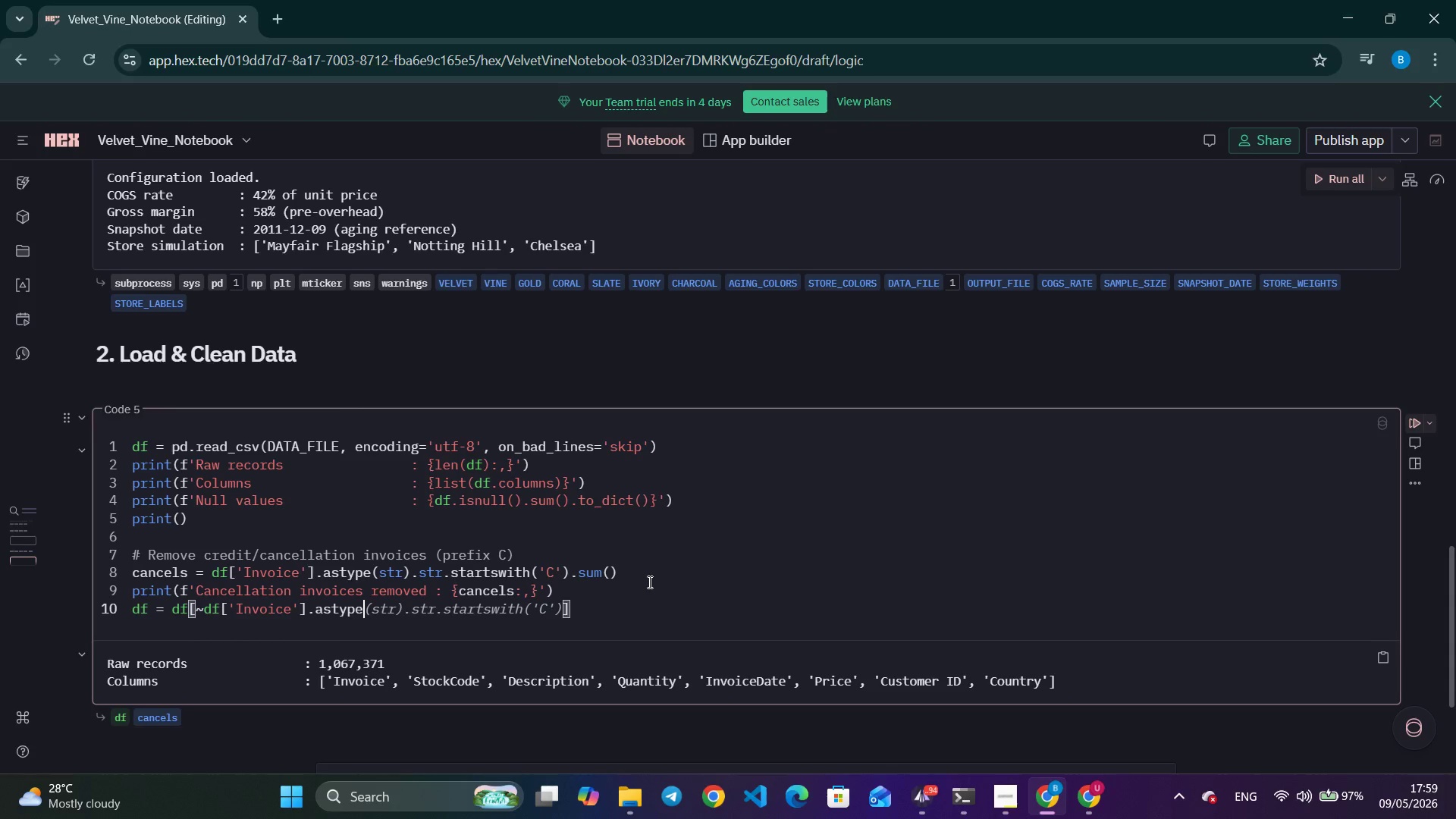 
key(Control+ArrowRight)
 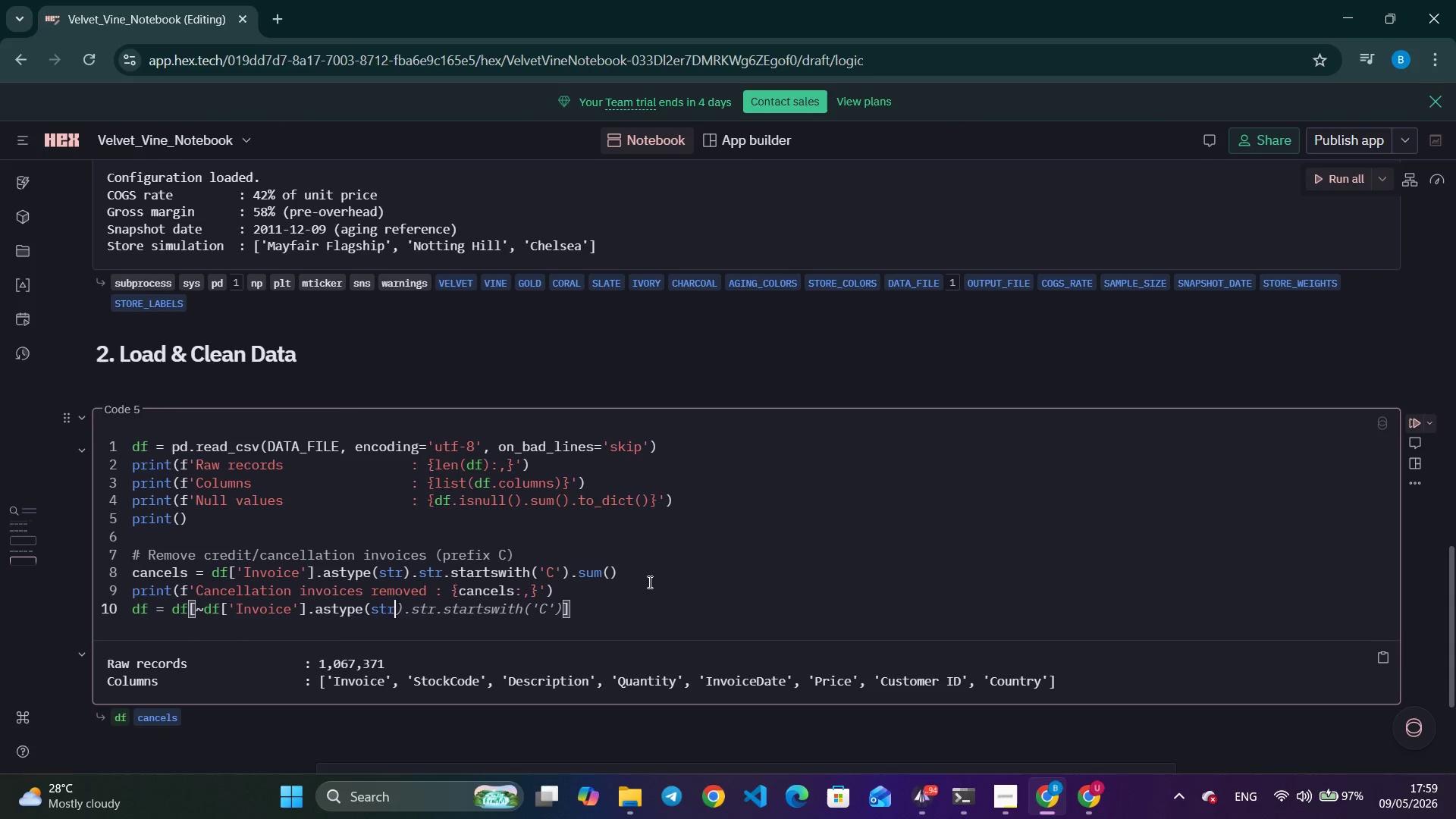 
key(Control+ArrowRight)
 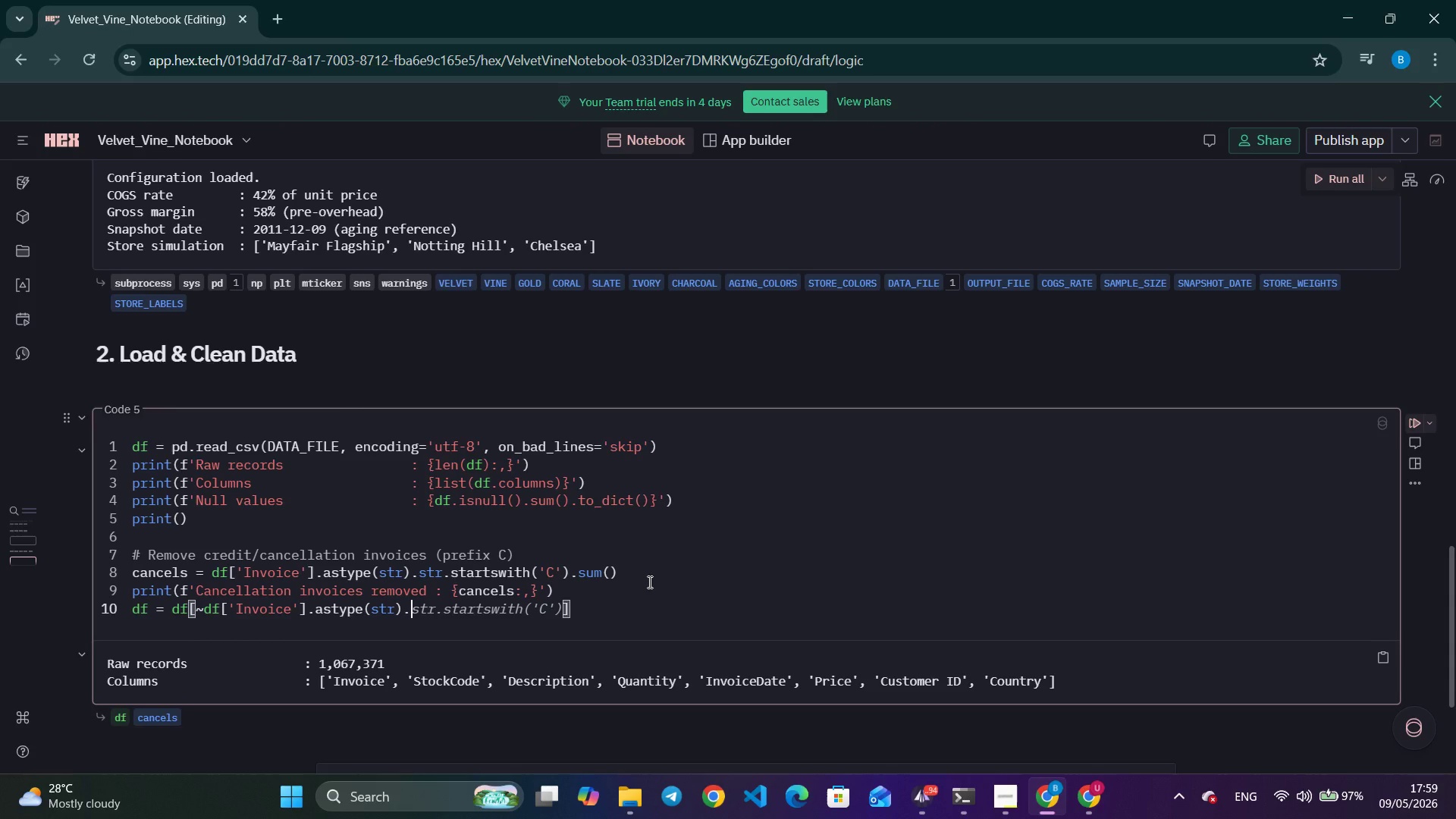 
key(Control+ArrowRight)
 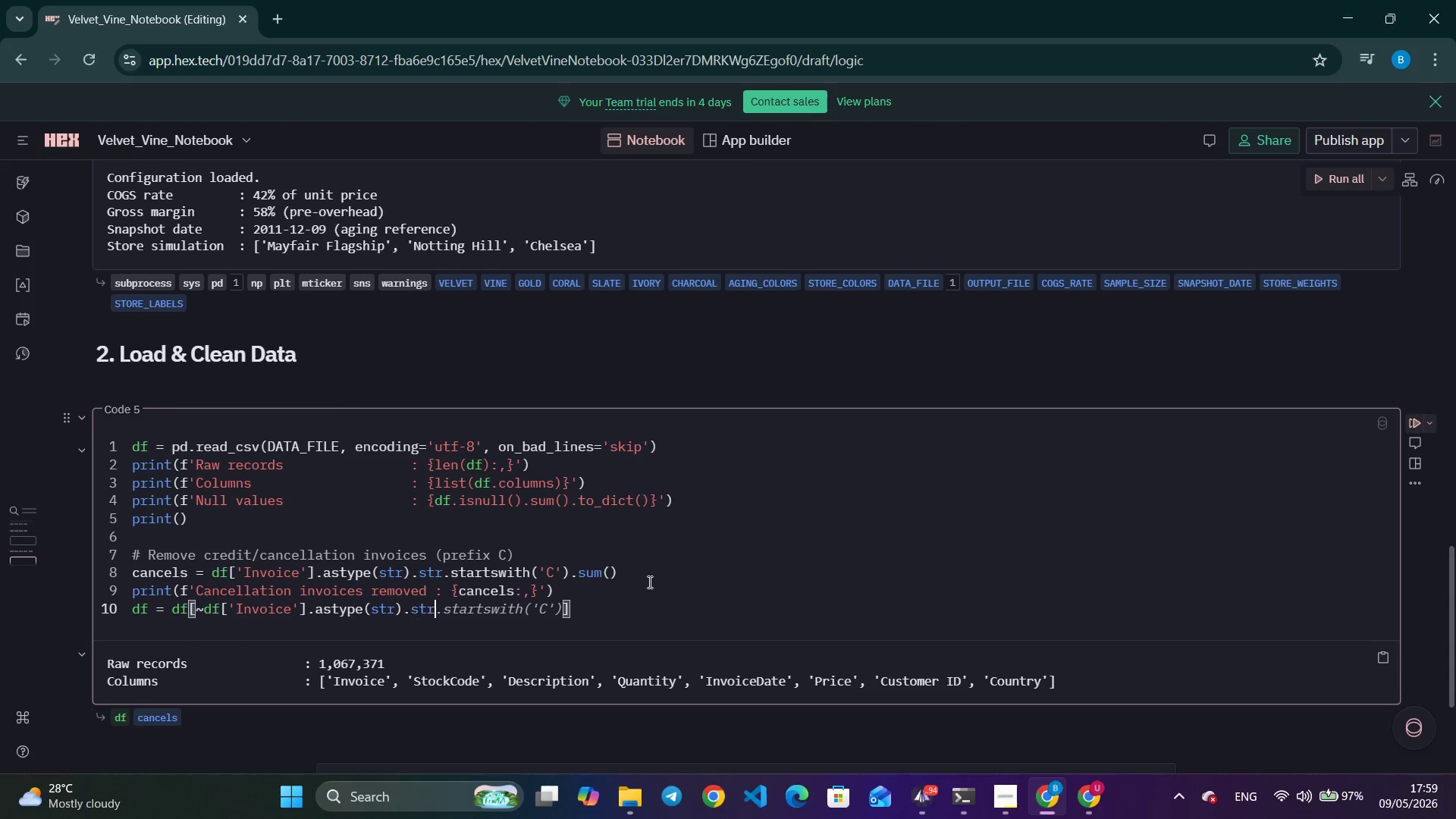 
key(Control+ArrowRight)
 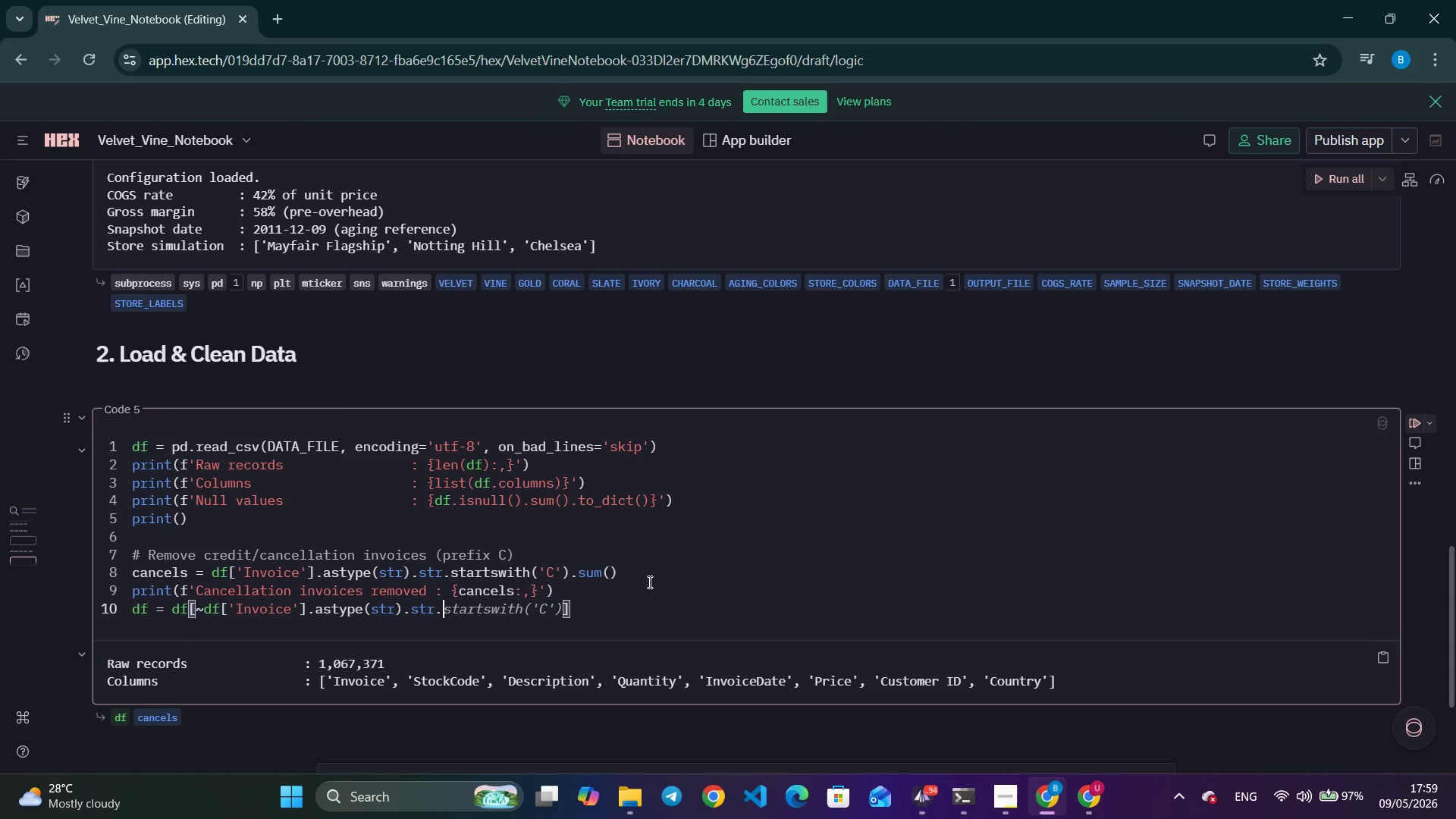 
key(Control+ArrowRight)
 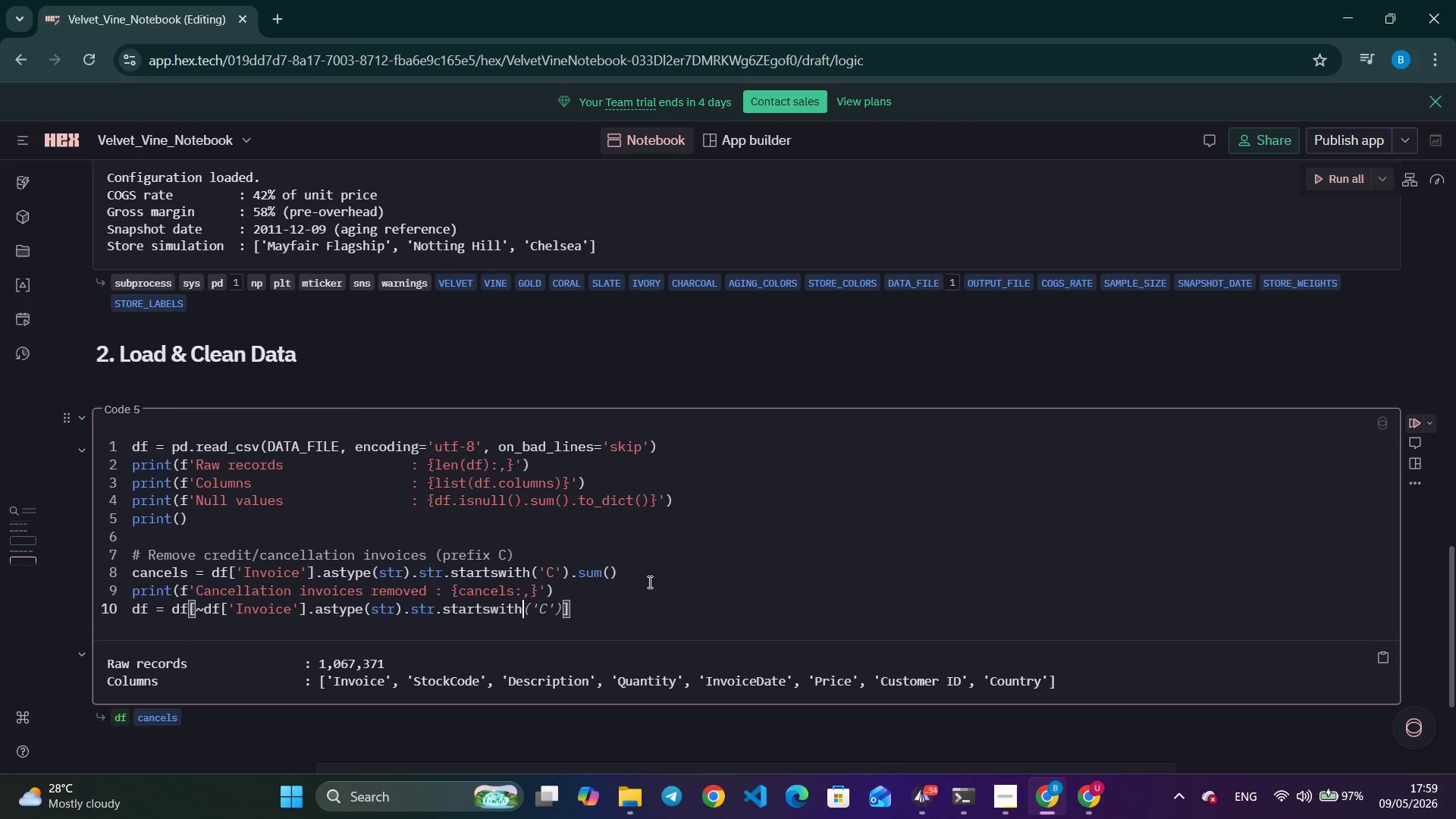 
key(Control+ArrowRight)
 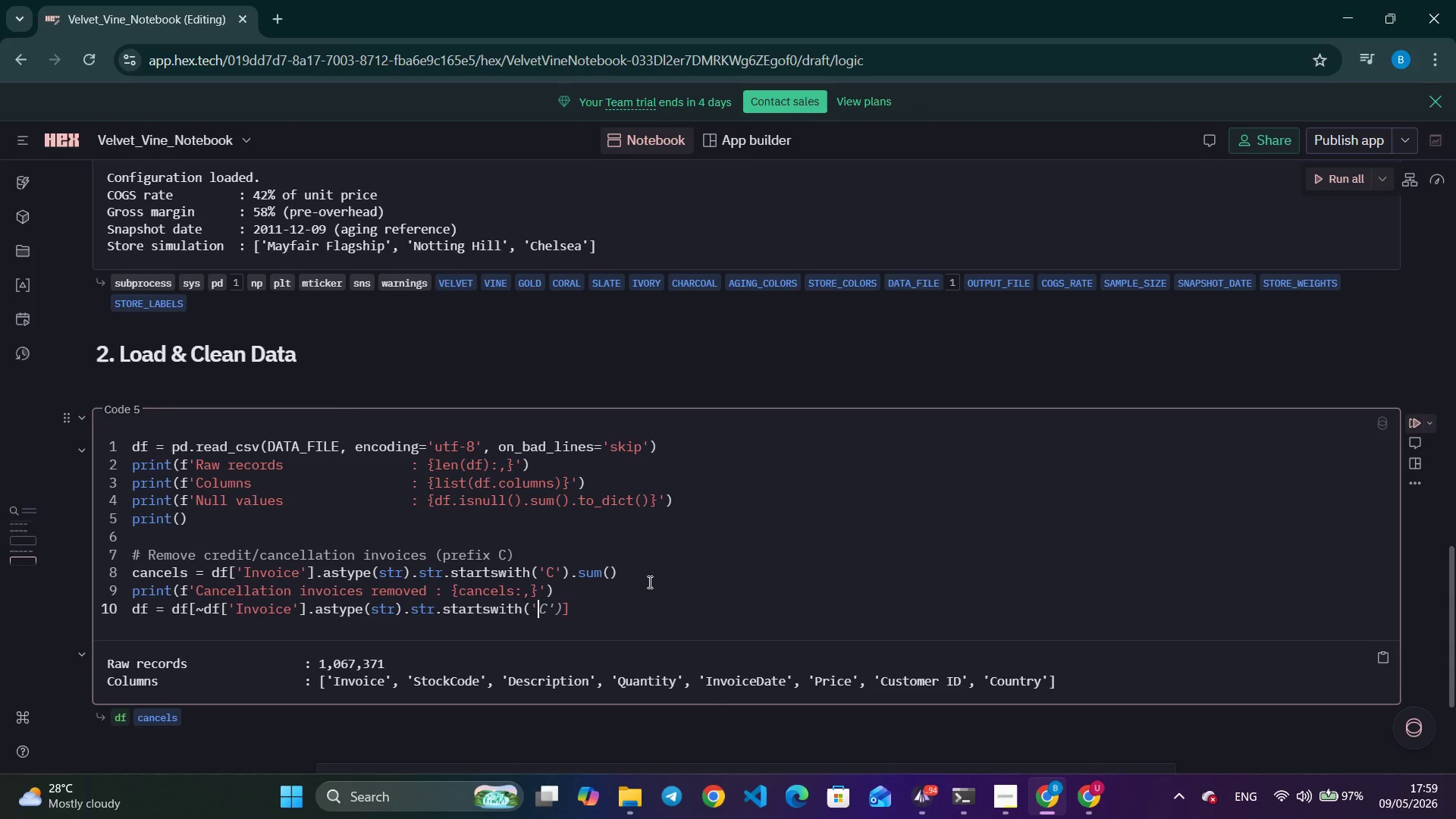 
key(Control+ArrowRight)
 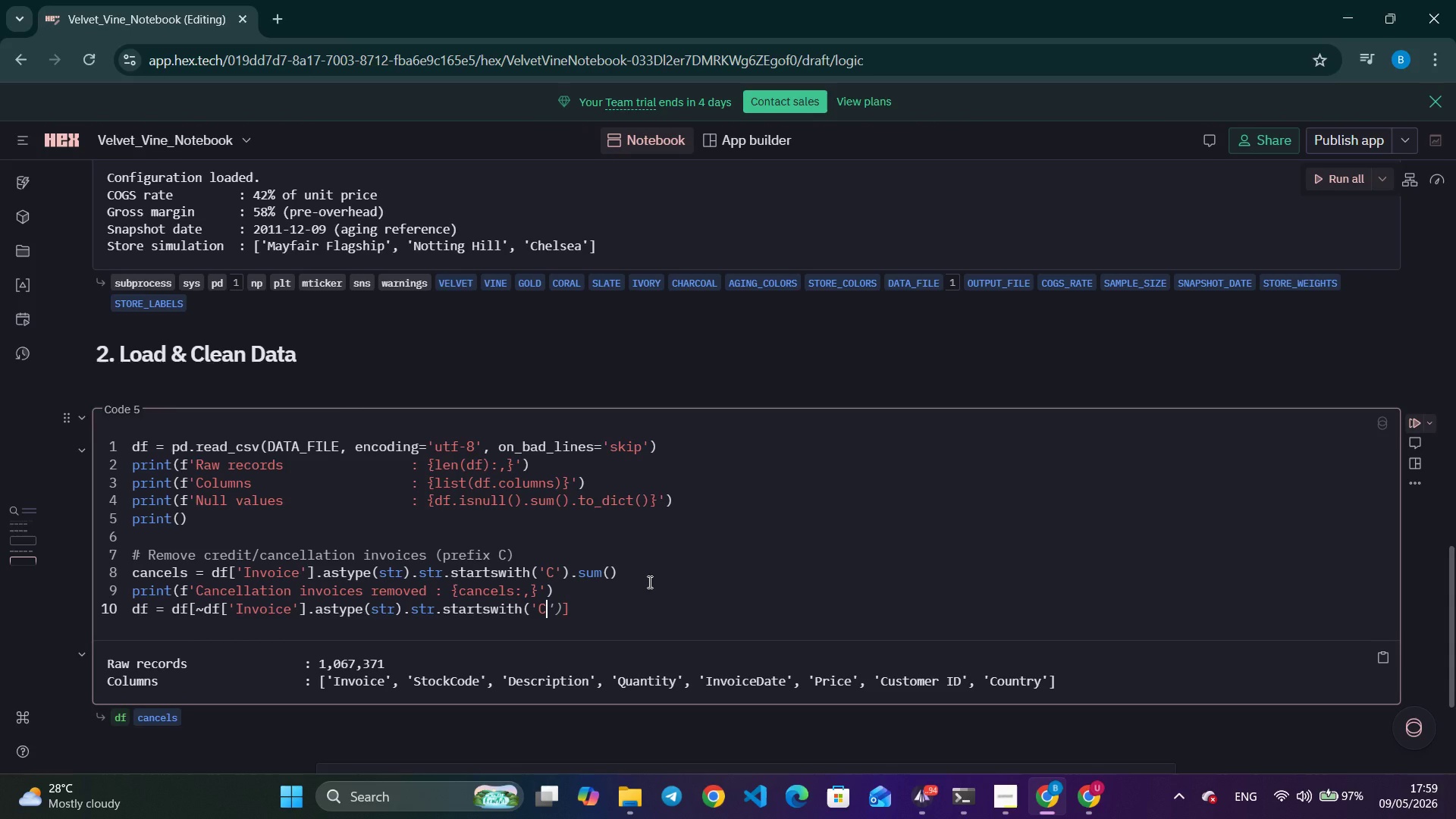 
key(Control+ArrowRight)
 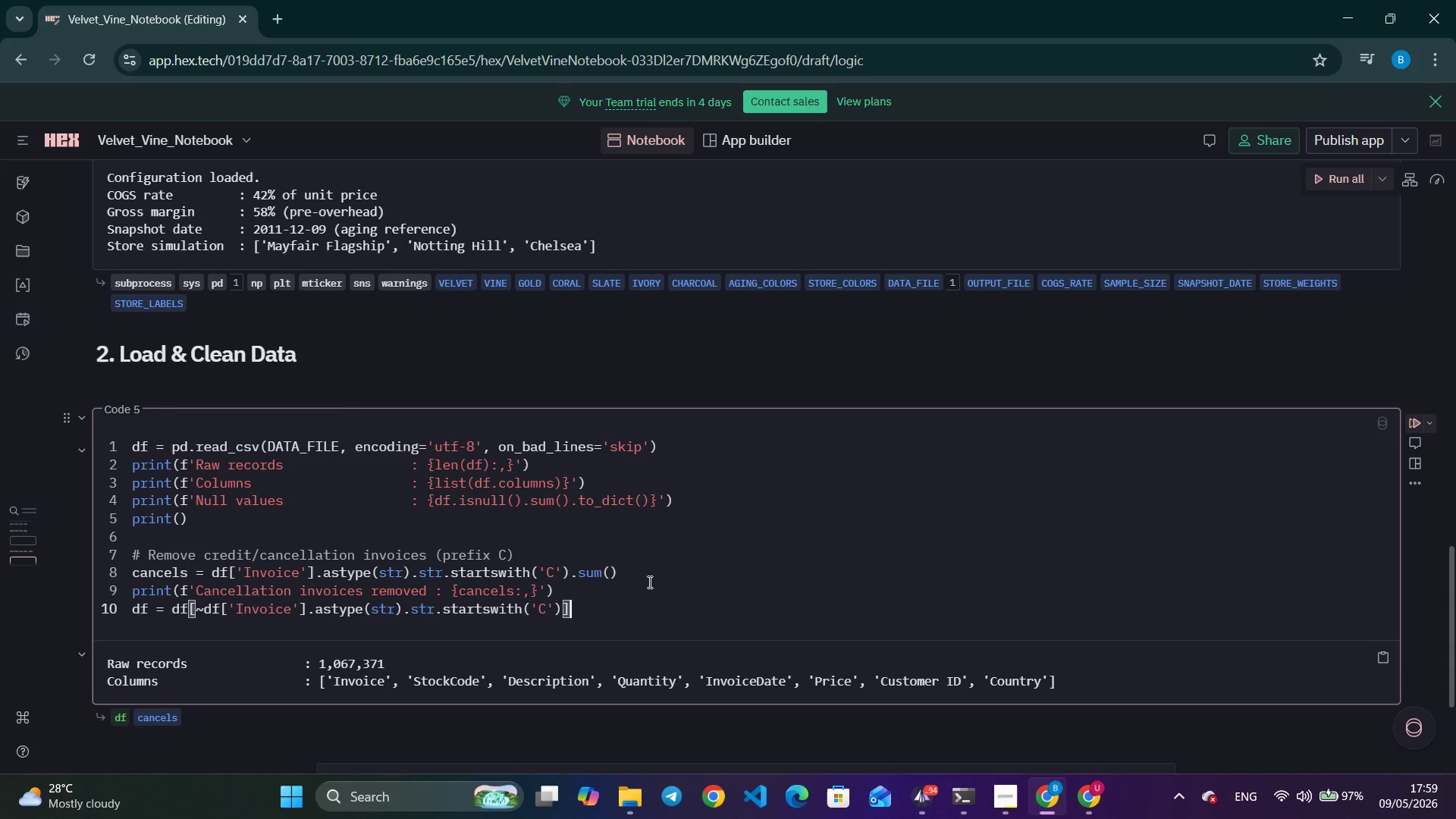 
key(Control+ArrowRight)
 